 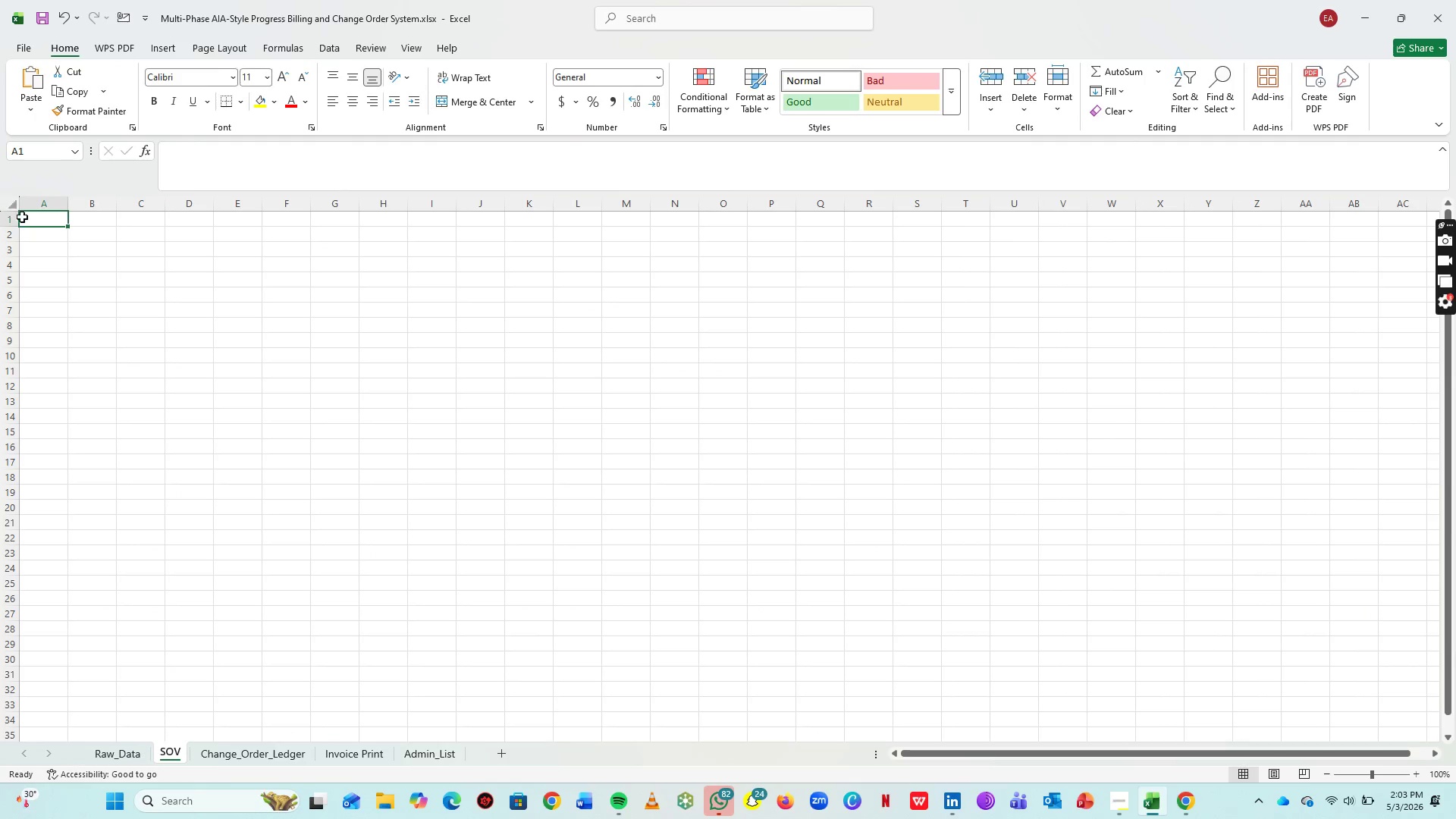 
type(Item ID)
 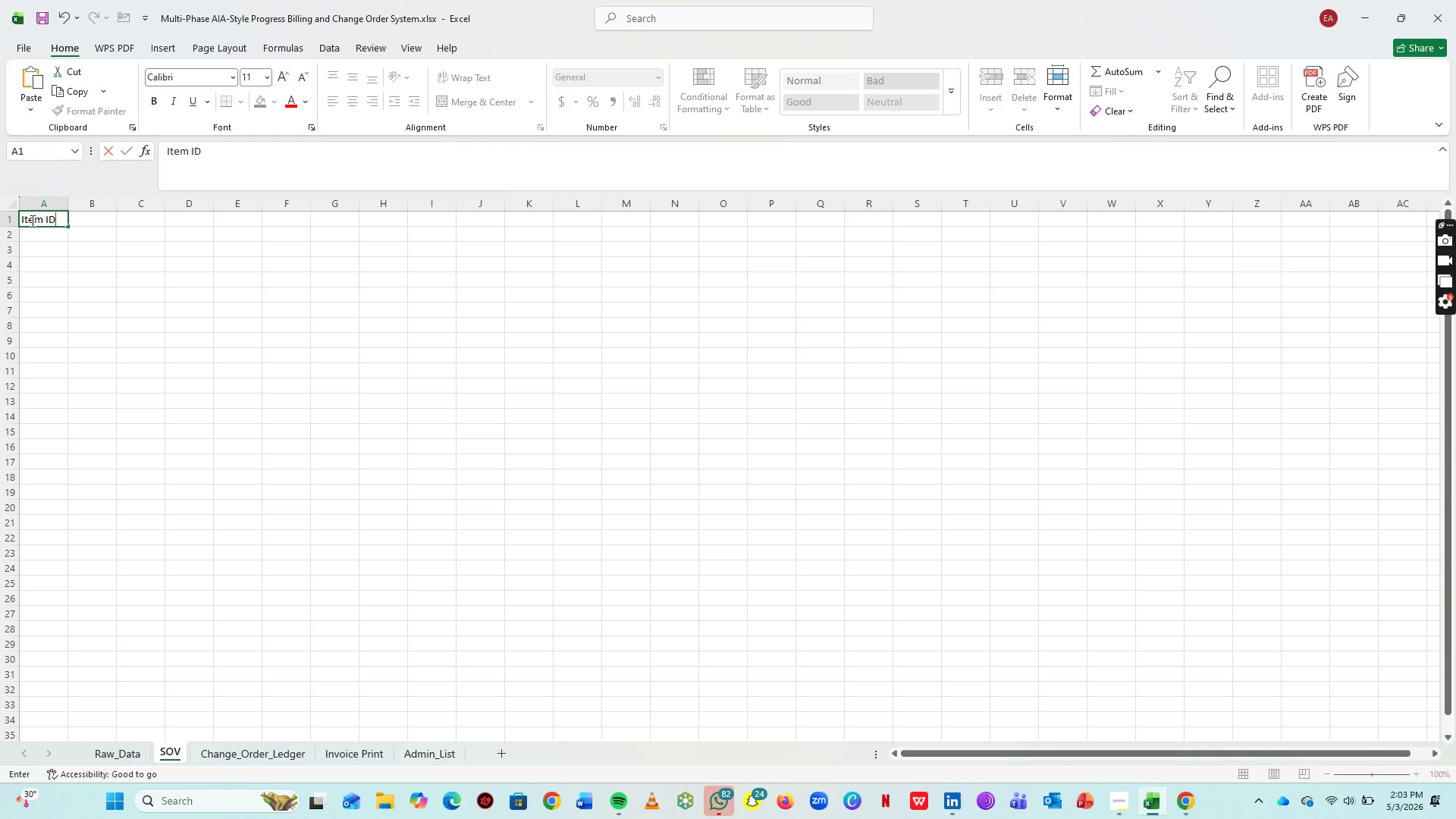 
key(ArrowRight)
 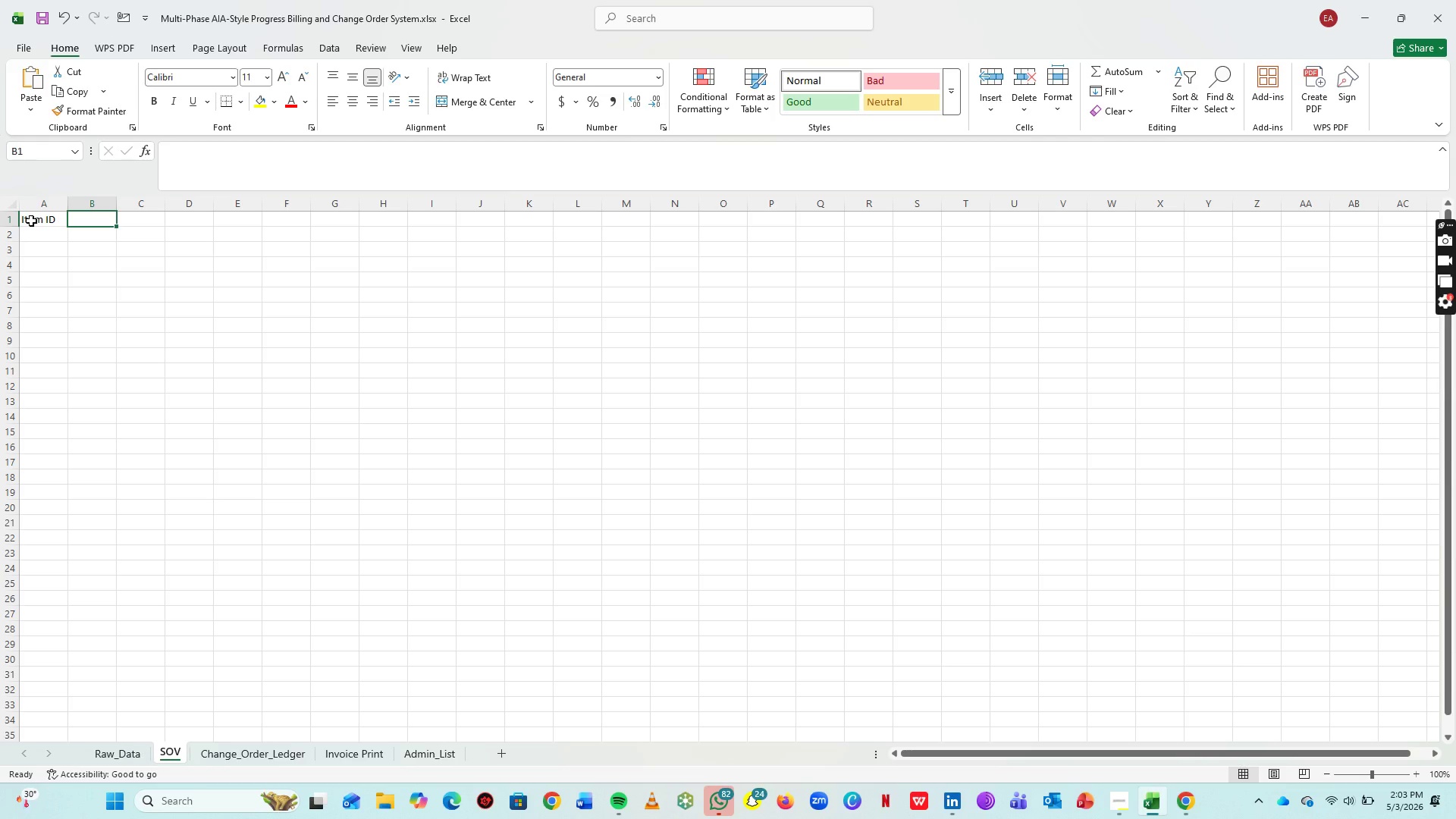 
type(Description)
 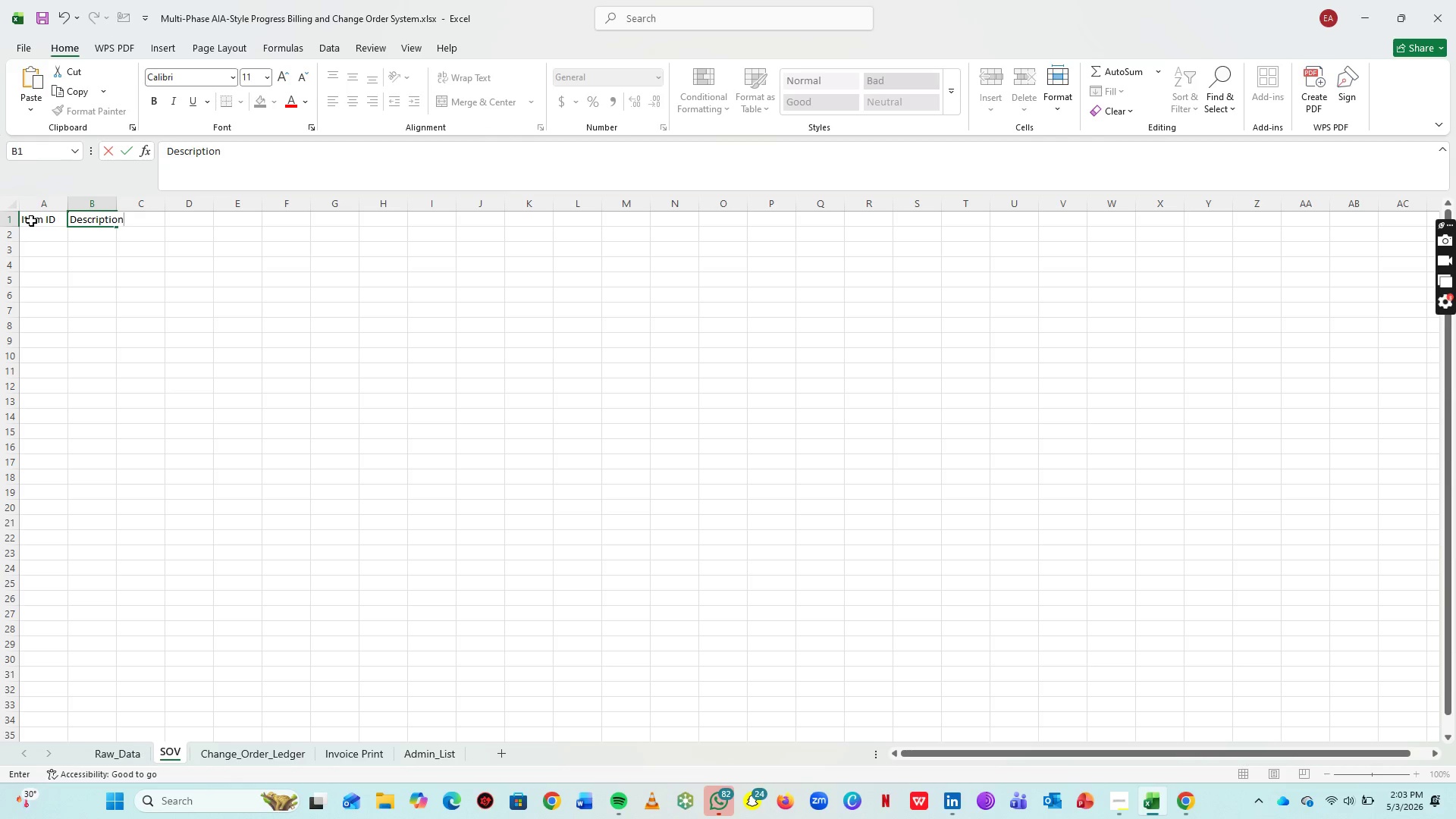 
key(ArrowRight)
 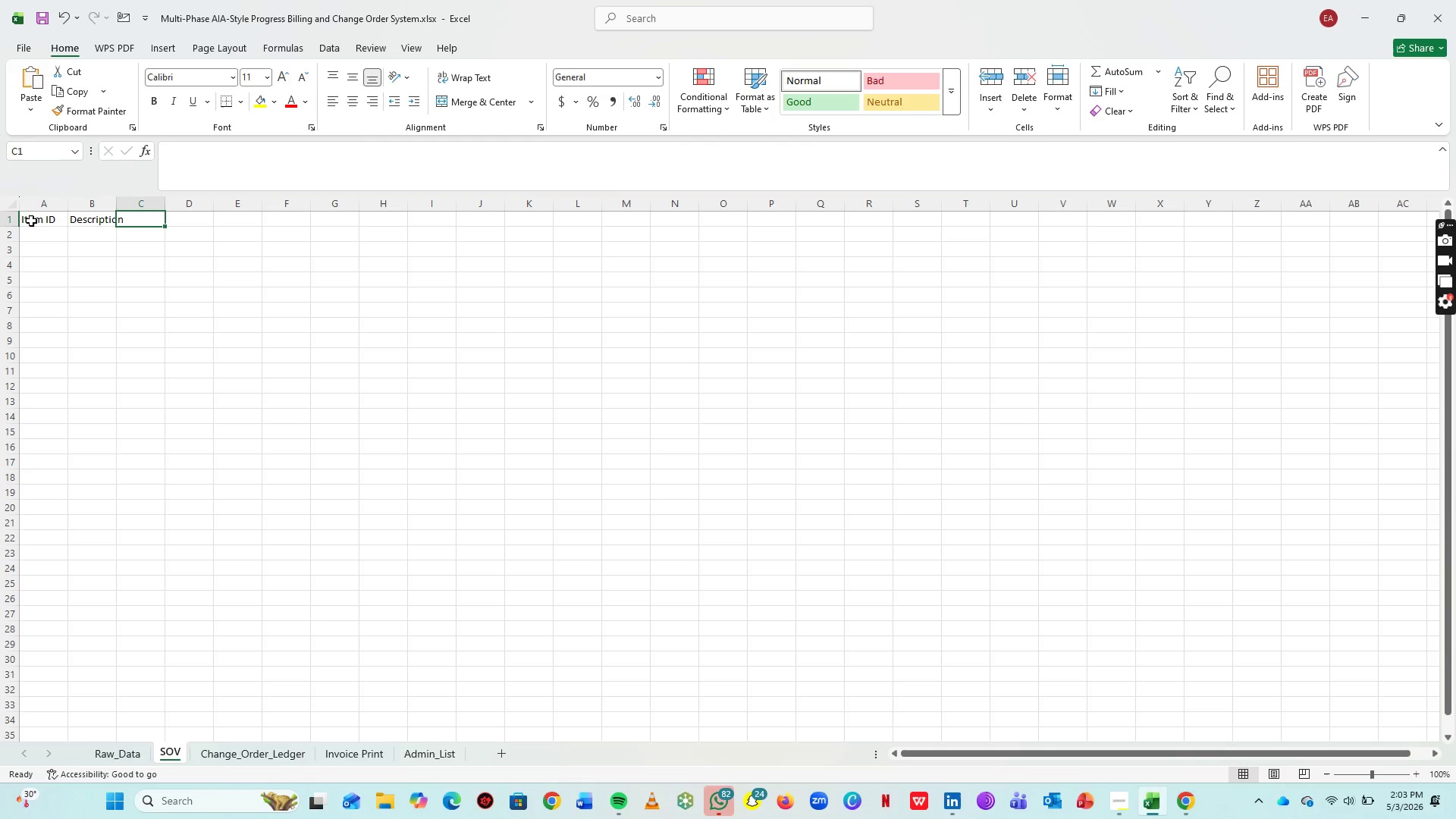 
type(Original Contrcat)
key(Backspace)
key(Backspace)
key(Backspace)
type(act Amount)
 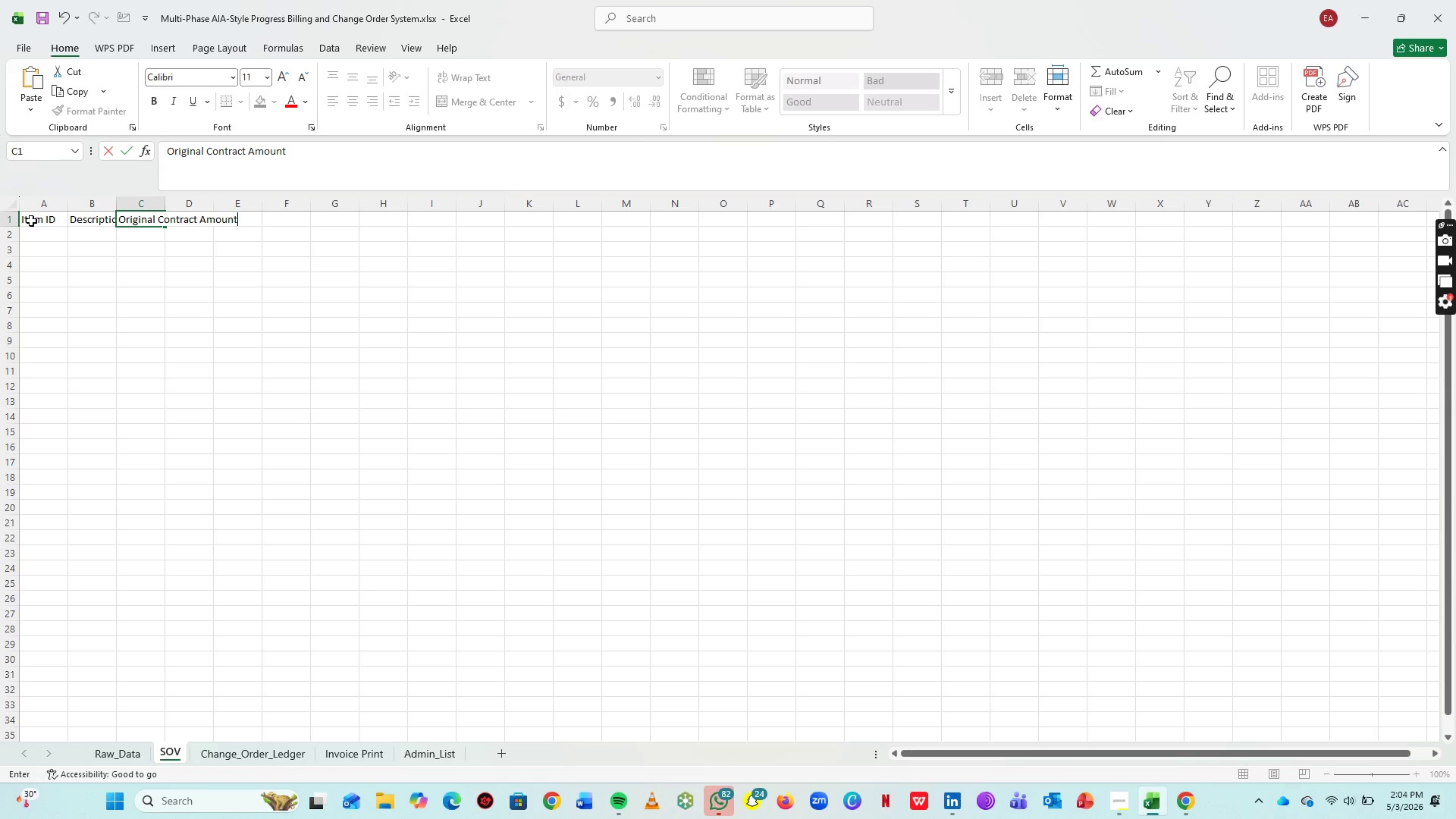 
key(ArrowRight)
 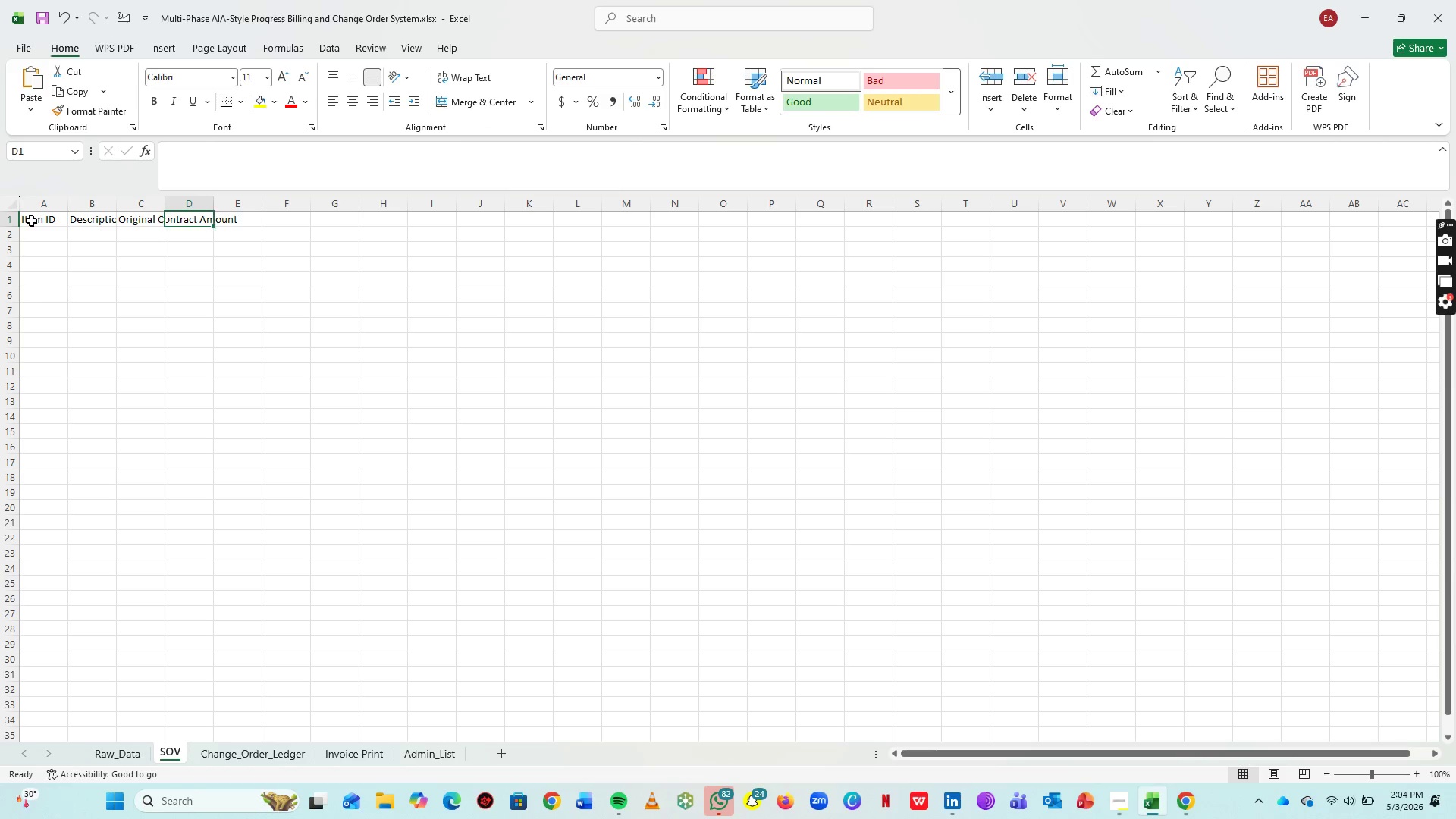 
type(Approved Change Oredr[Insert])
key(Backspace)
key(Backspace)
key(Backspace)
type(ders)
 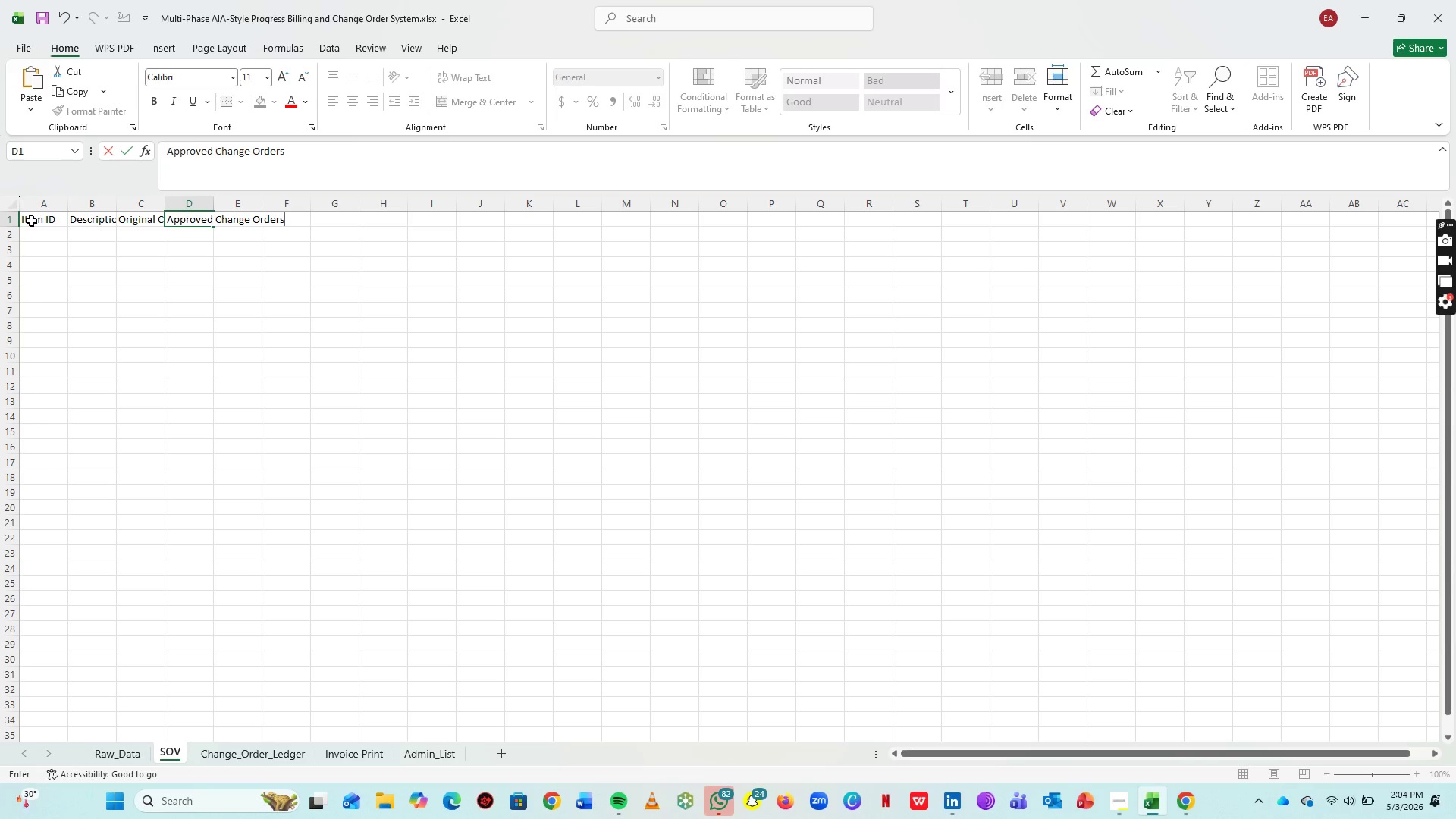 
key(ArrowRight)
 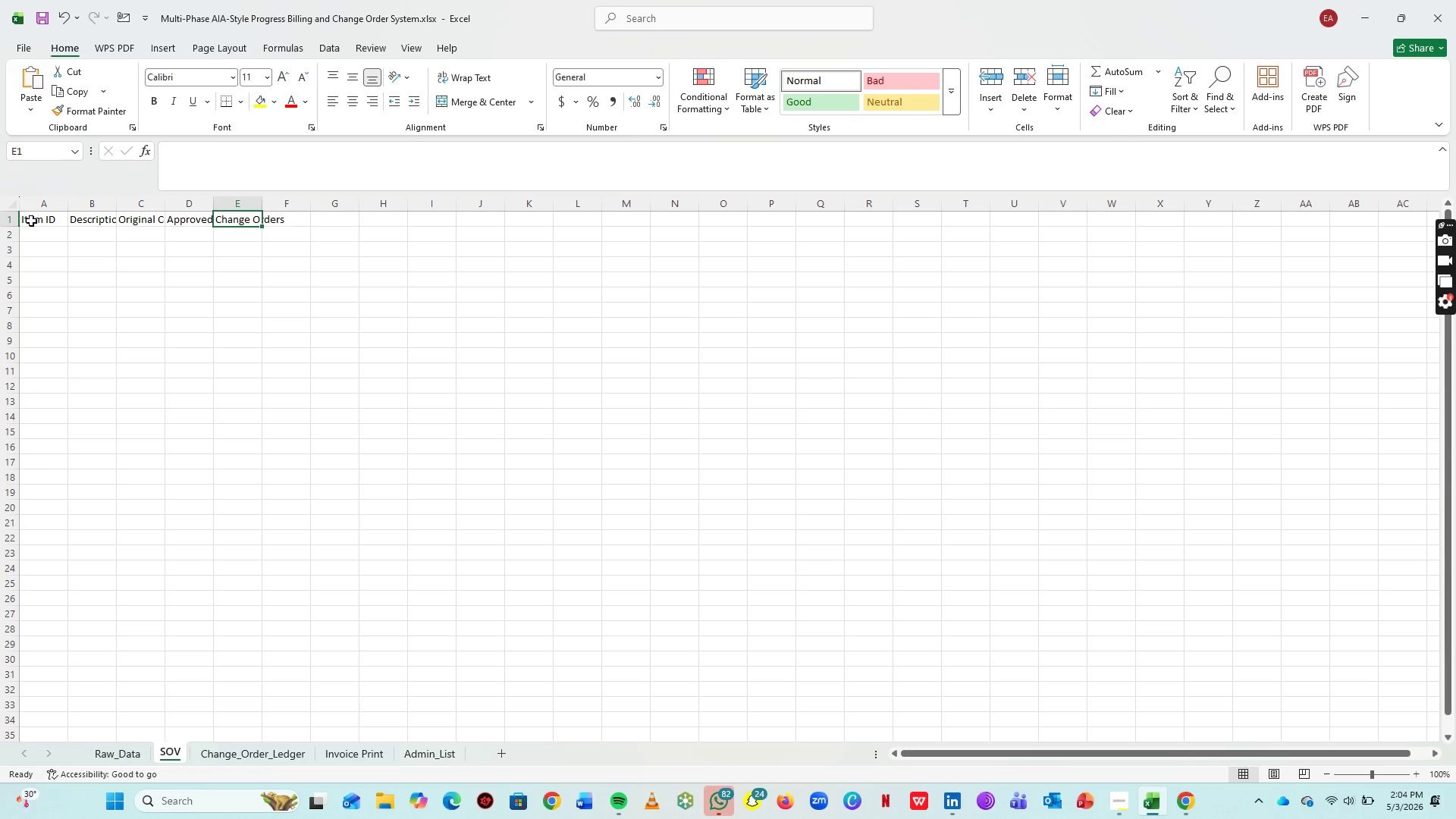 
type(Revised Contrc)
key(Backspace)
type(act Amu)
key(Backspace)
type(ount)
 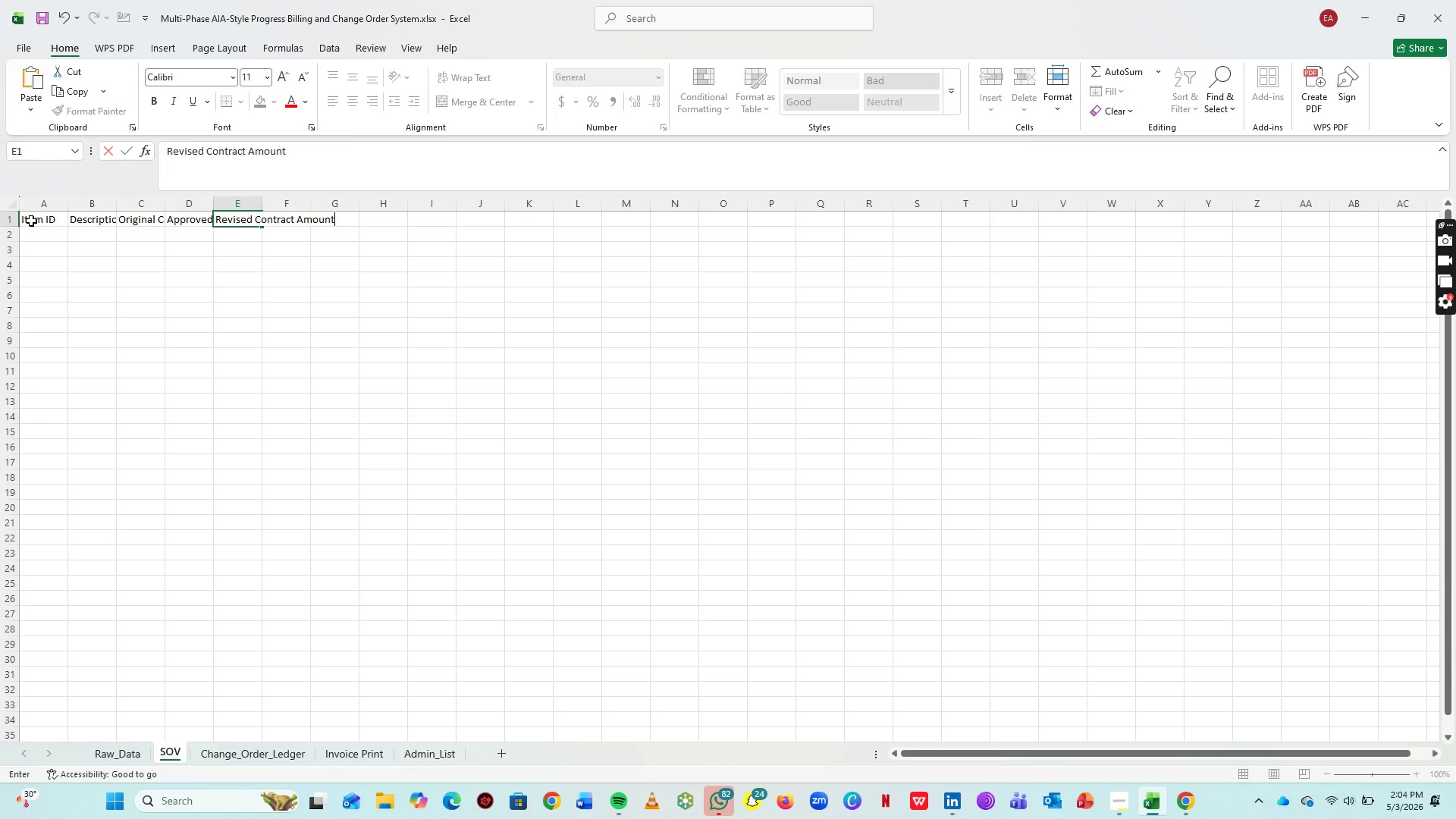 
key(ArrowRight)
 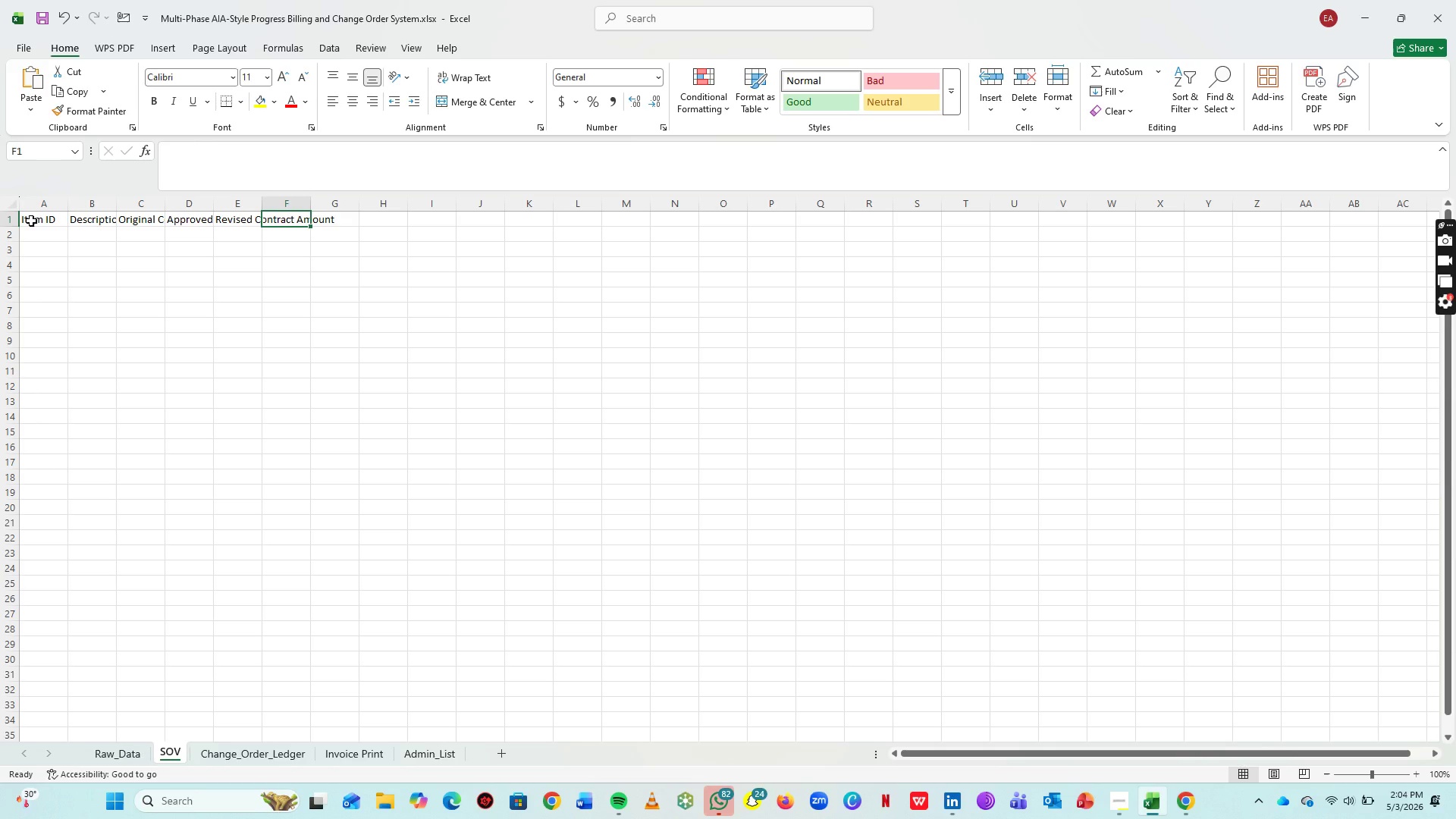 
type(% Complete)
 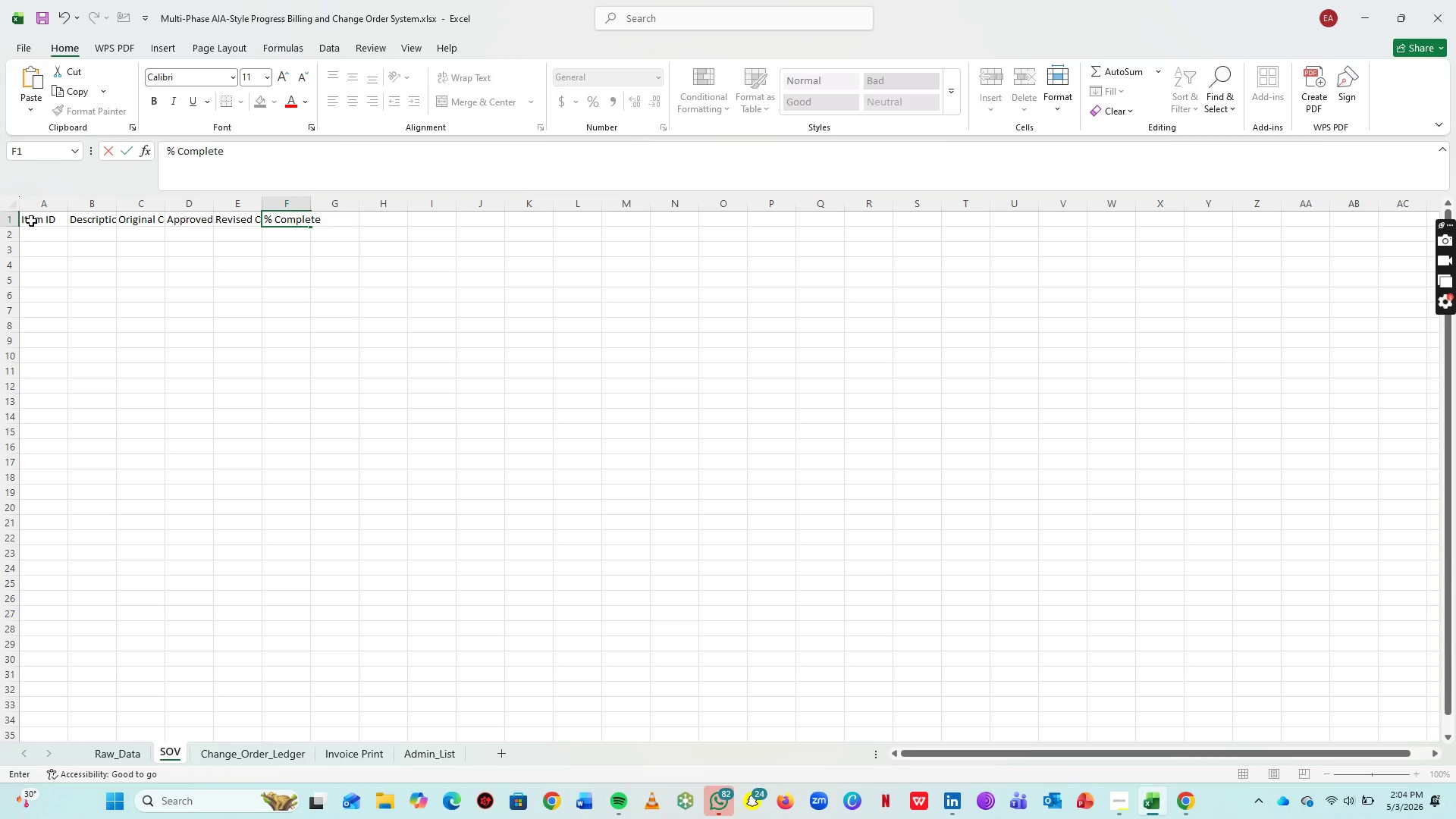 
key(ArrowRight)
 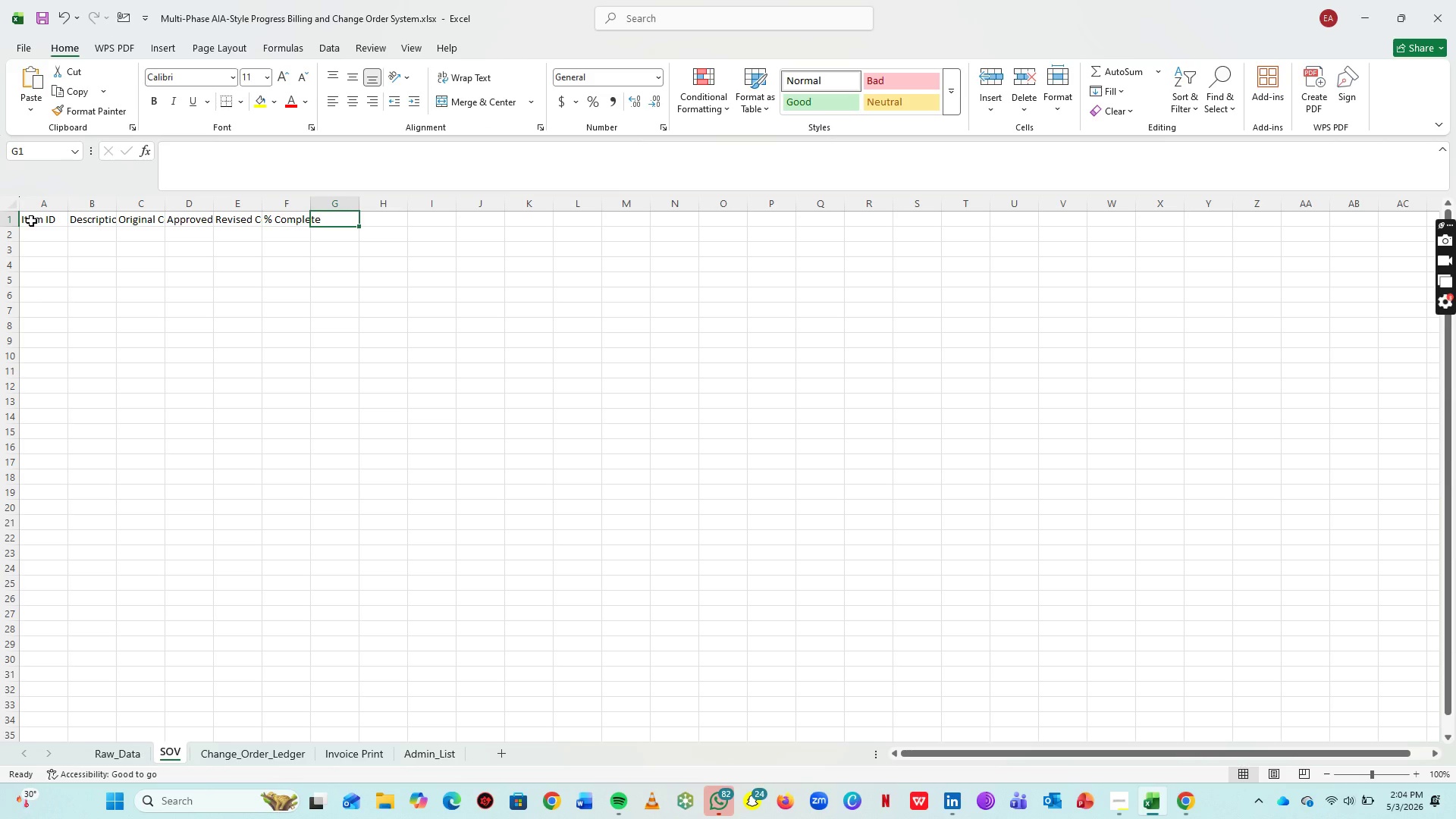 
type(Work Completed)
 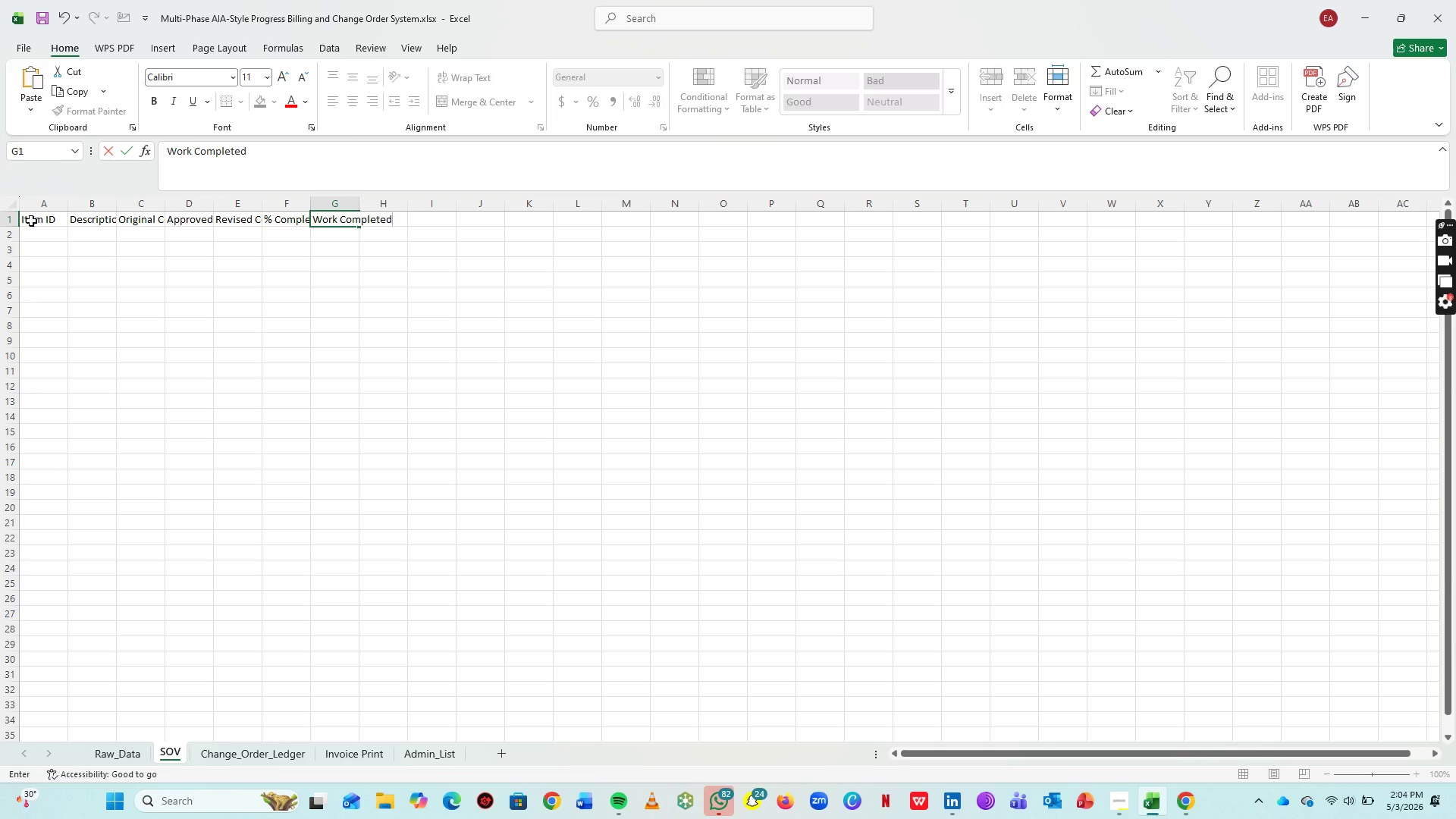 
wait(5.31)
 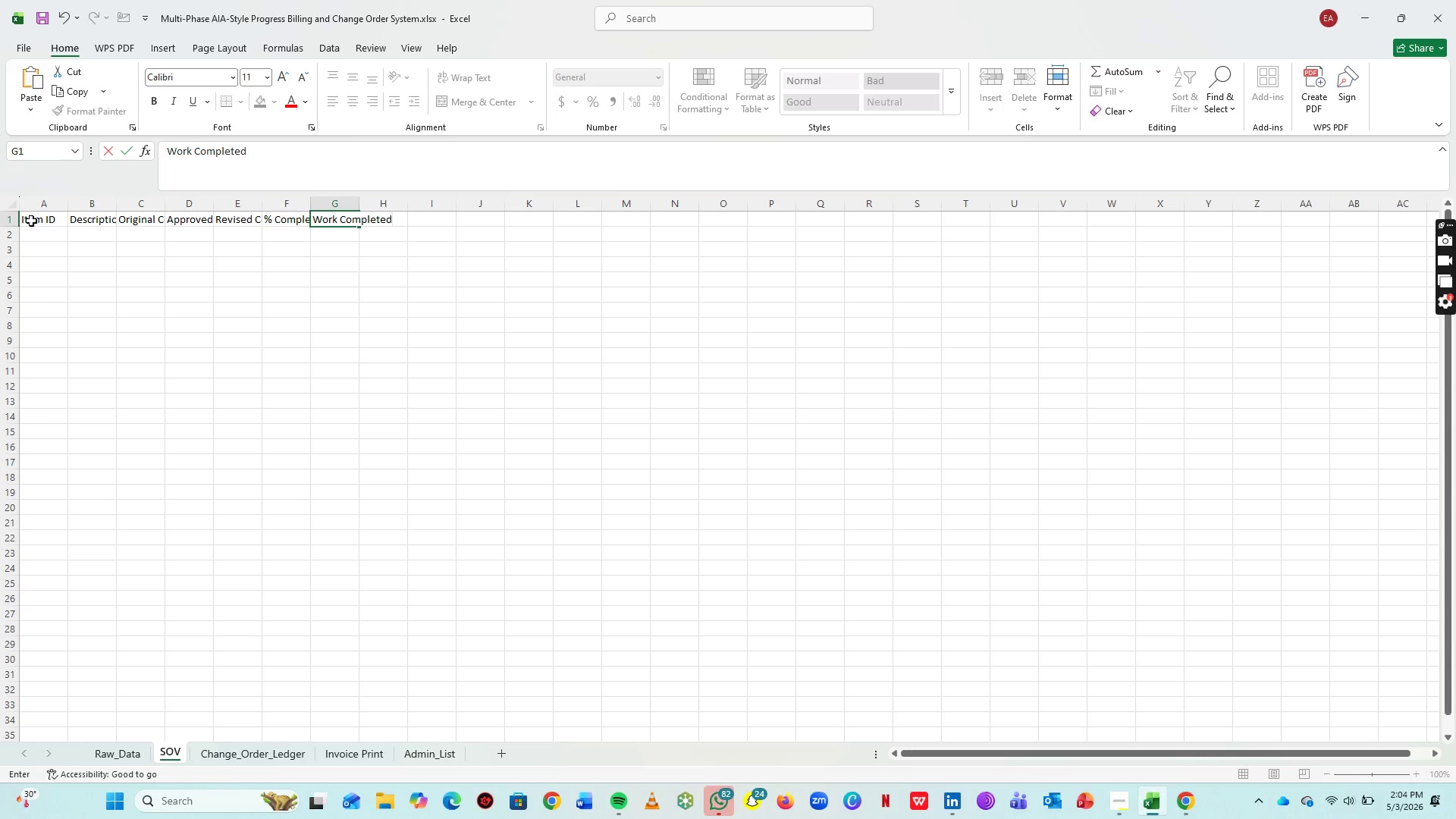 
type( to Date)
 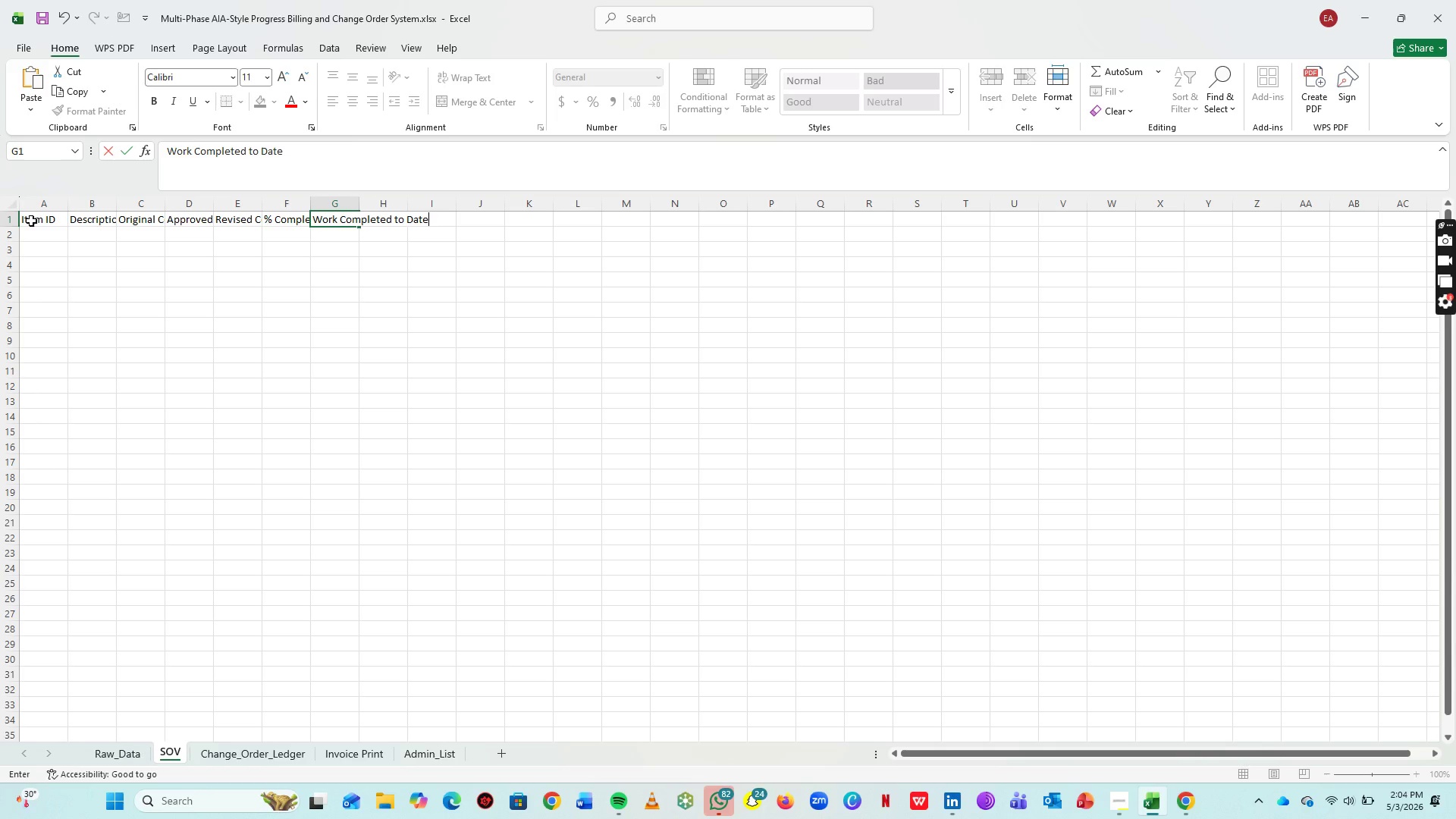 
key(ArrowRight)
 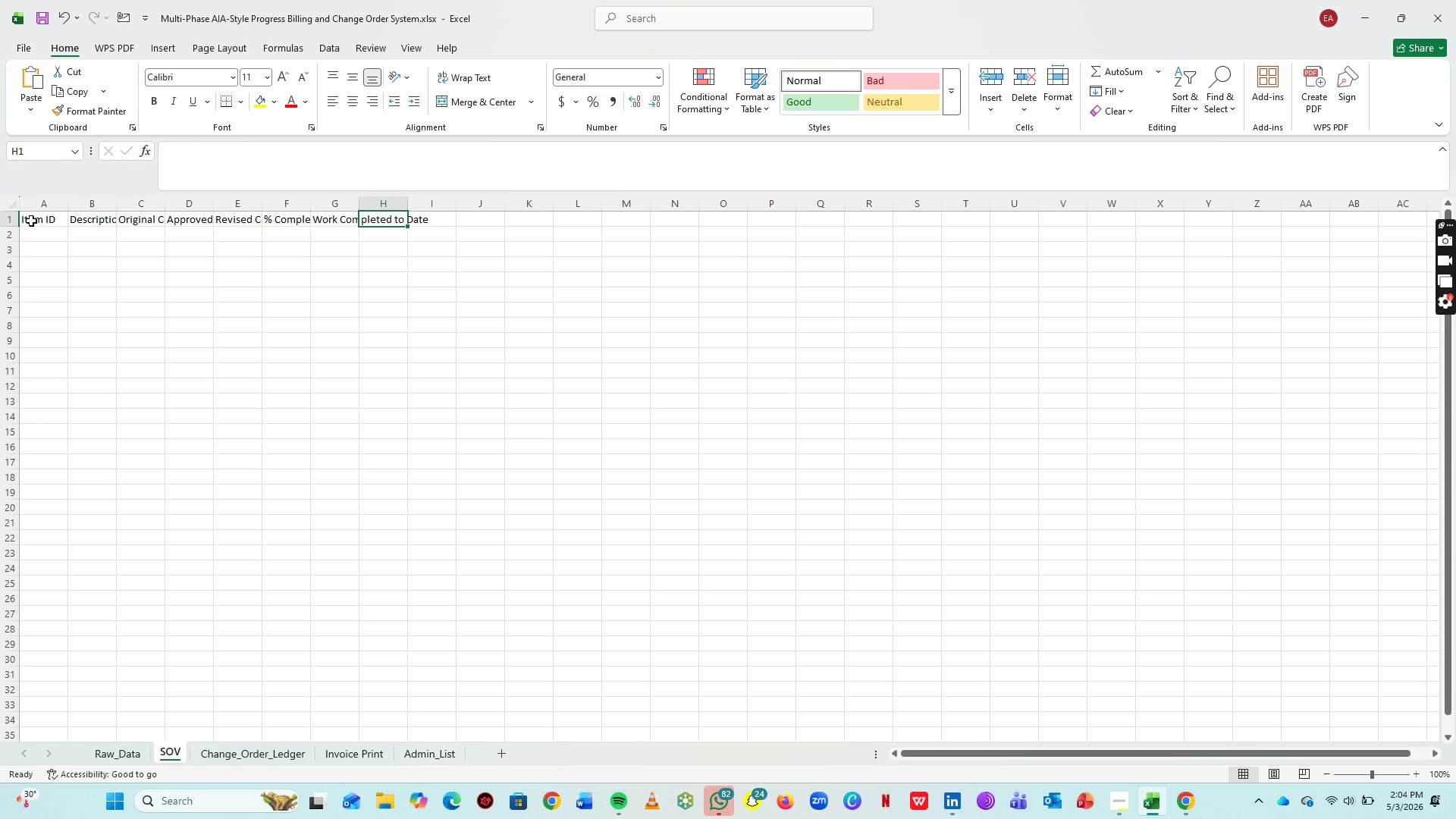 
type(Previous Billing)
 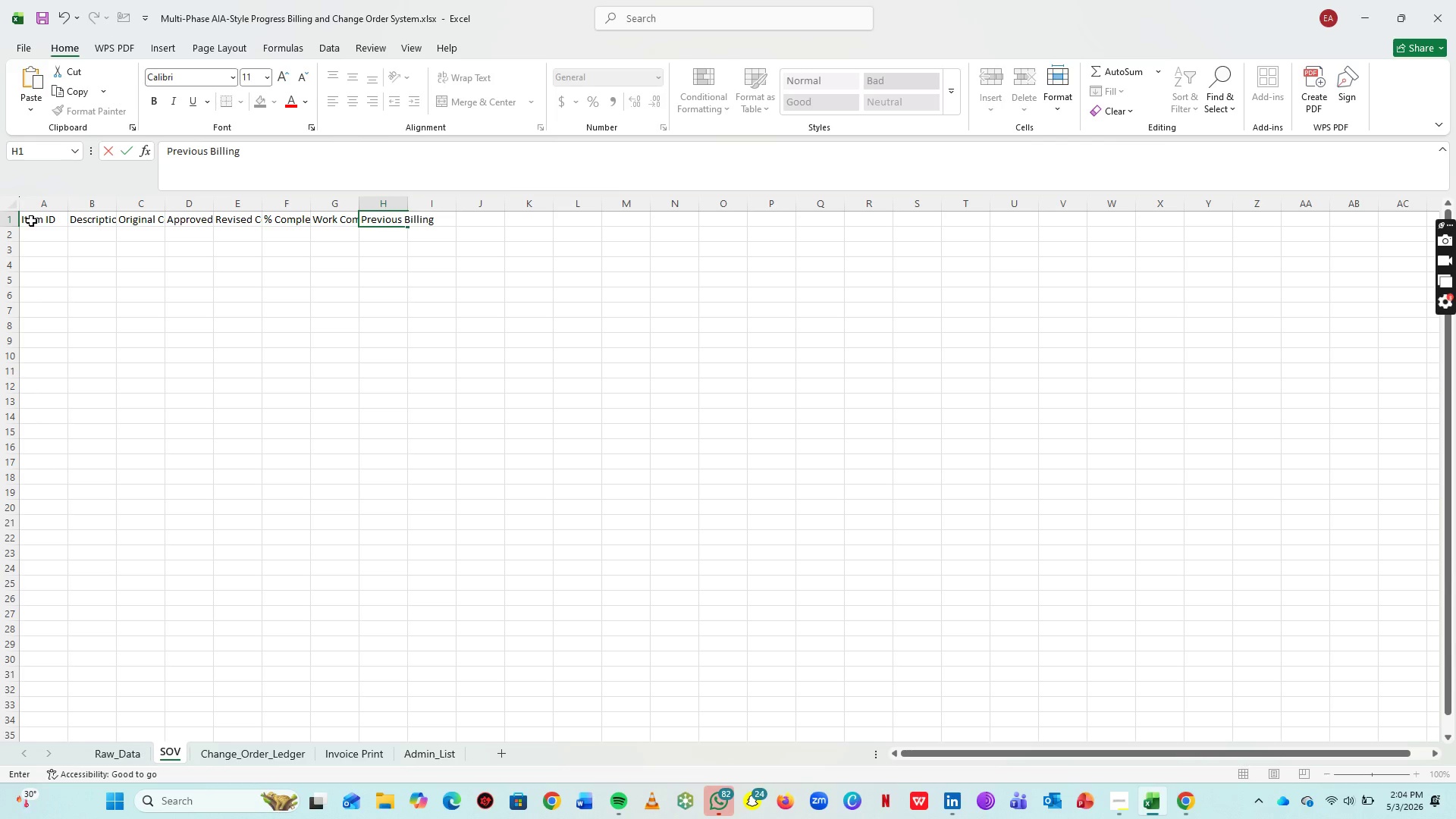 
wait(5.41)
 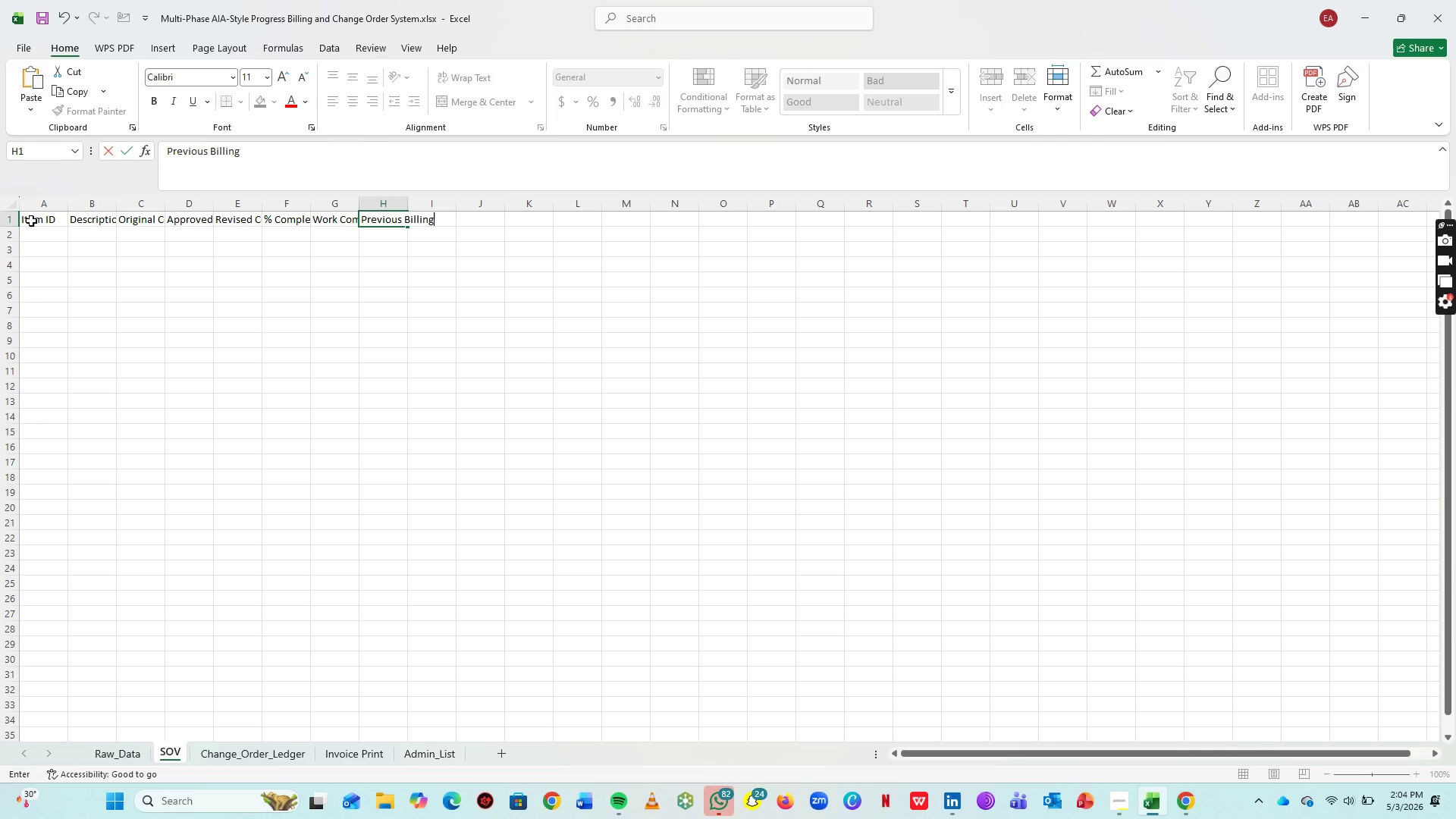 
key(ArrowRight)
 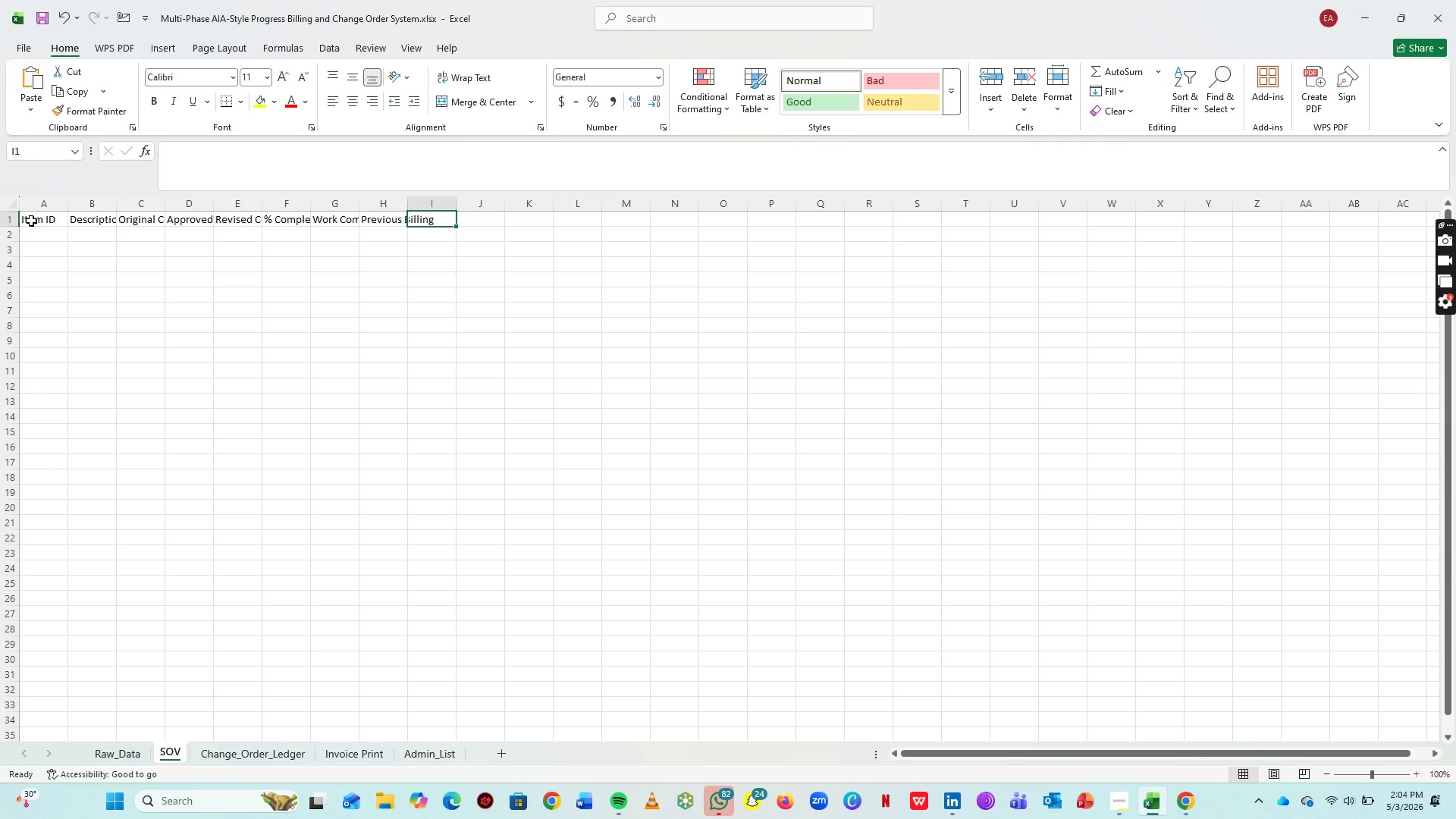 
type(Current Billing)
 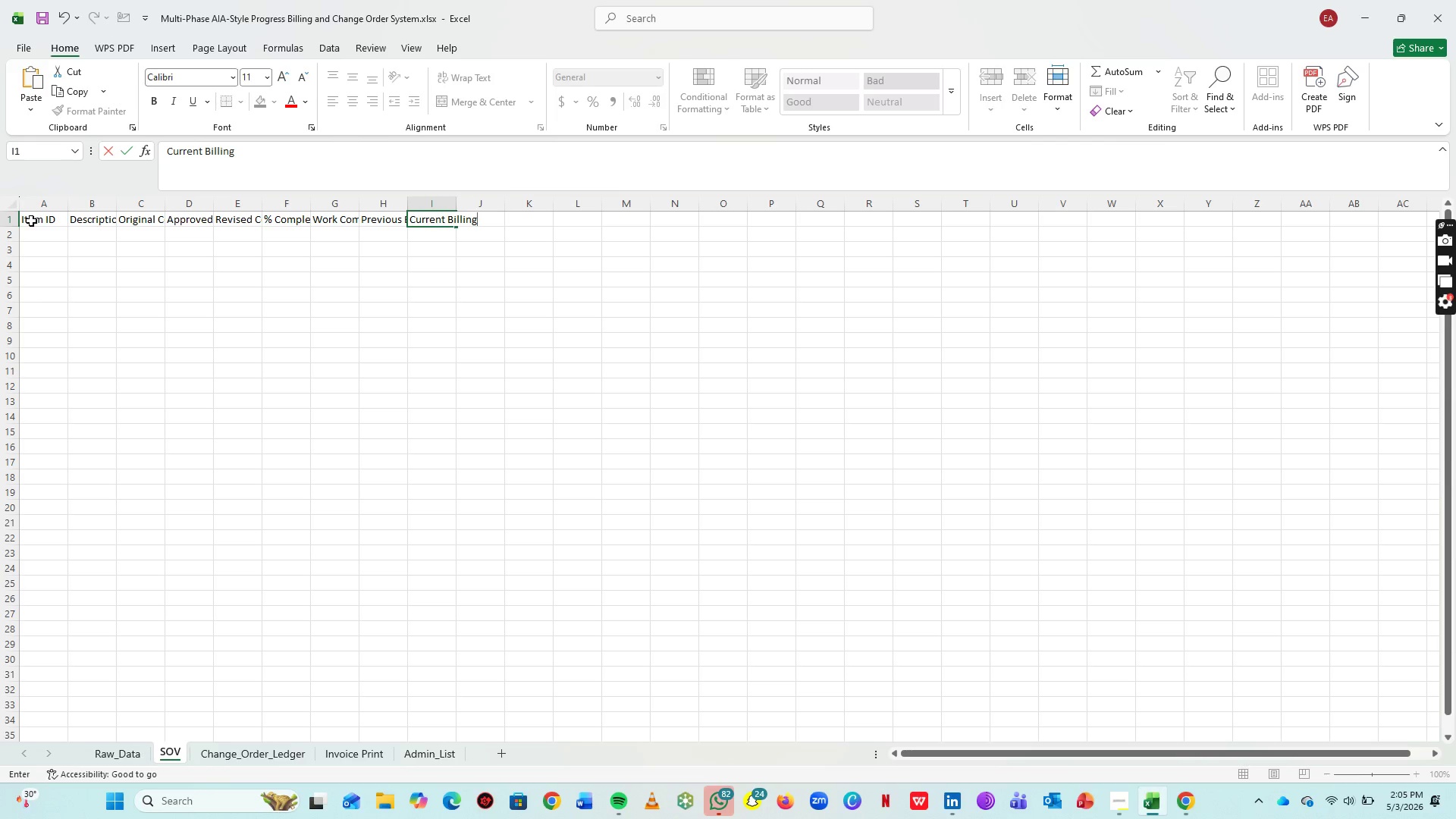 
wait(5.25)
 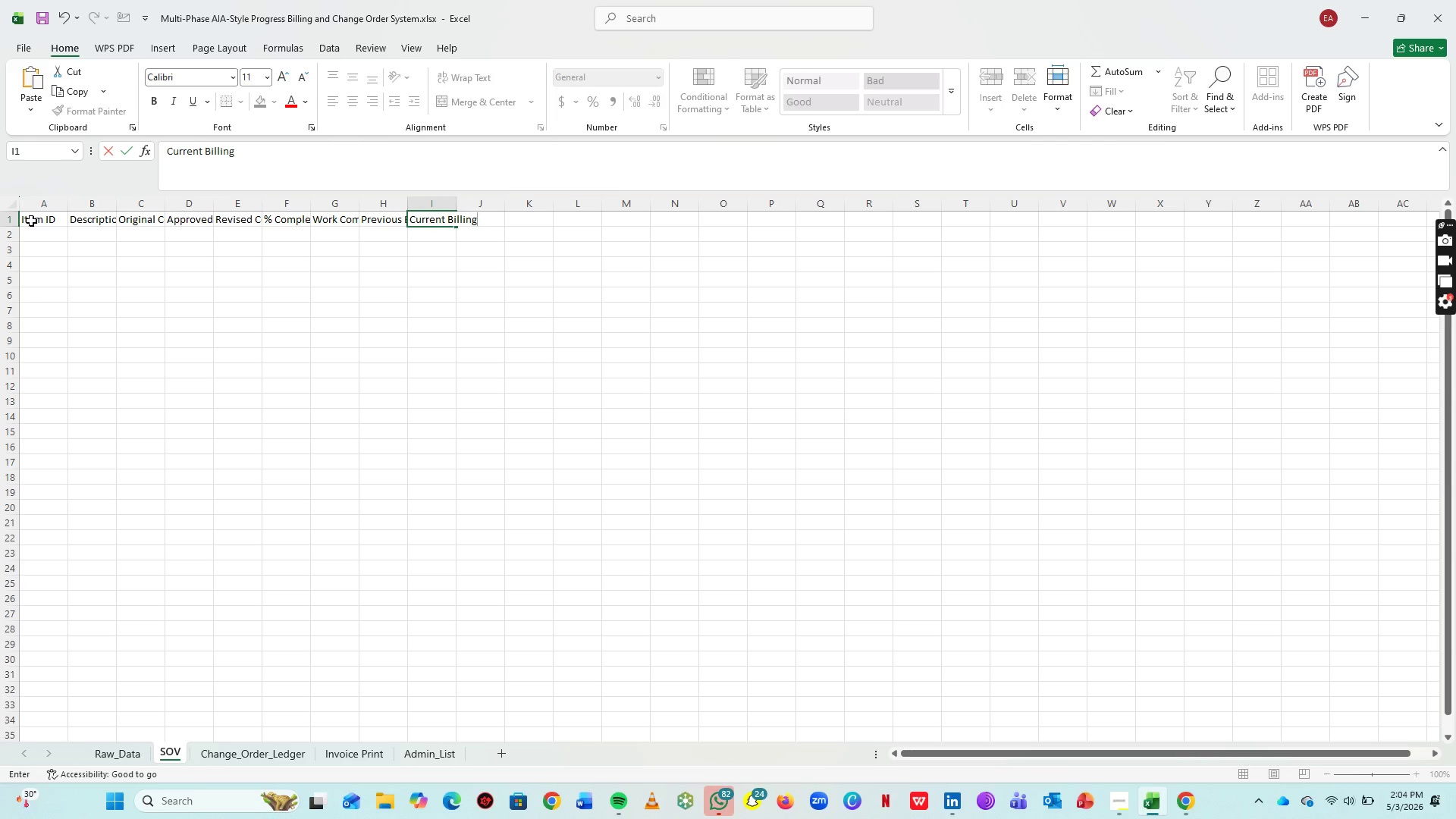 
key(ArrowRight)
 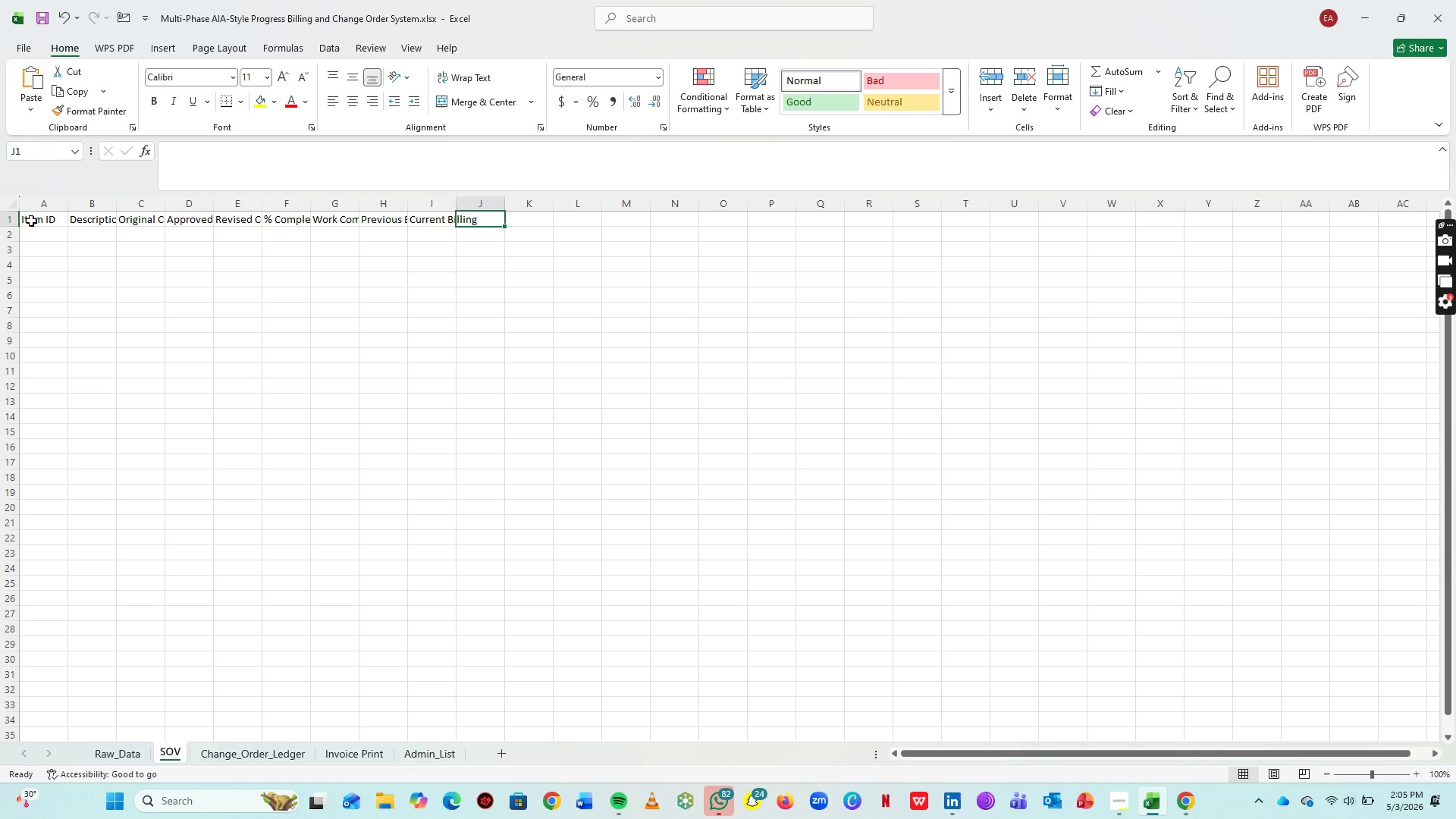 
type(Retainagr)
key(Backspace)
type(e (100)
key(Backspace)
type(%))
 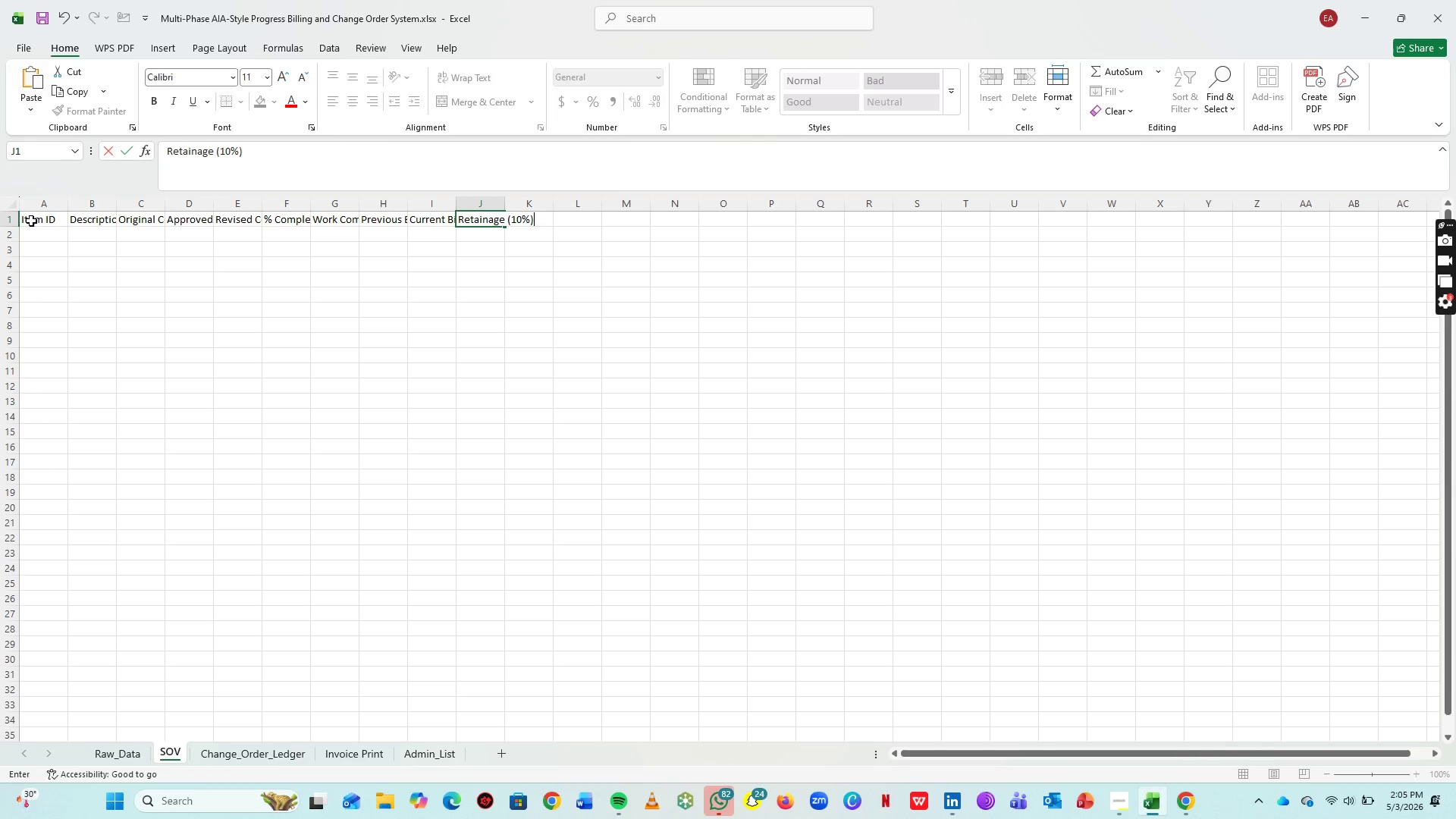 
key(ArrowRight)
 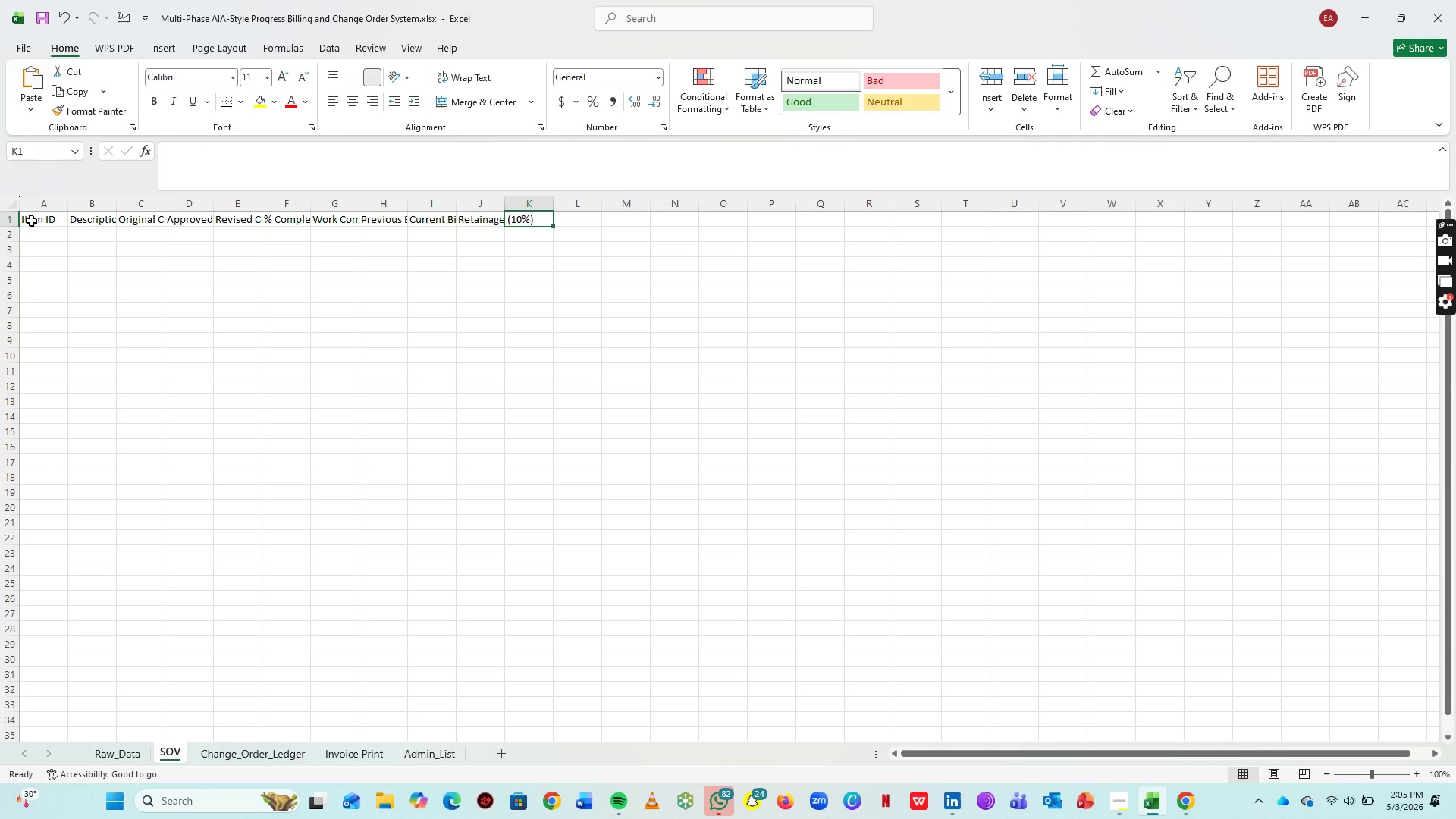 
type(Net Amount Due)
 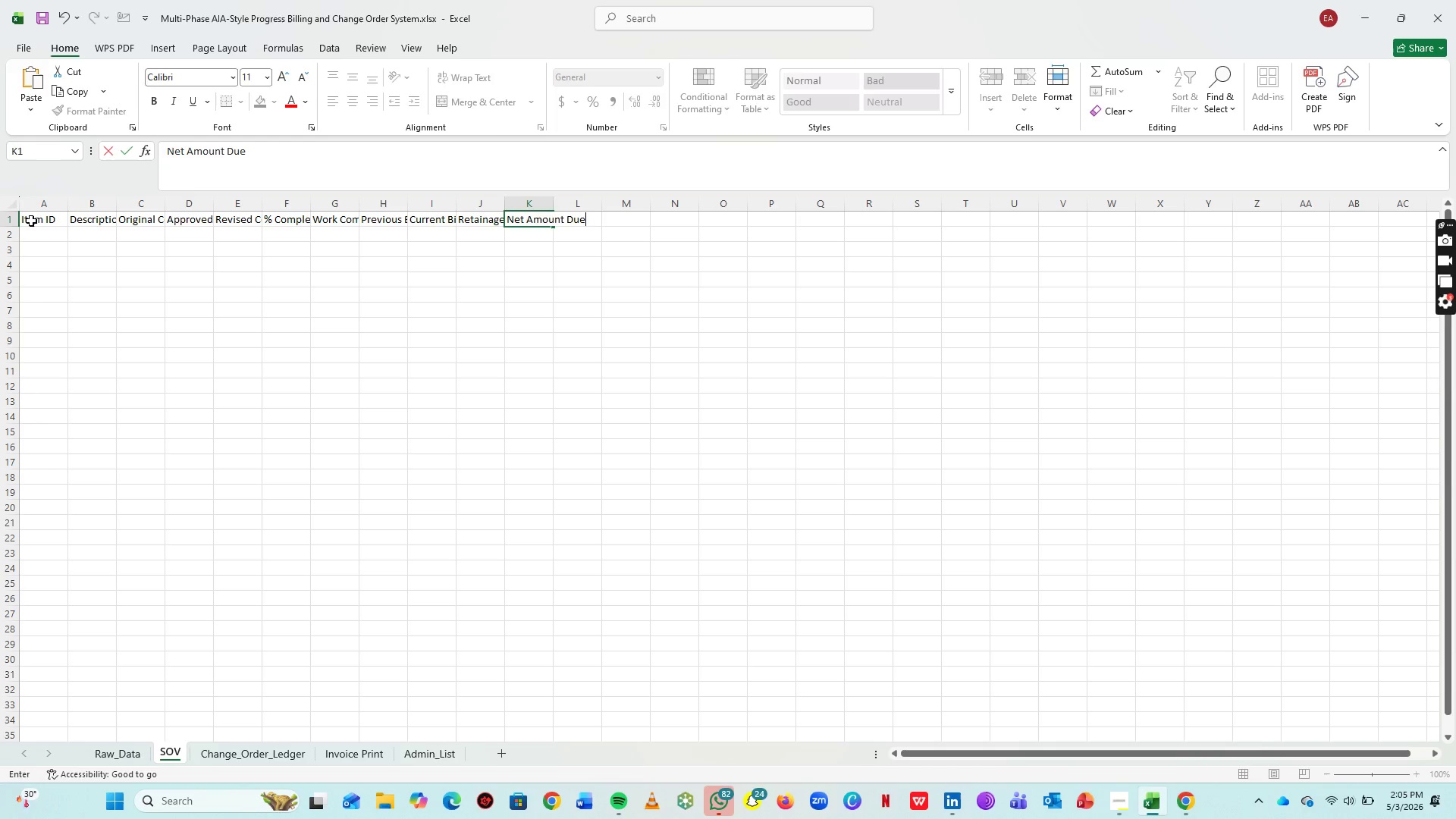 
key(ArrowRight)
 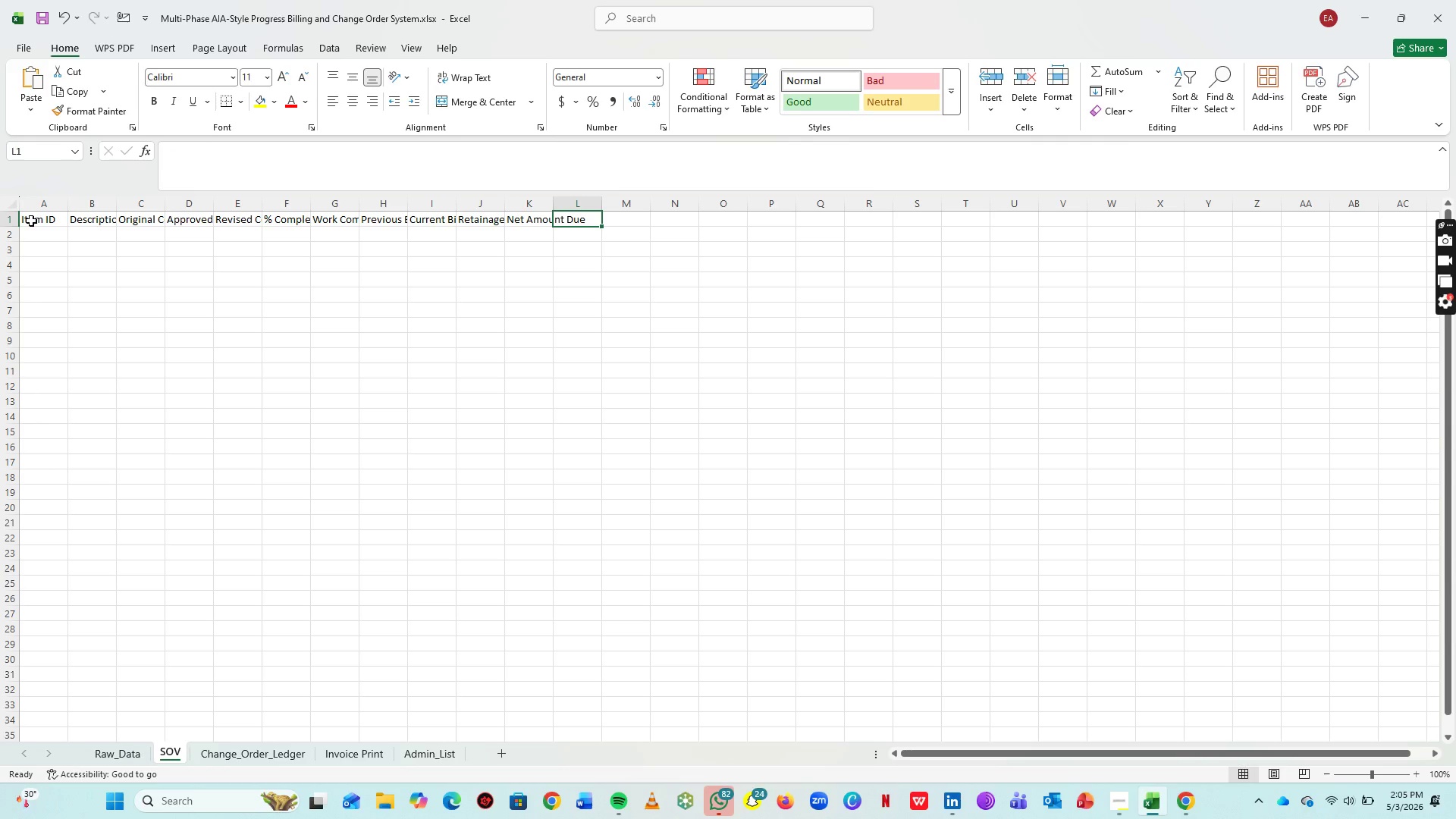 
type(Balance to Finish)
 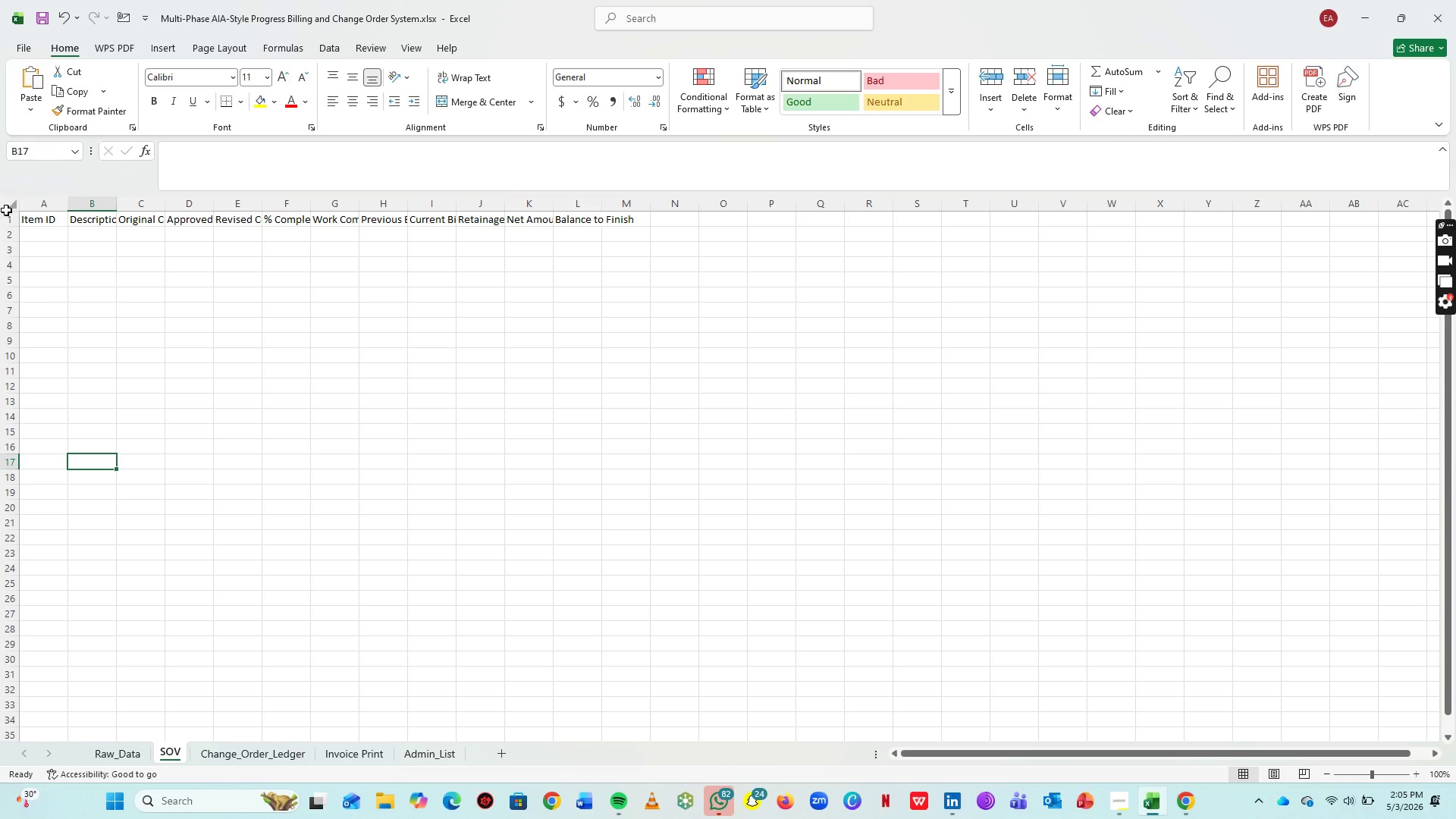 
left_click([19, 206])
 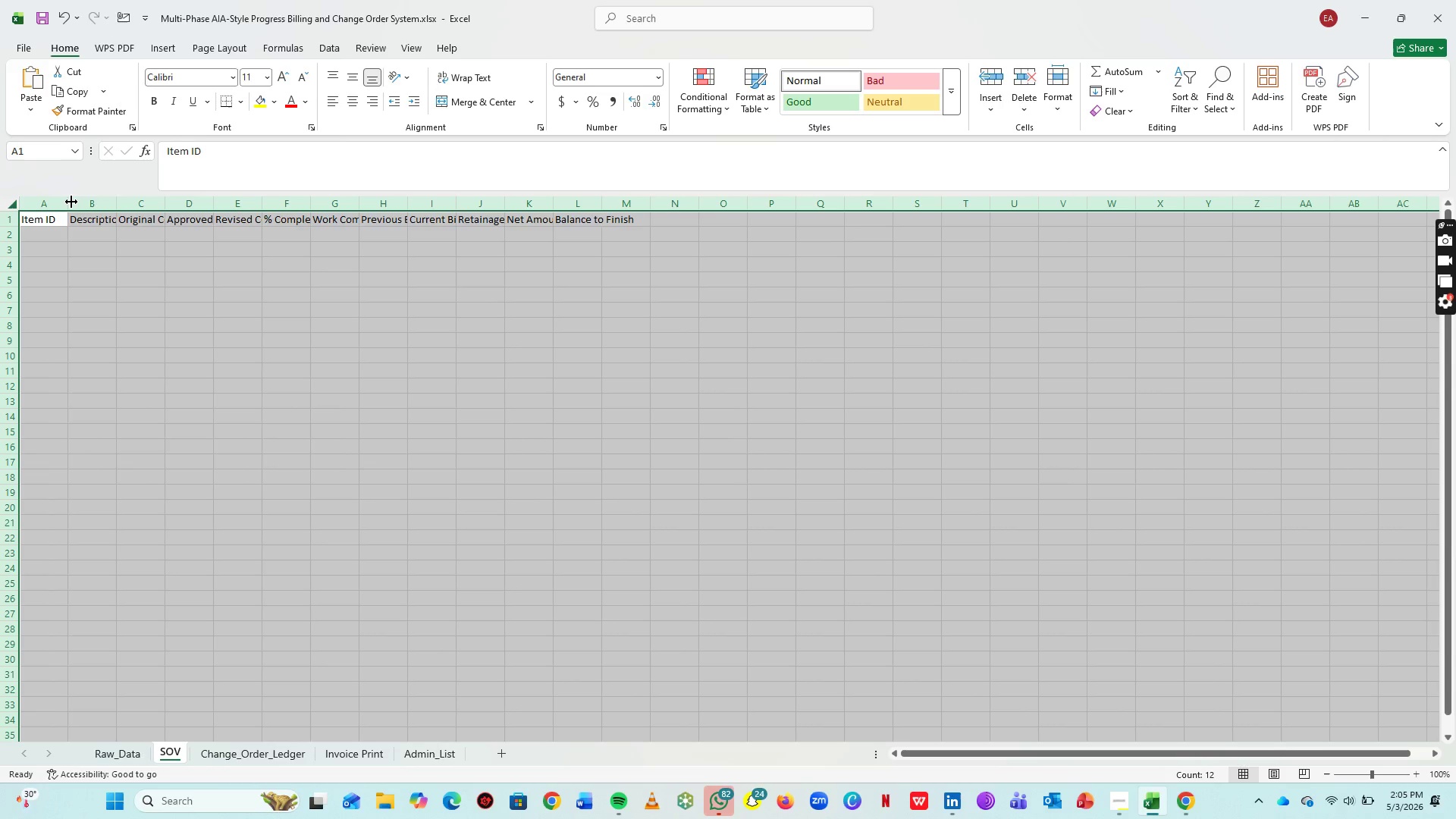 
double_click([71, 202])
 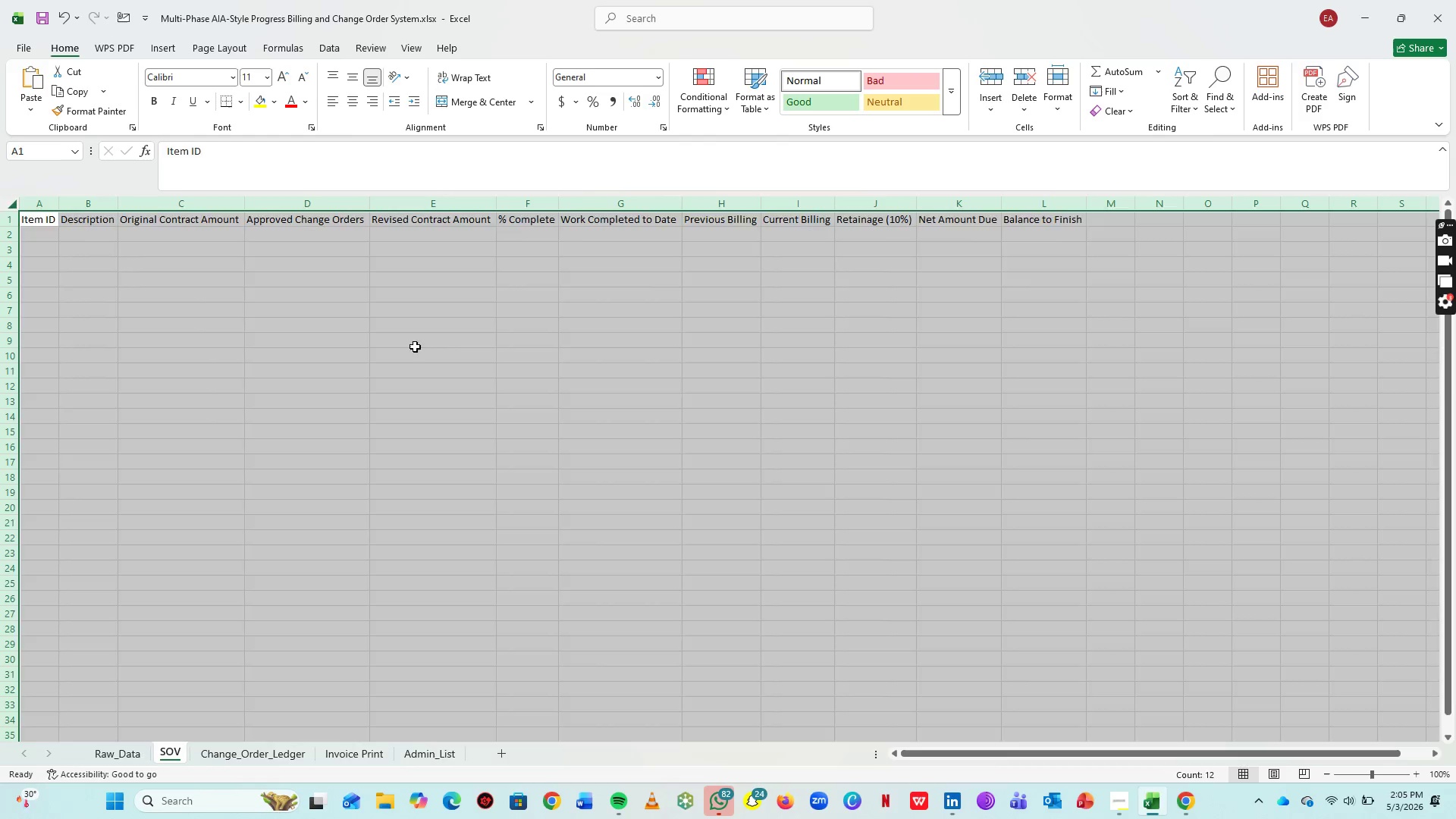 
left_click([415, 347])
 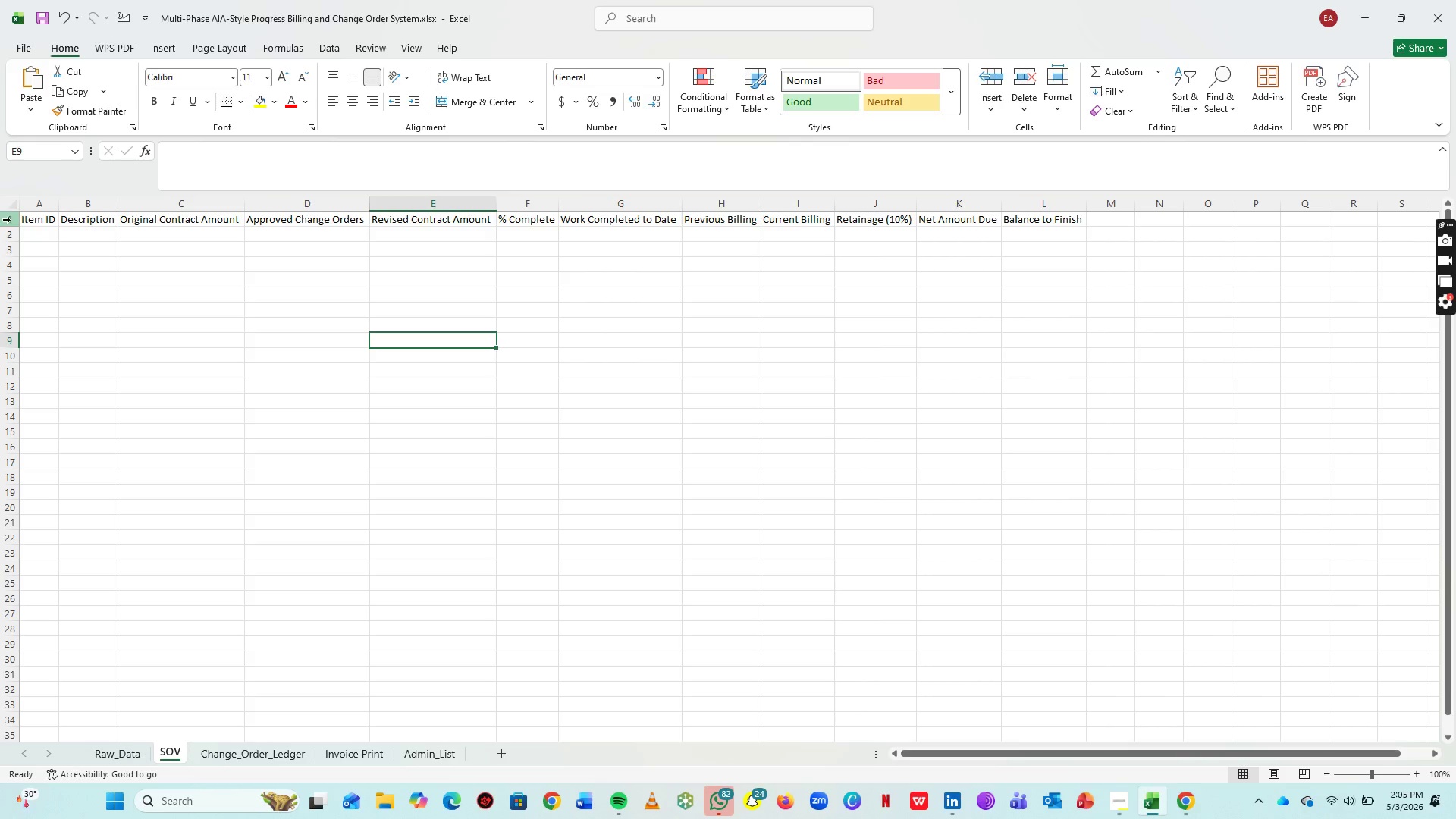 
left_click([11, 219])
 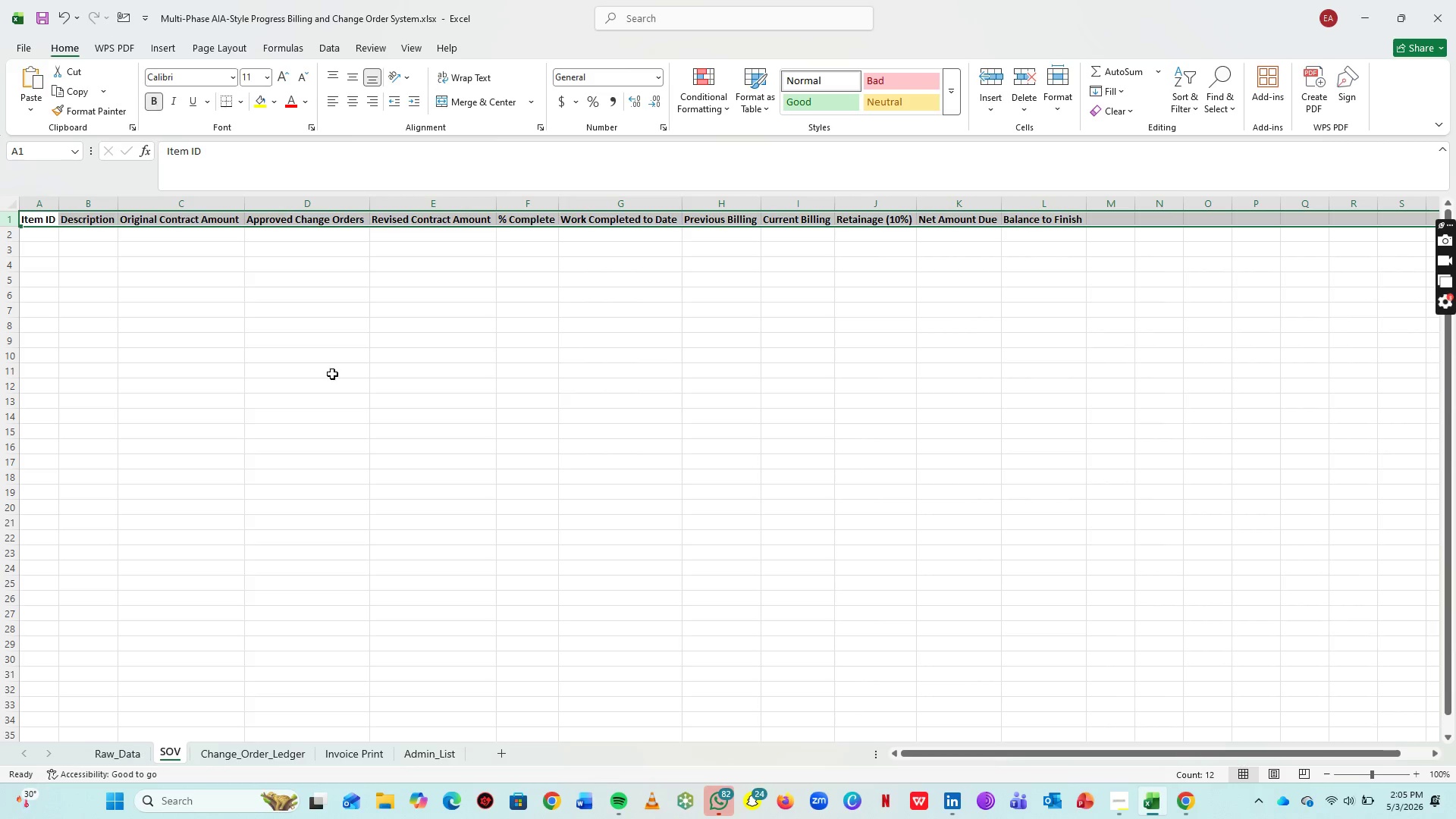 
double_click([480, 497])
 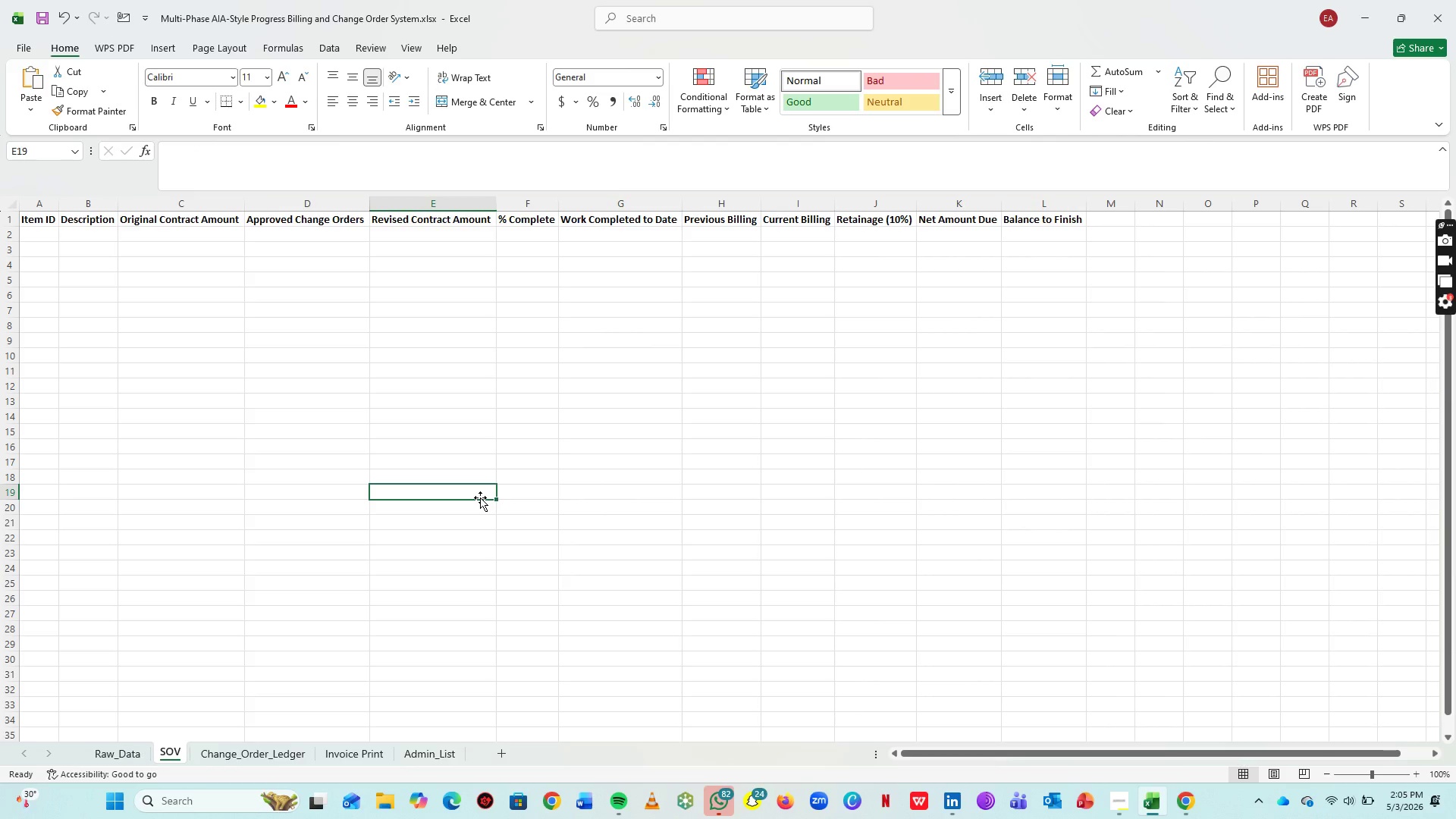 
wait(11.67)
 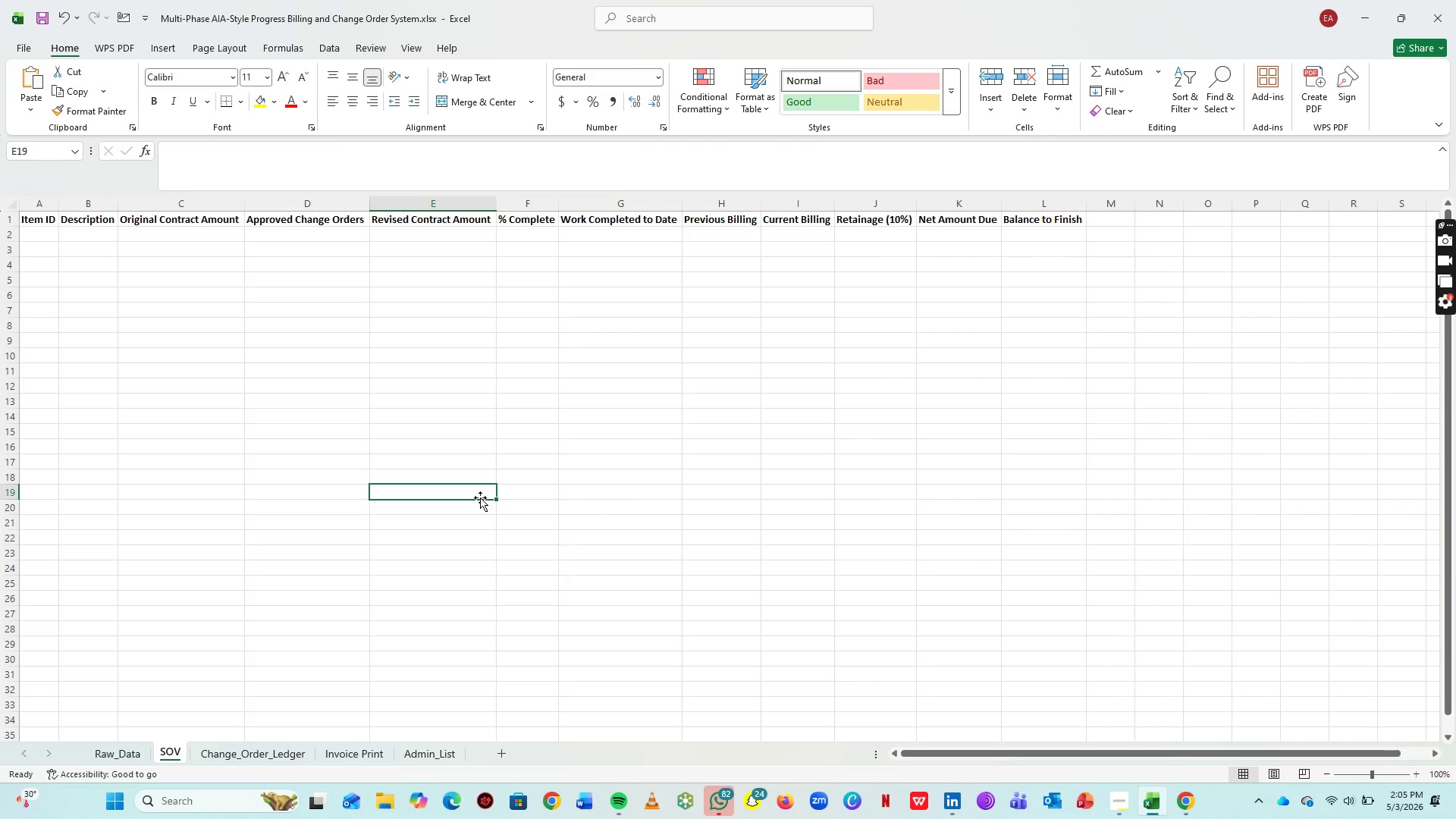 
left_click([46, 230])
 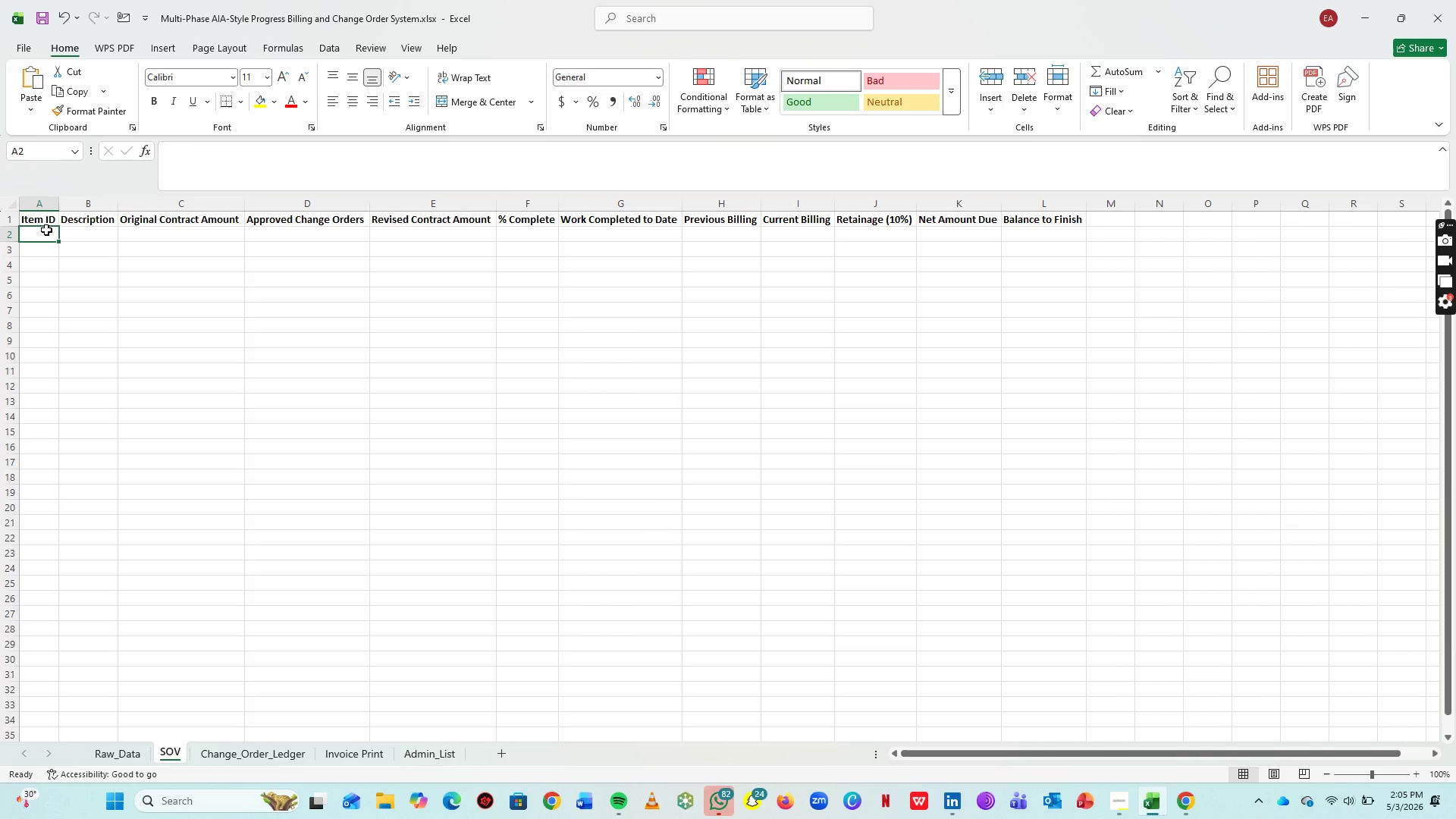 
type(=UNIQUE()
 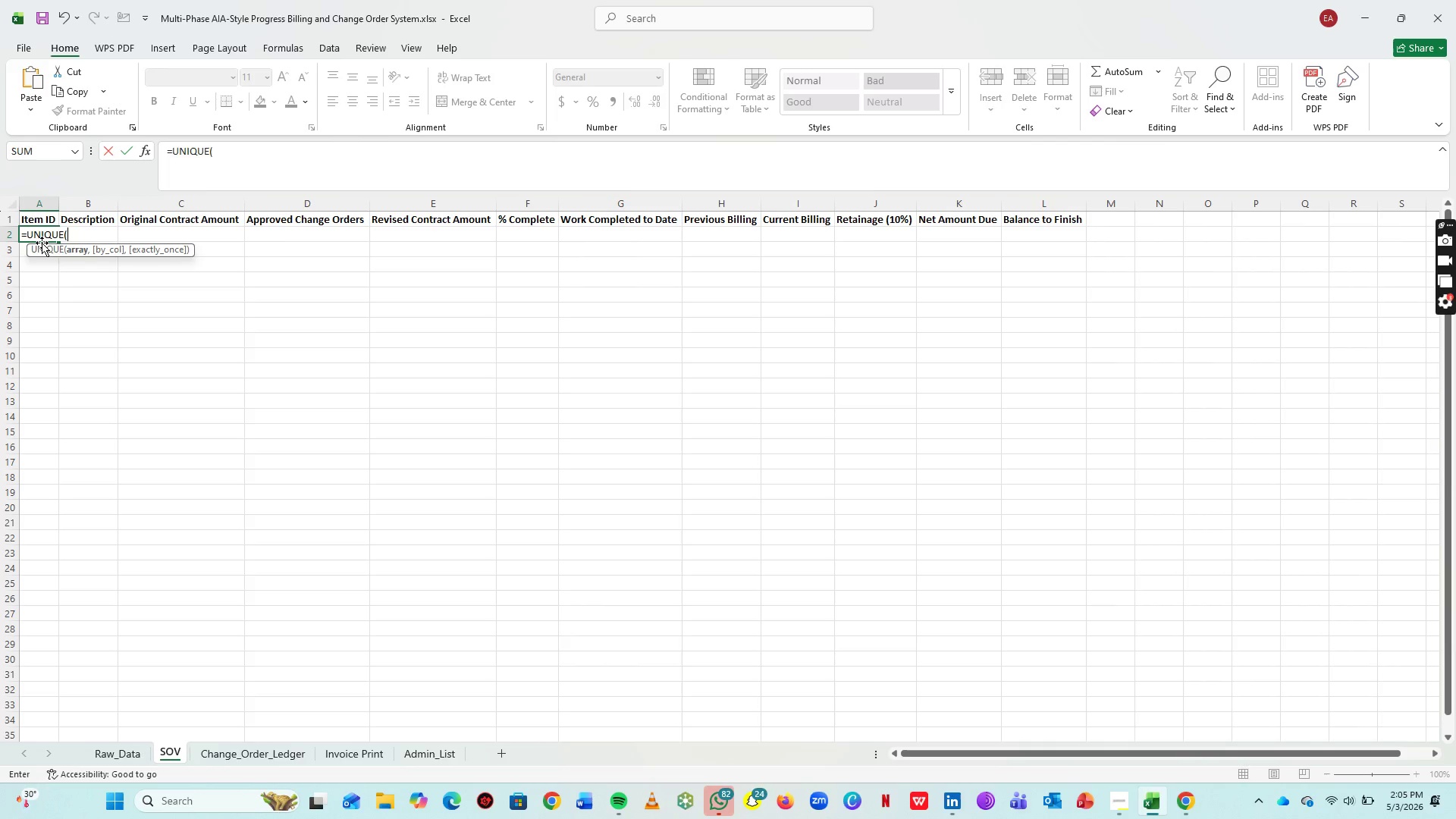 
left_click([121, 758])
 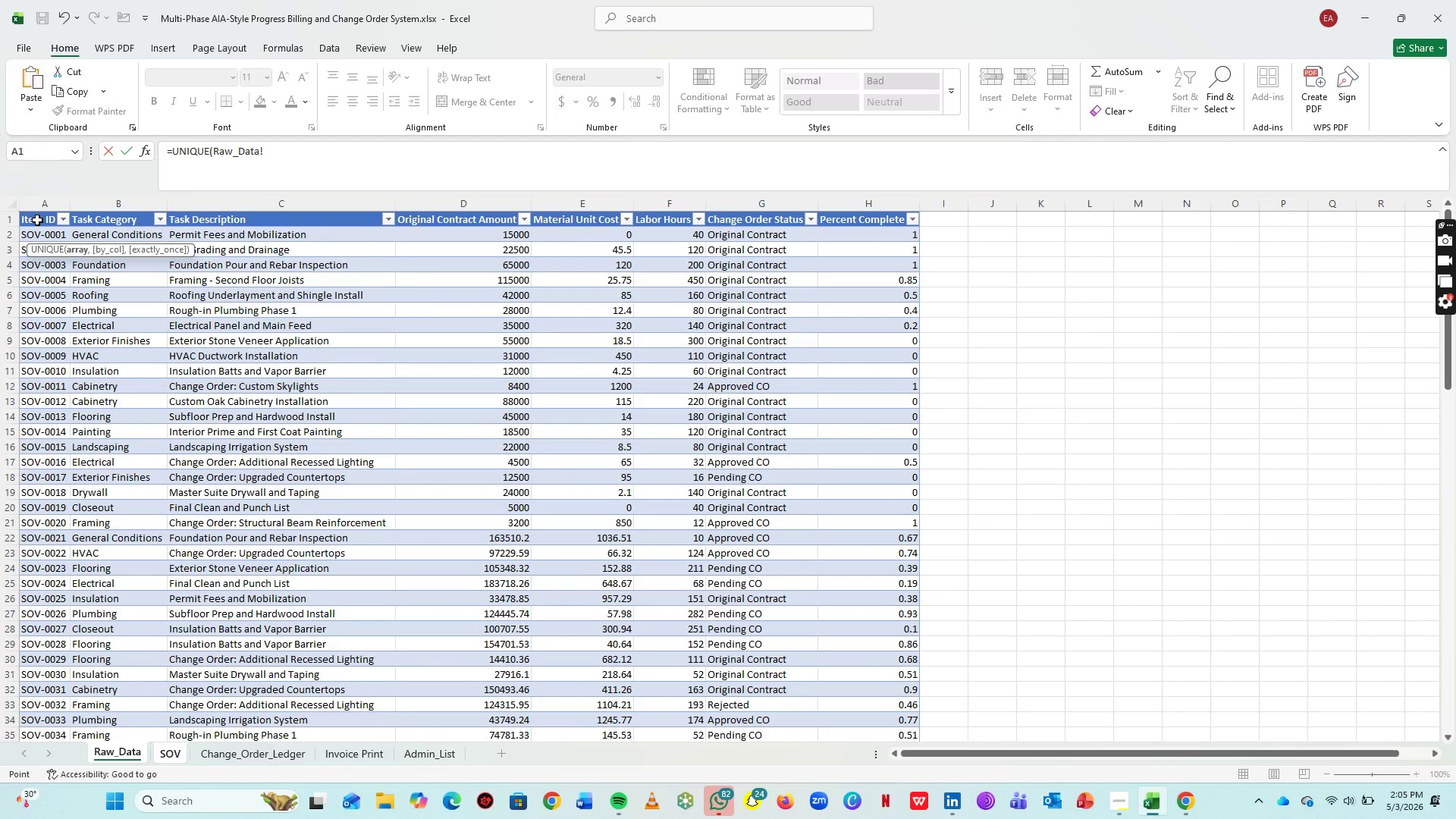 
left_click([37, 220])
 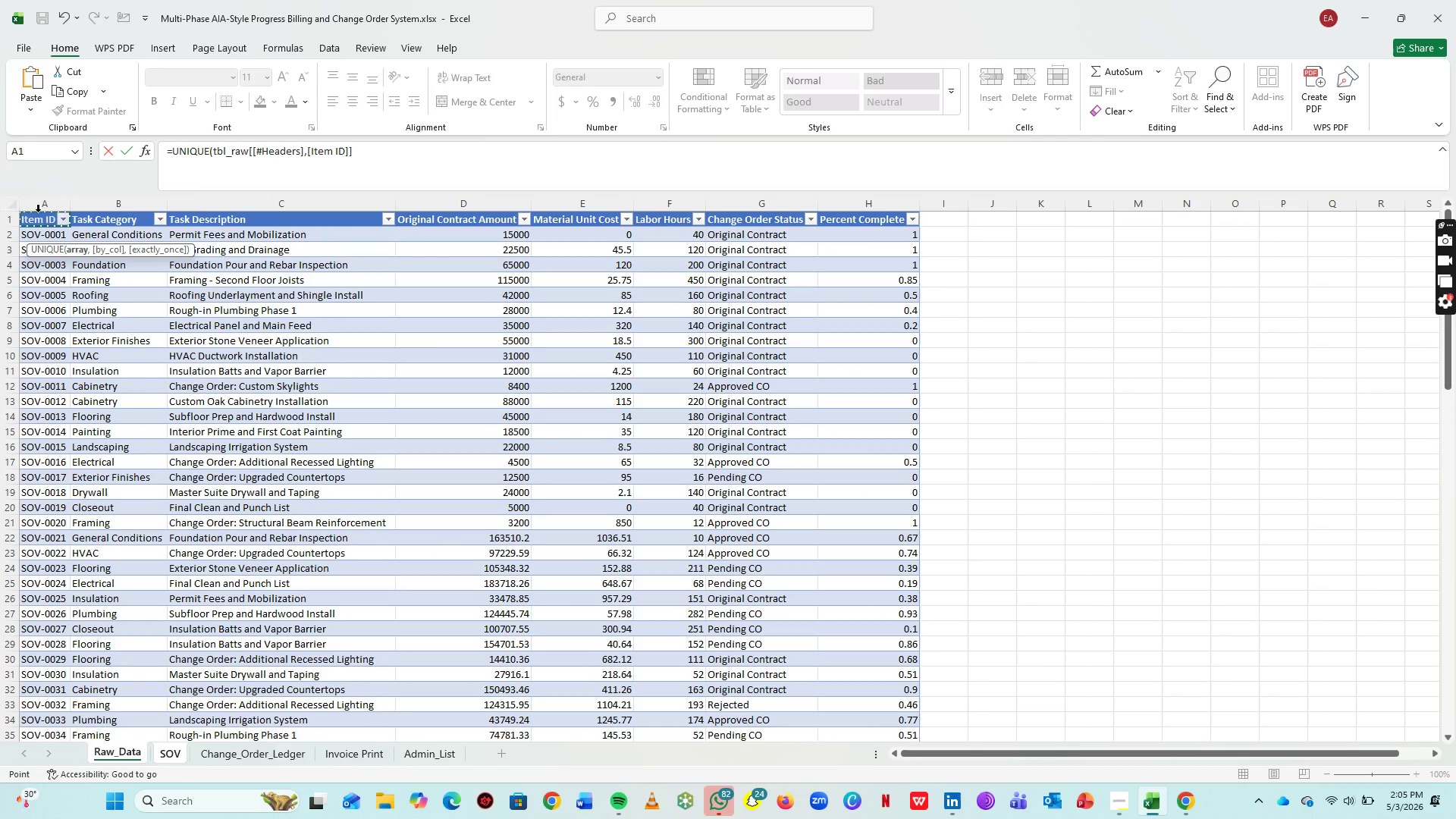 
left_click([44, 204])
 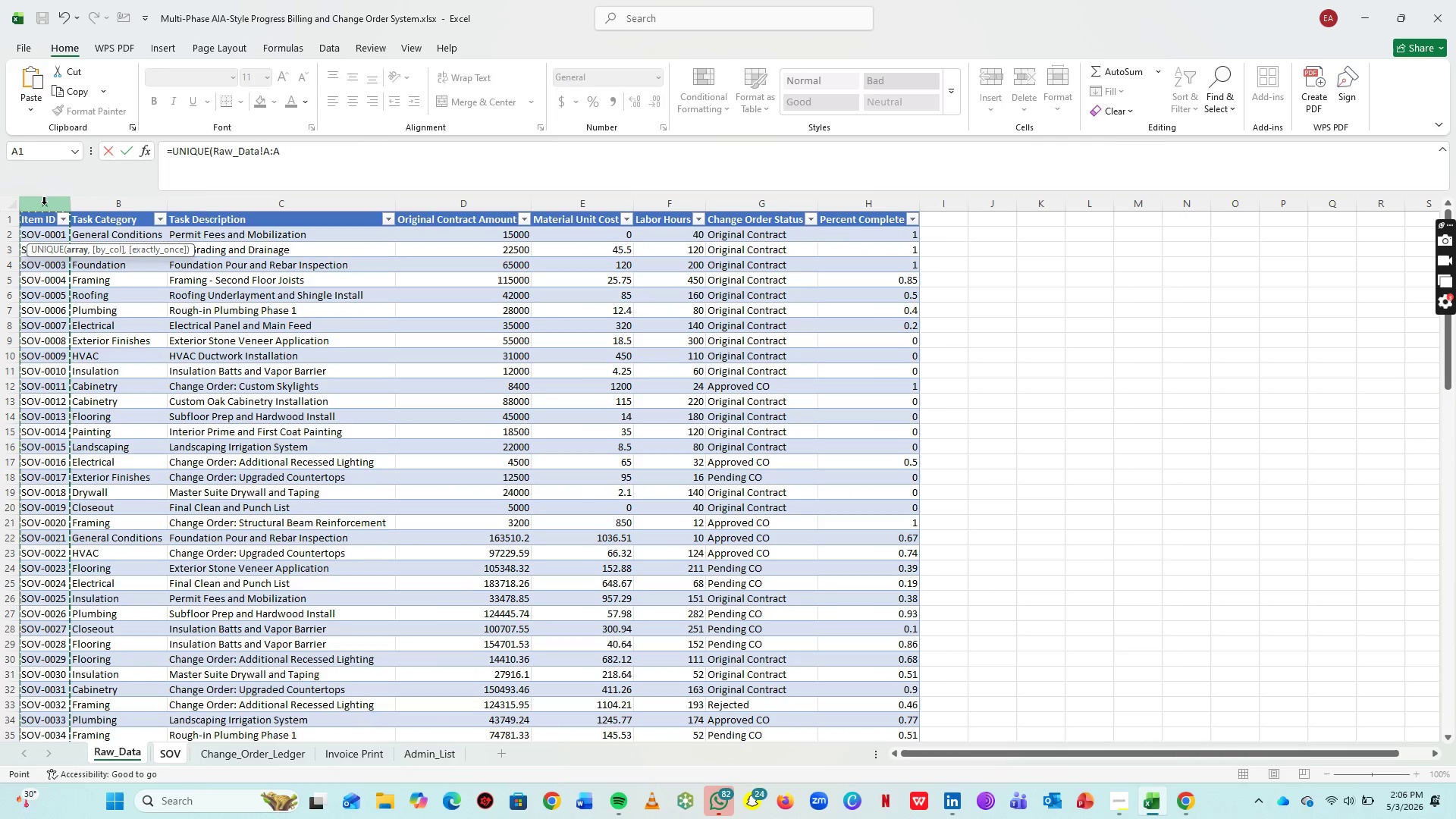 
wait(10.97)
 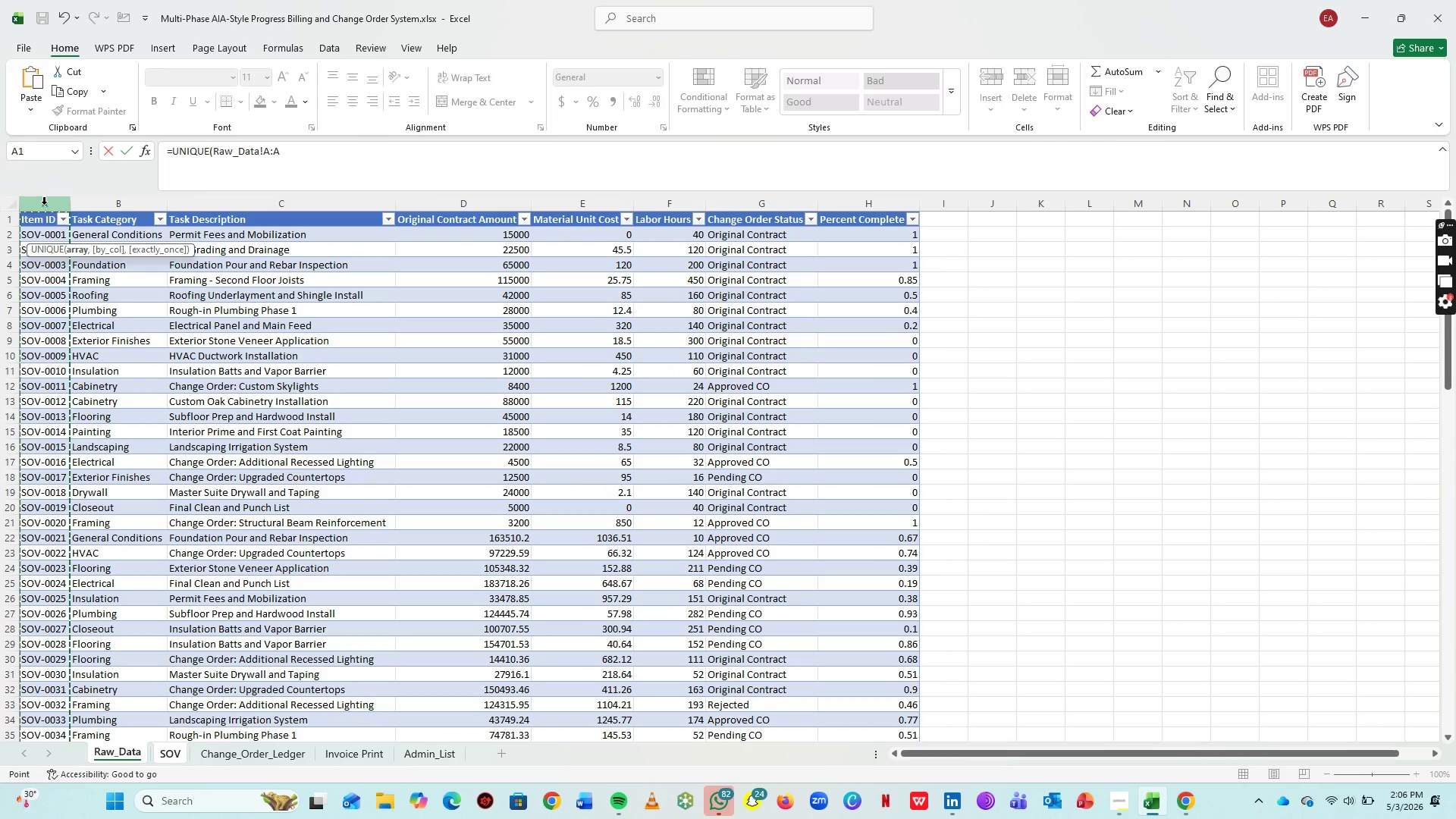 
key(Shift+0)
 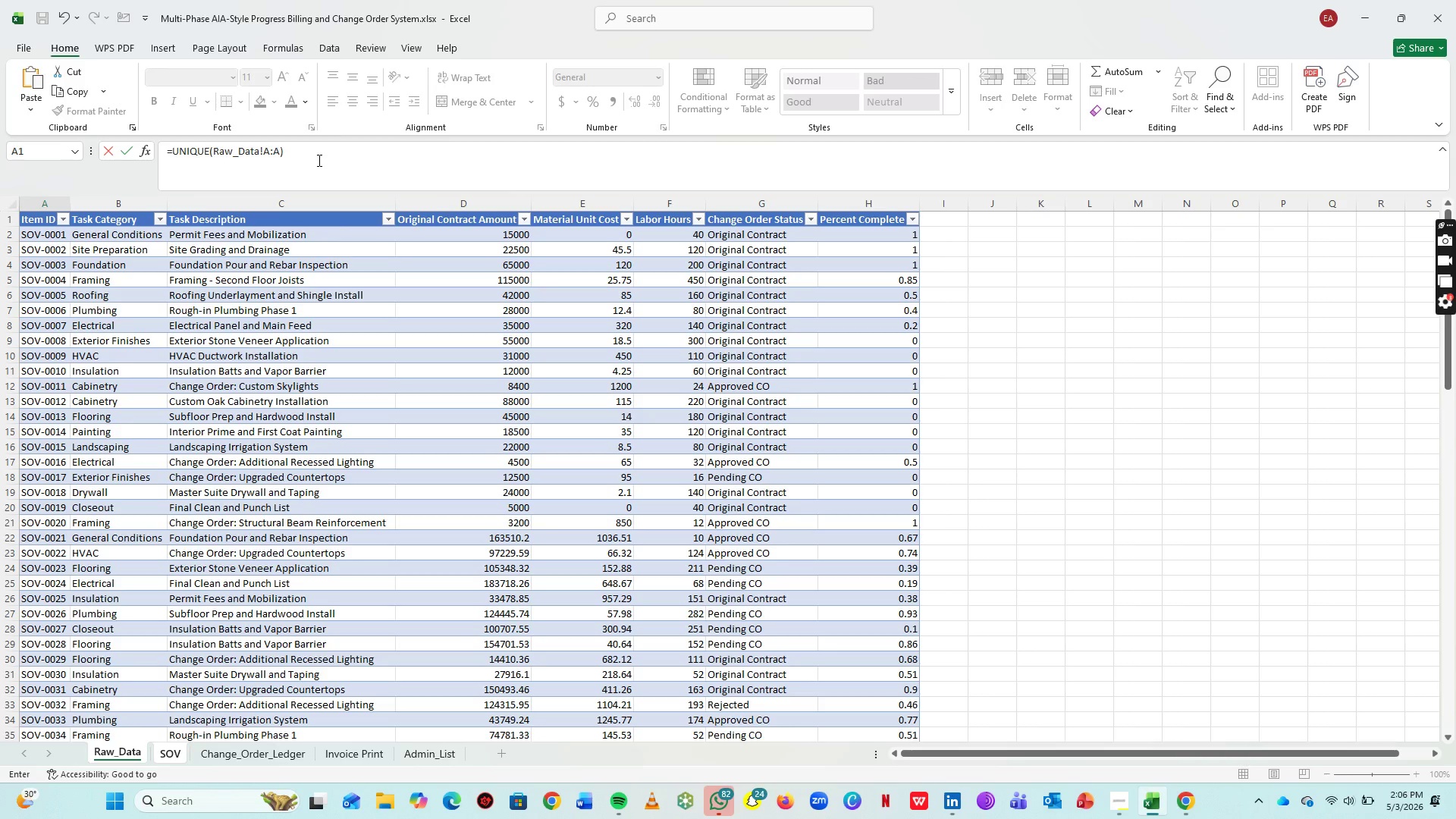 
left_click([318, 160])
 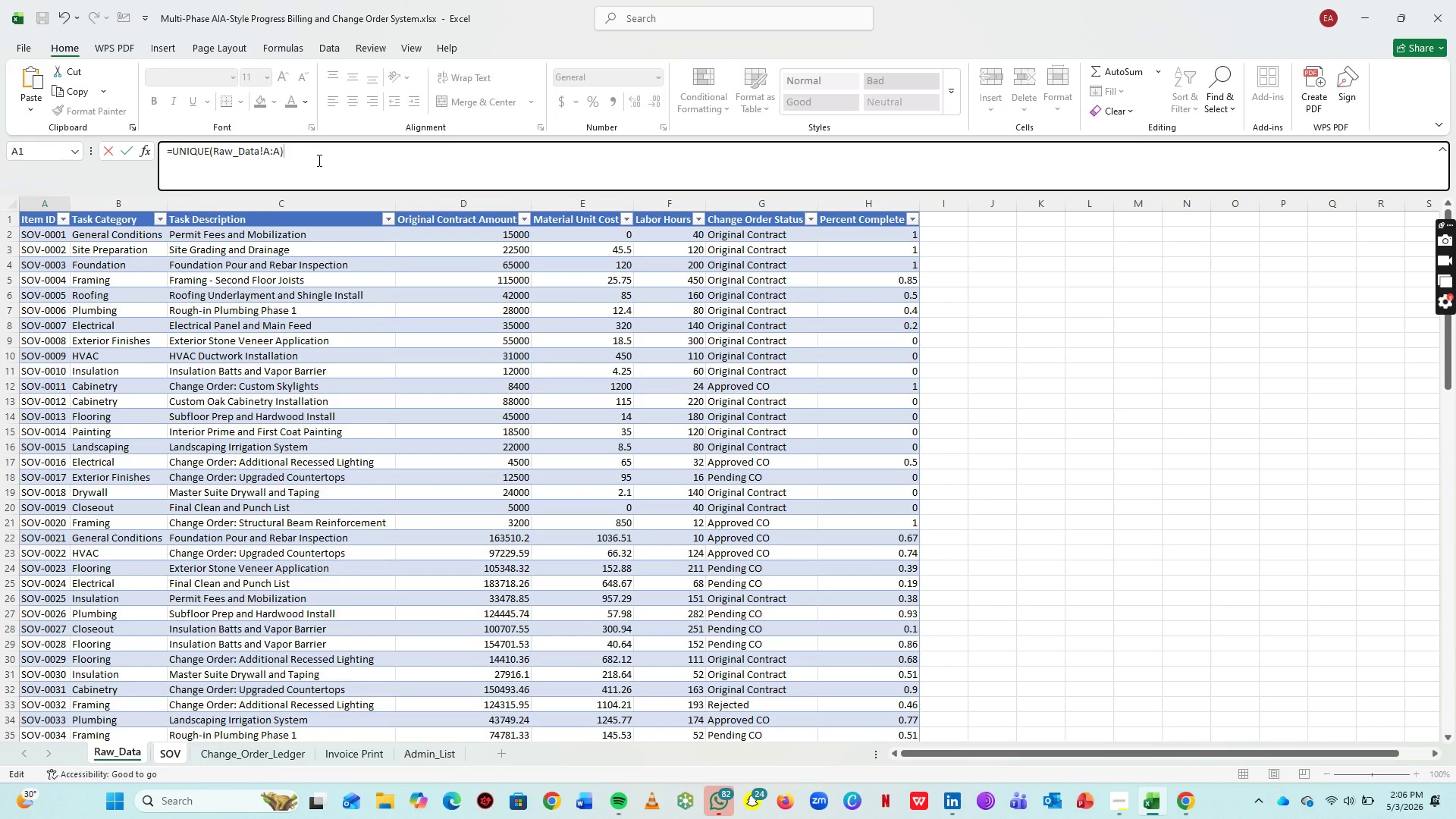 
key(Enter)
 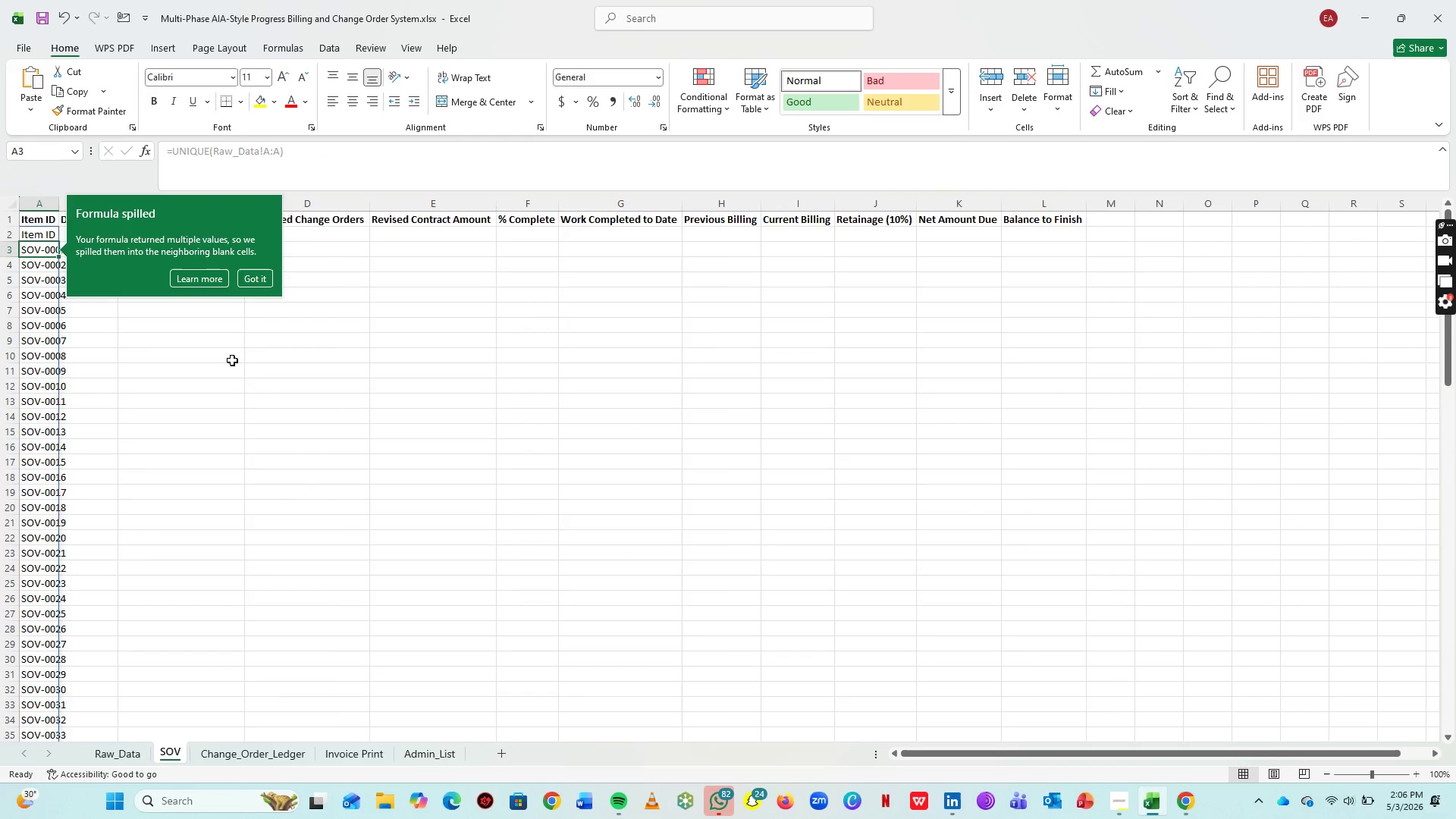 
scroll: coordinate [61, 449], scroll_direction: down, amount: 33.0
 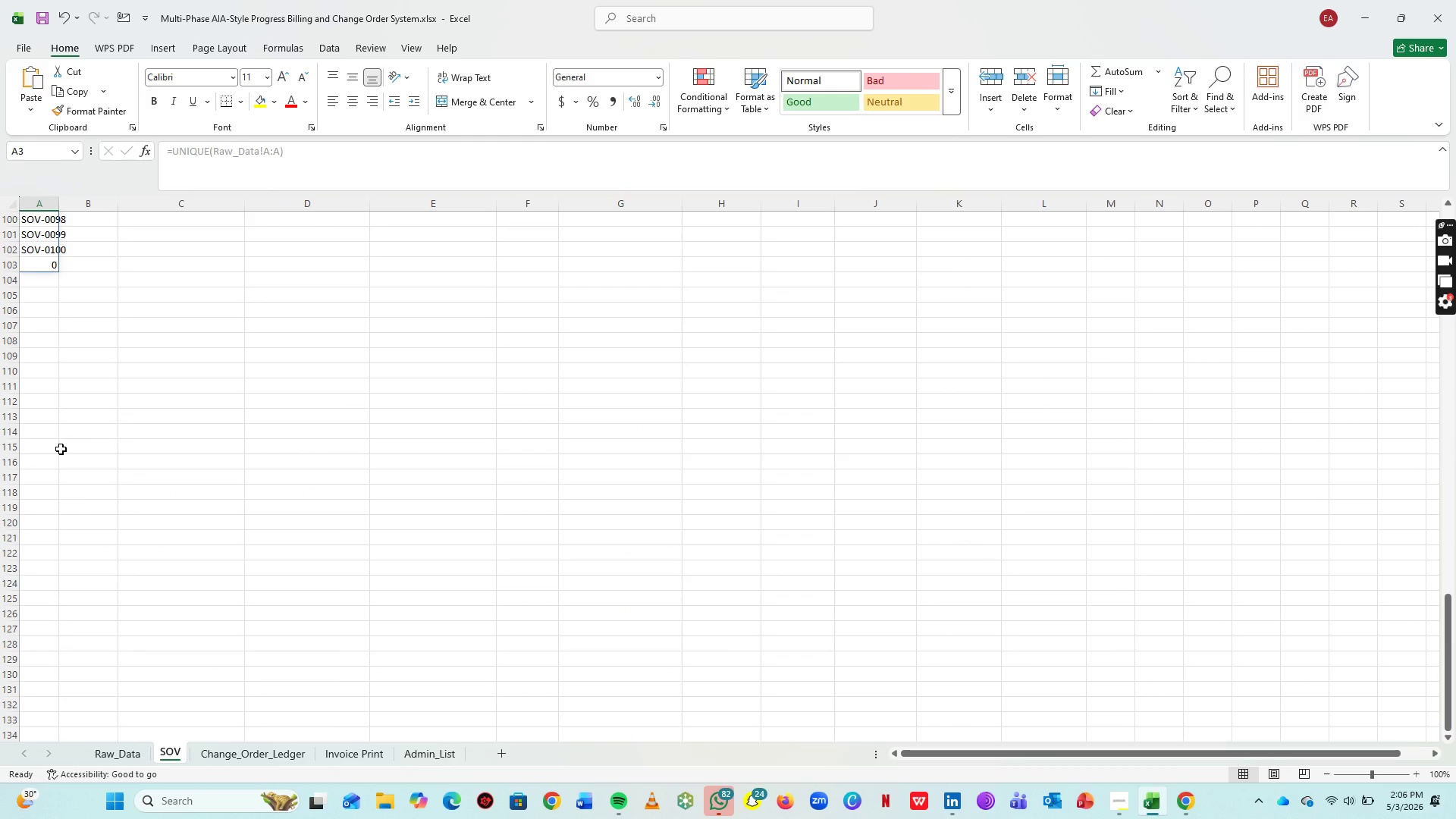 
scroll: coordinate [84, 483], scroll_direction: up, amount: 39.0
 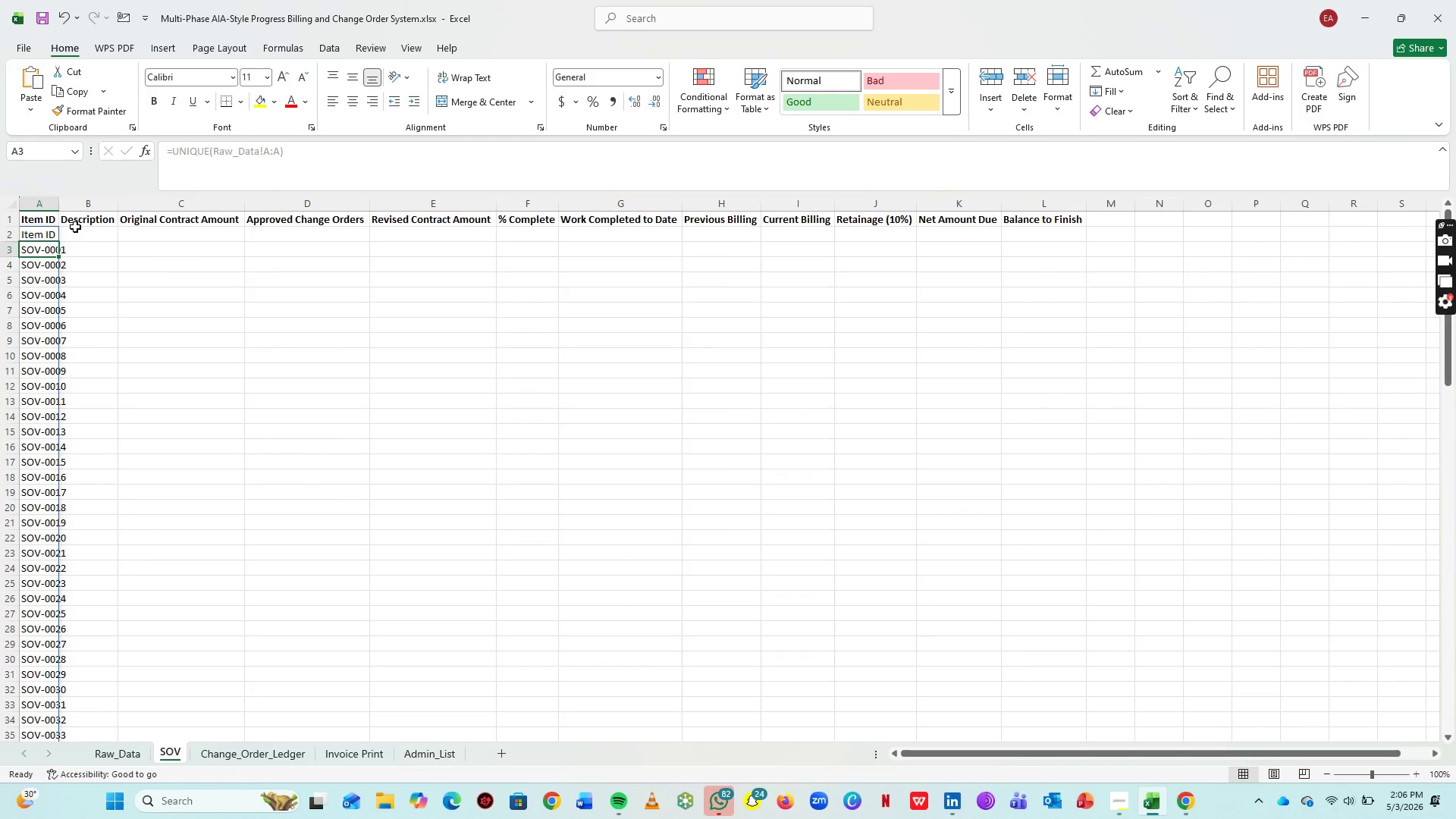 
left_click([76, 229])
 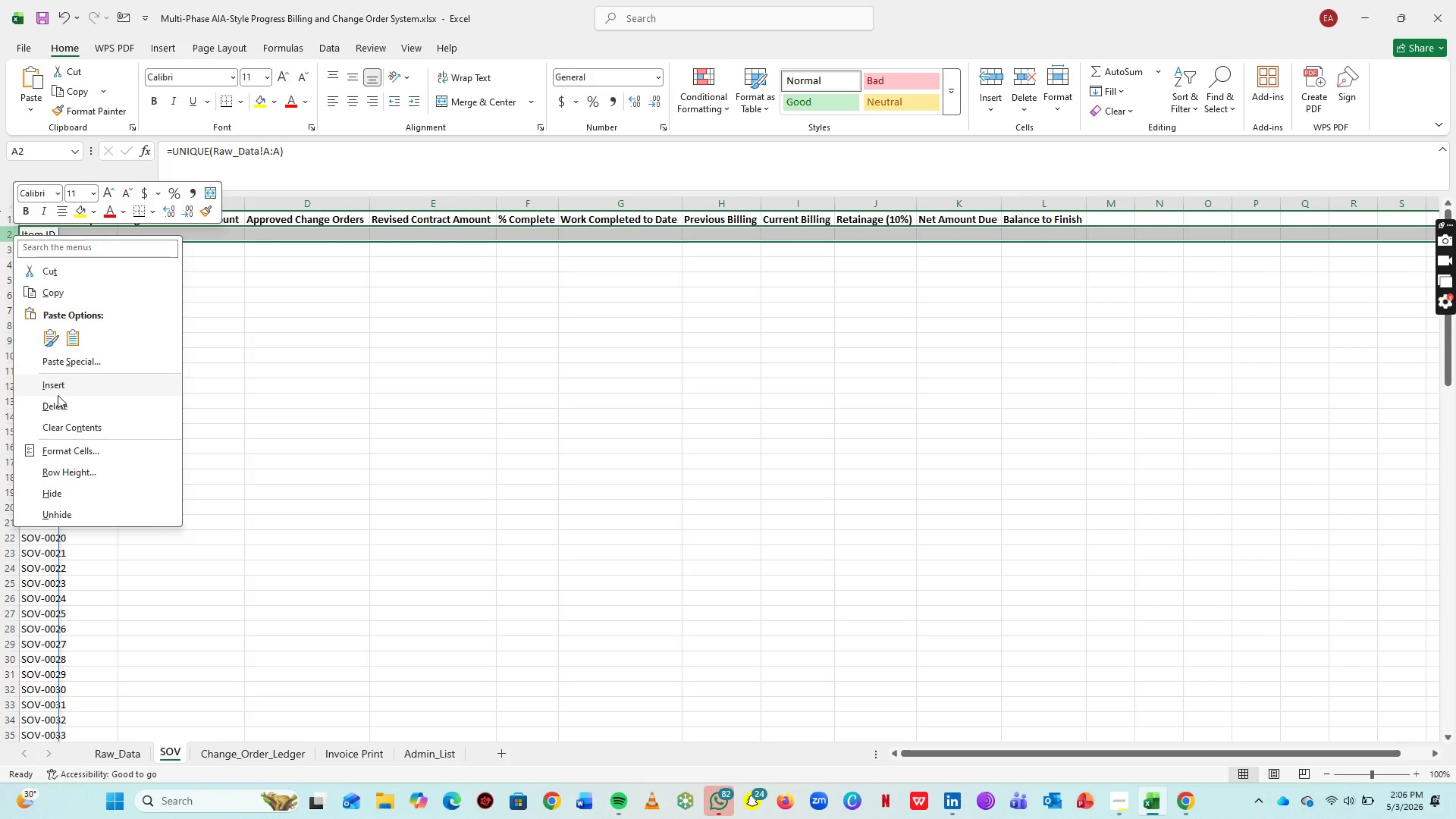 
left_click([64, 406])
 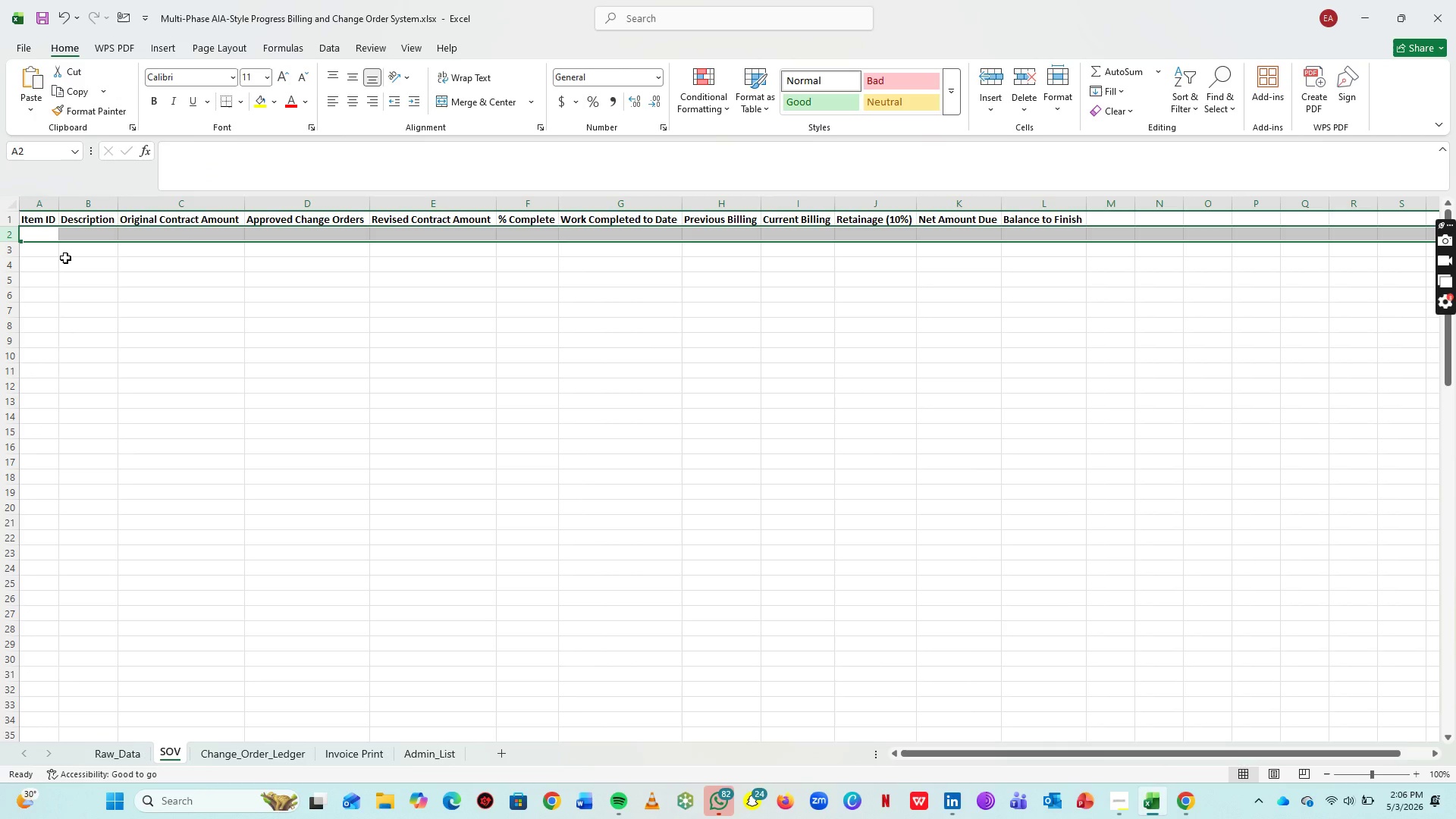 
key(Control+Z)
 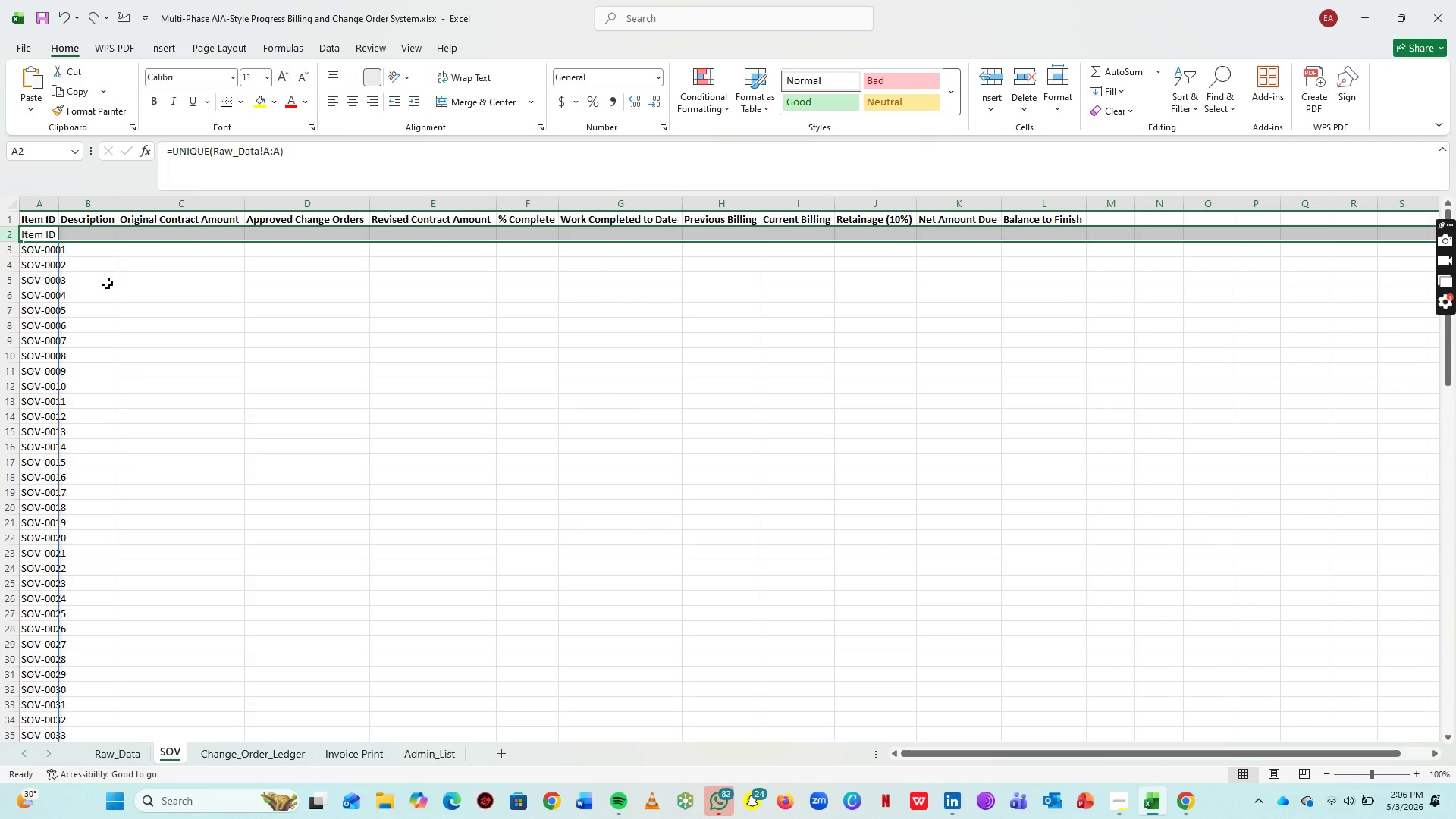 
wait(10.41)
 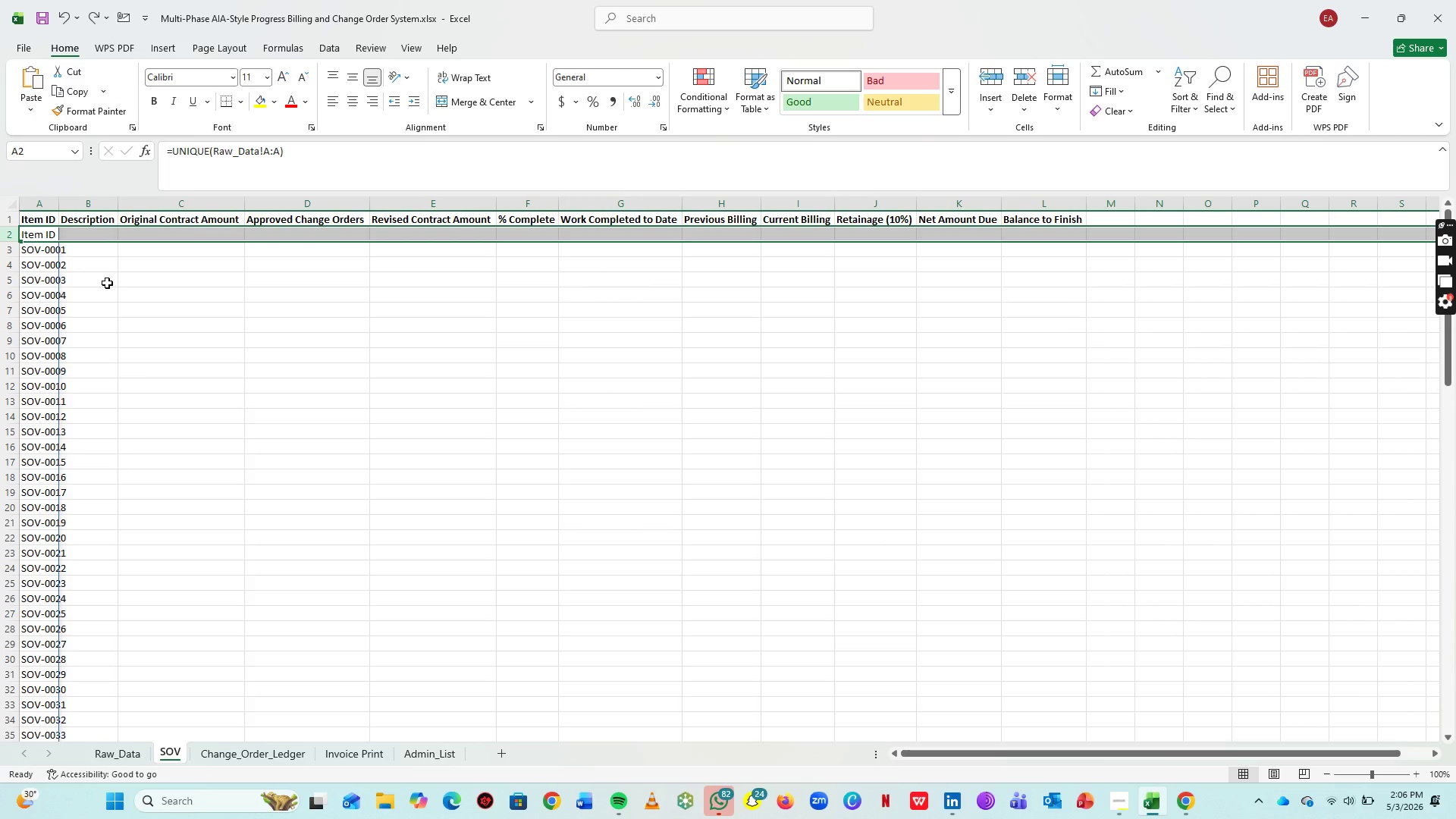 
scroll: coordinate [93, 521], scroll_direction: down, amount: 31.0
 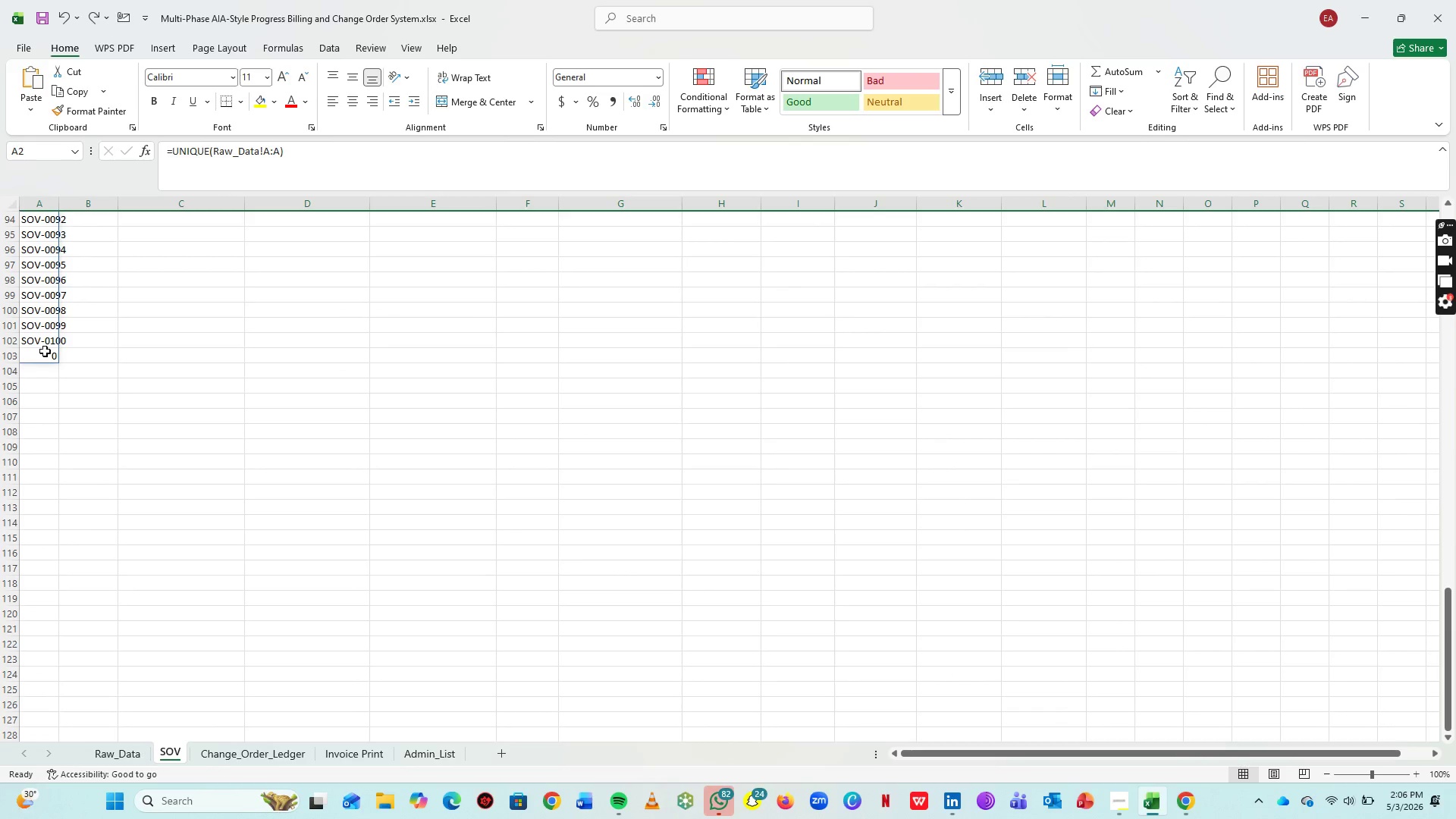 
left_click([45, 350])
 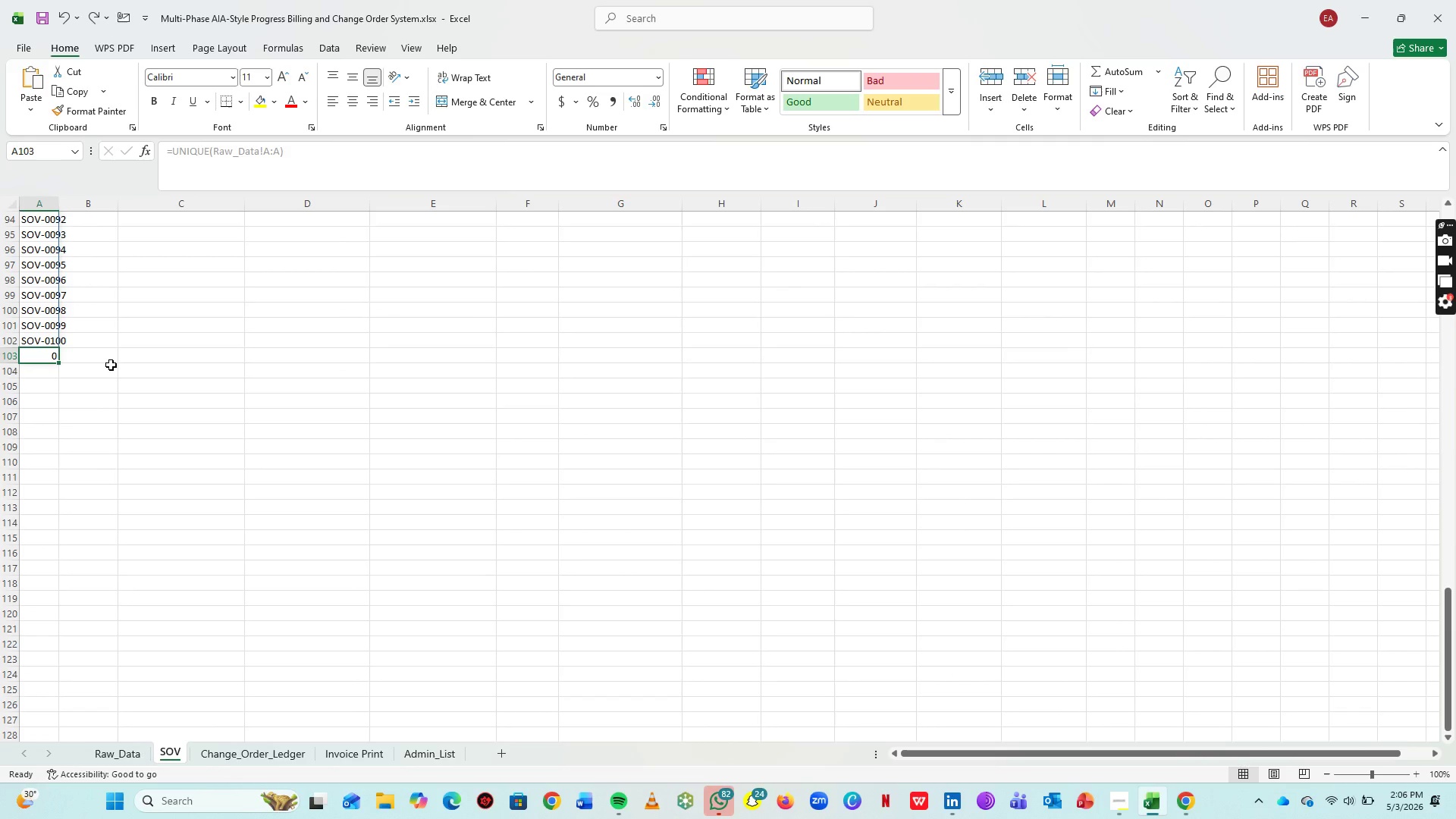 
key(Delete)
 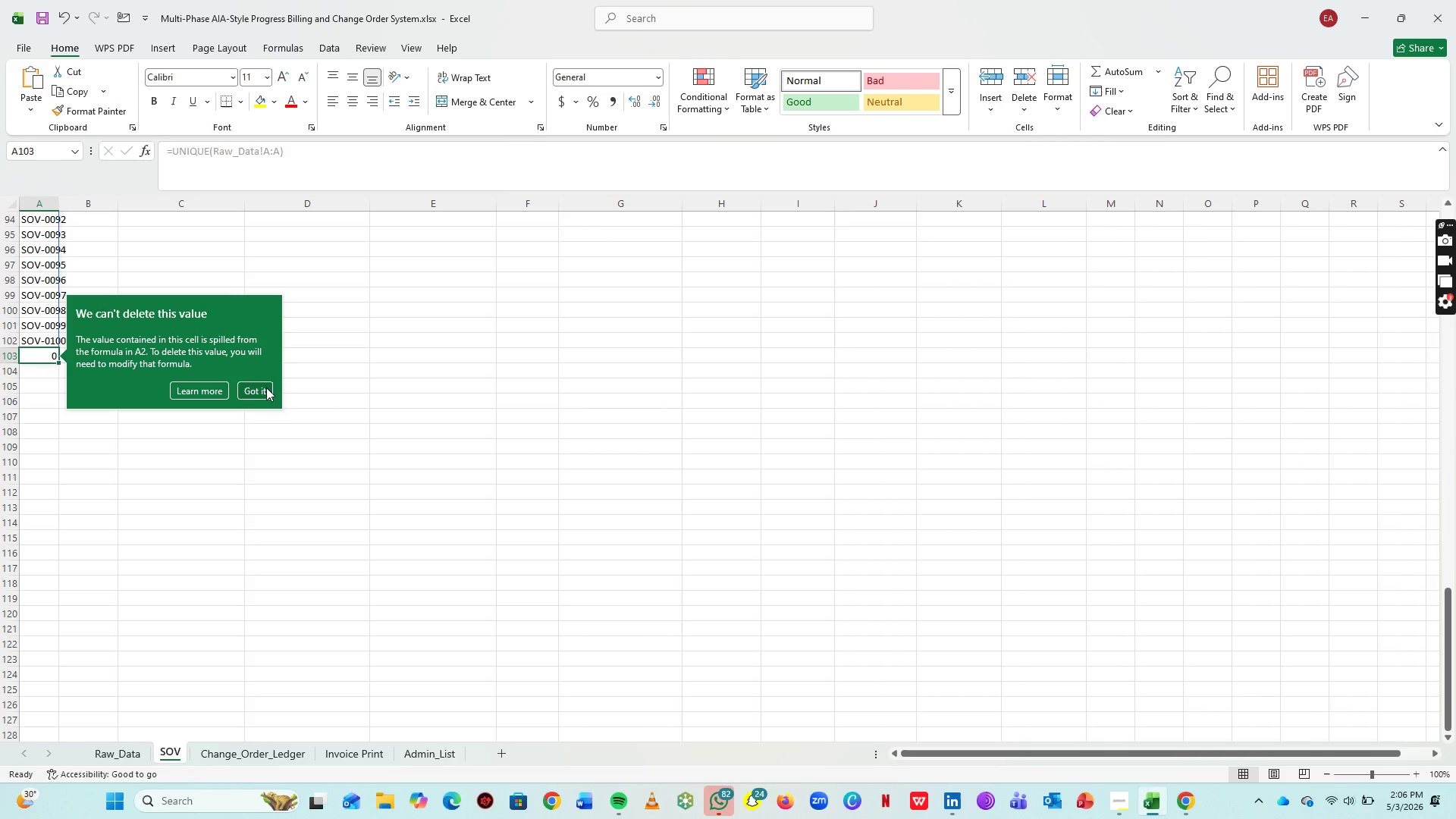 
left_click([266, 388])
 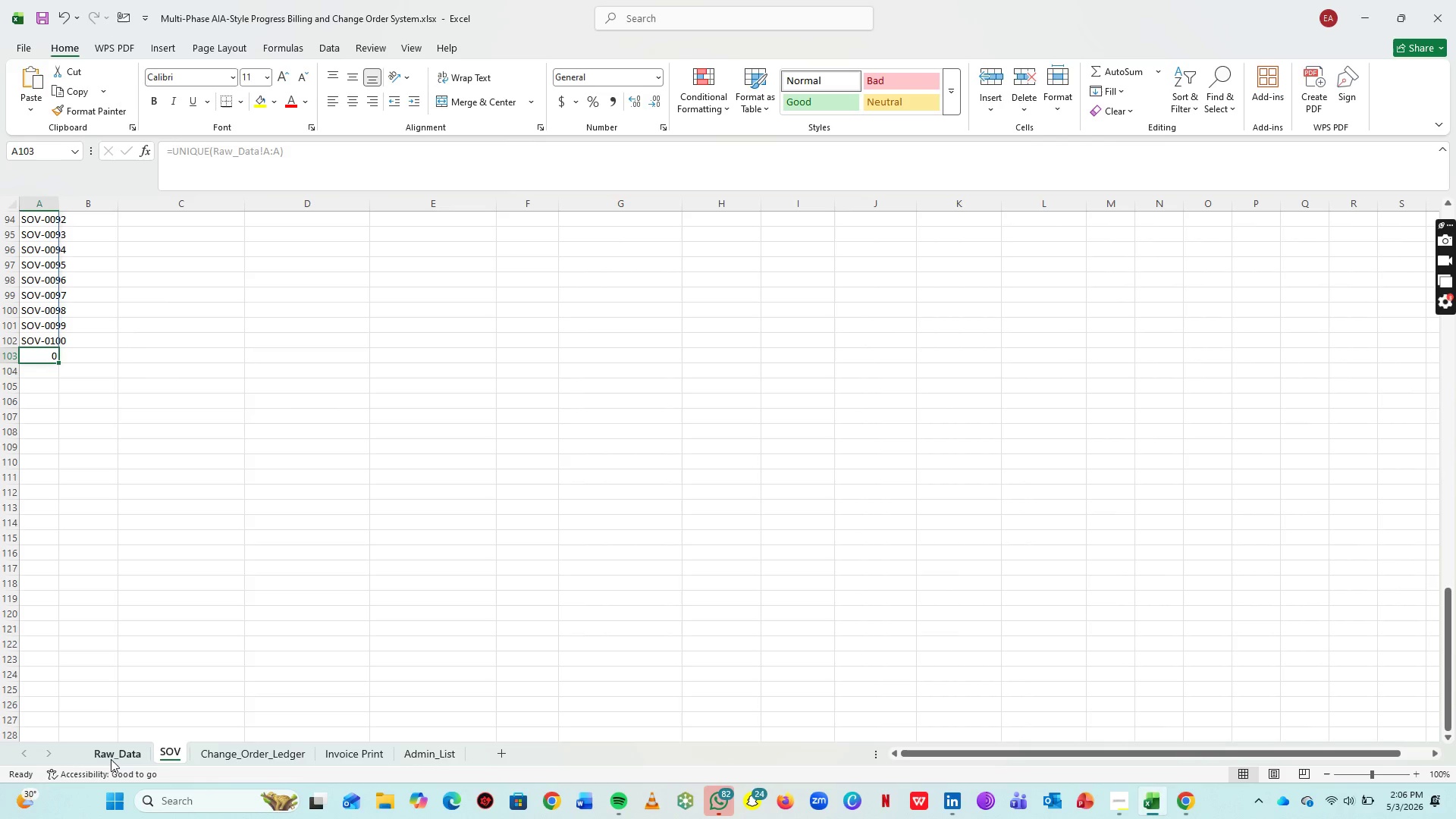 
left_click([112, 758])
 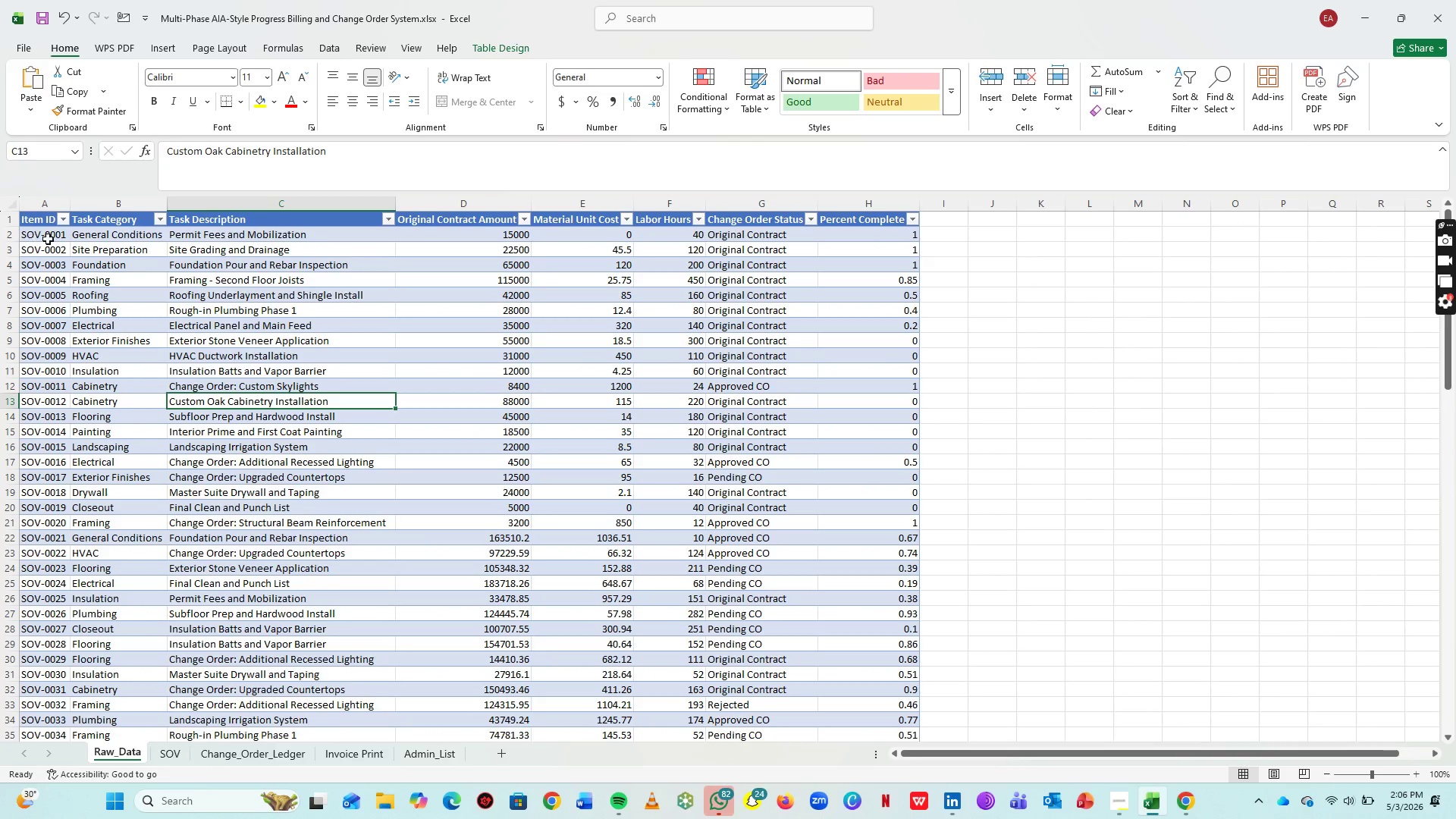 
left_click([52, 239])
 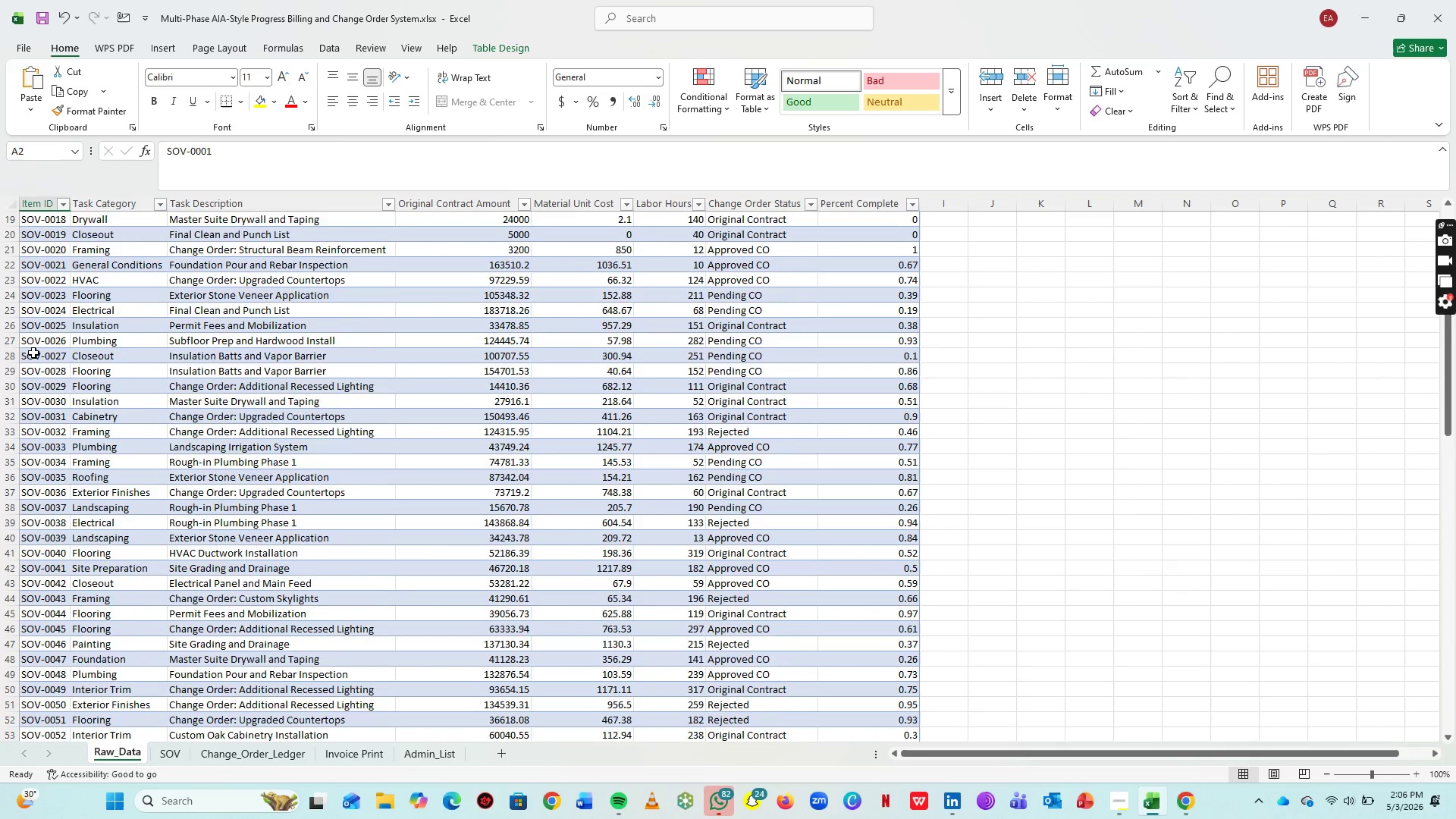 
scroll: coordinate [45, 408], scroll_direction: down, amount: 33.0
 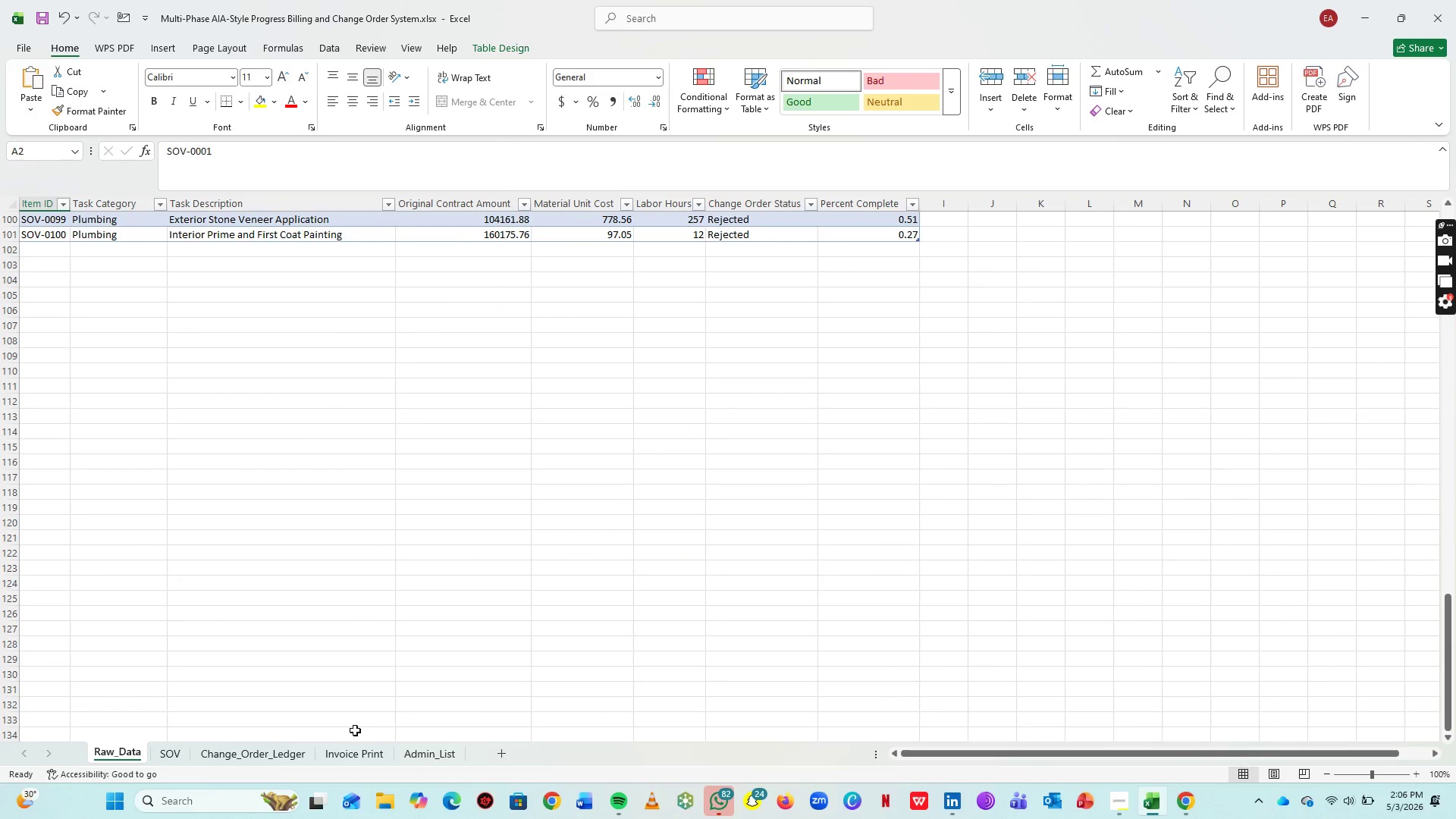 
left_click([180, 755])
 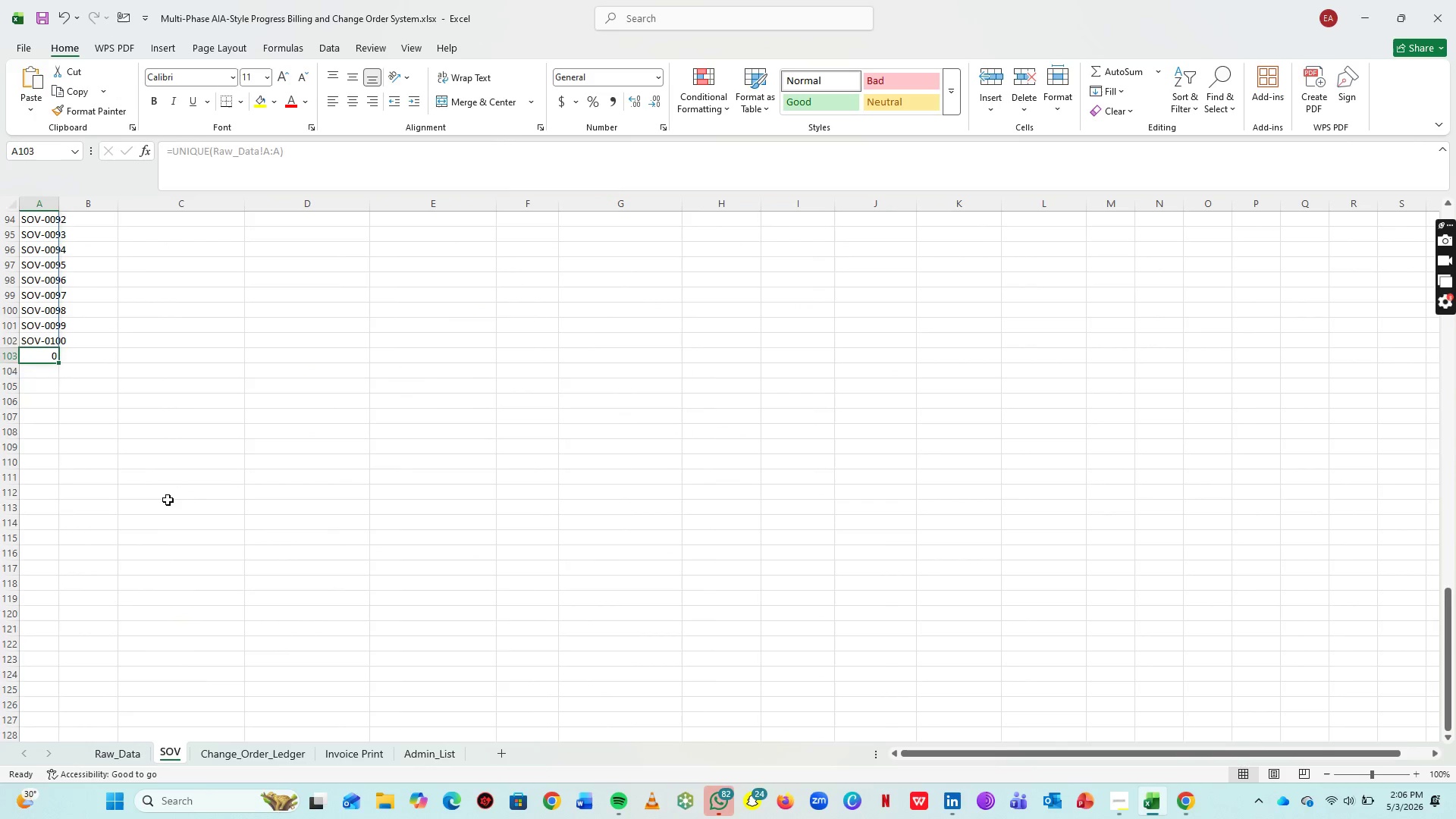 
left_click([33, 233])
 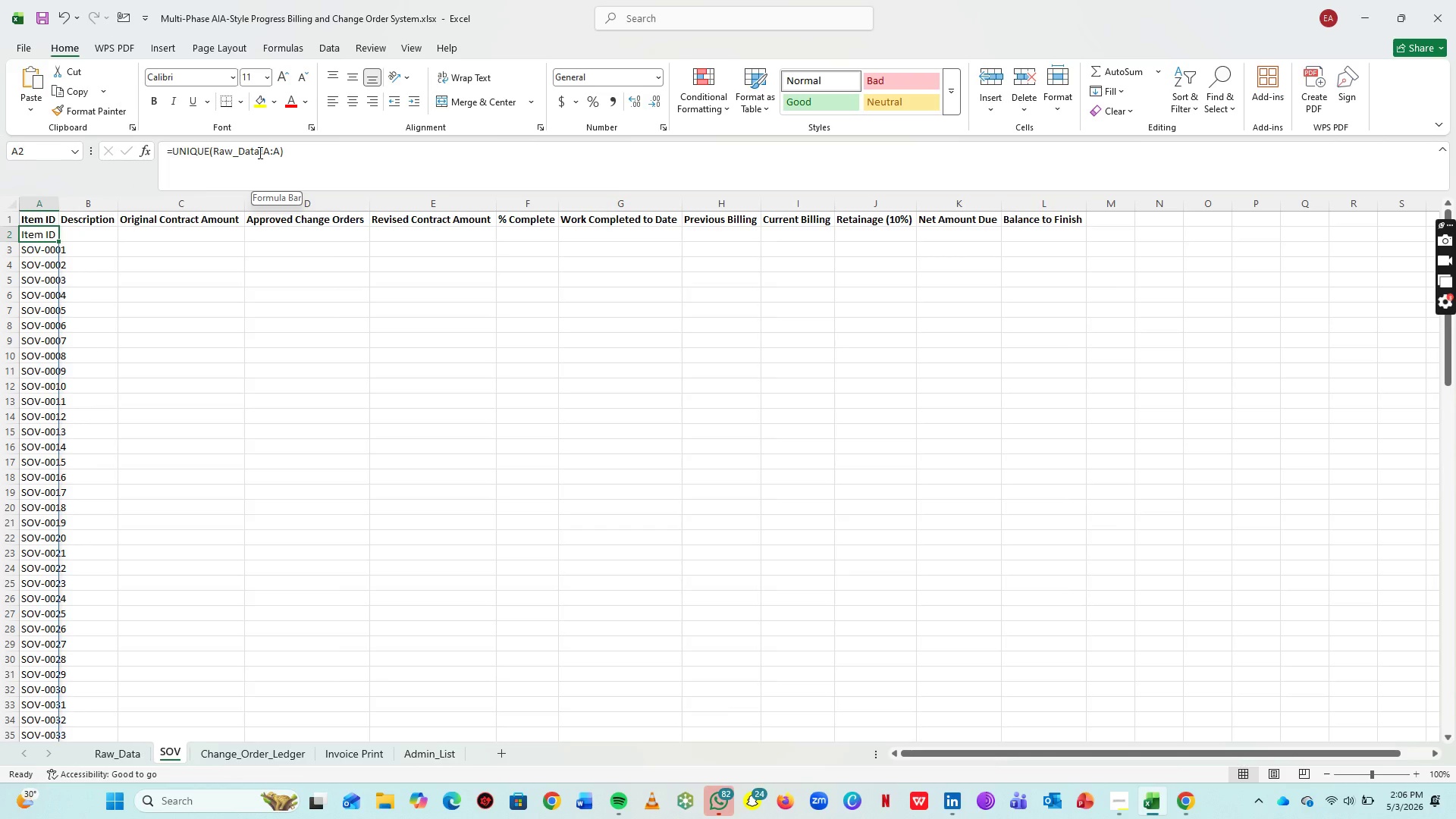 
scroll: coordinate [28, 234], scroll_direction: up, amount: 44.0
 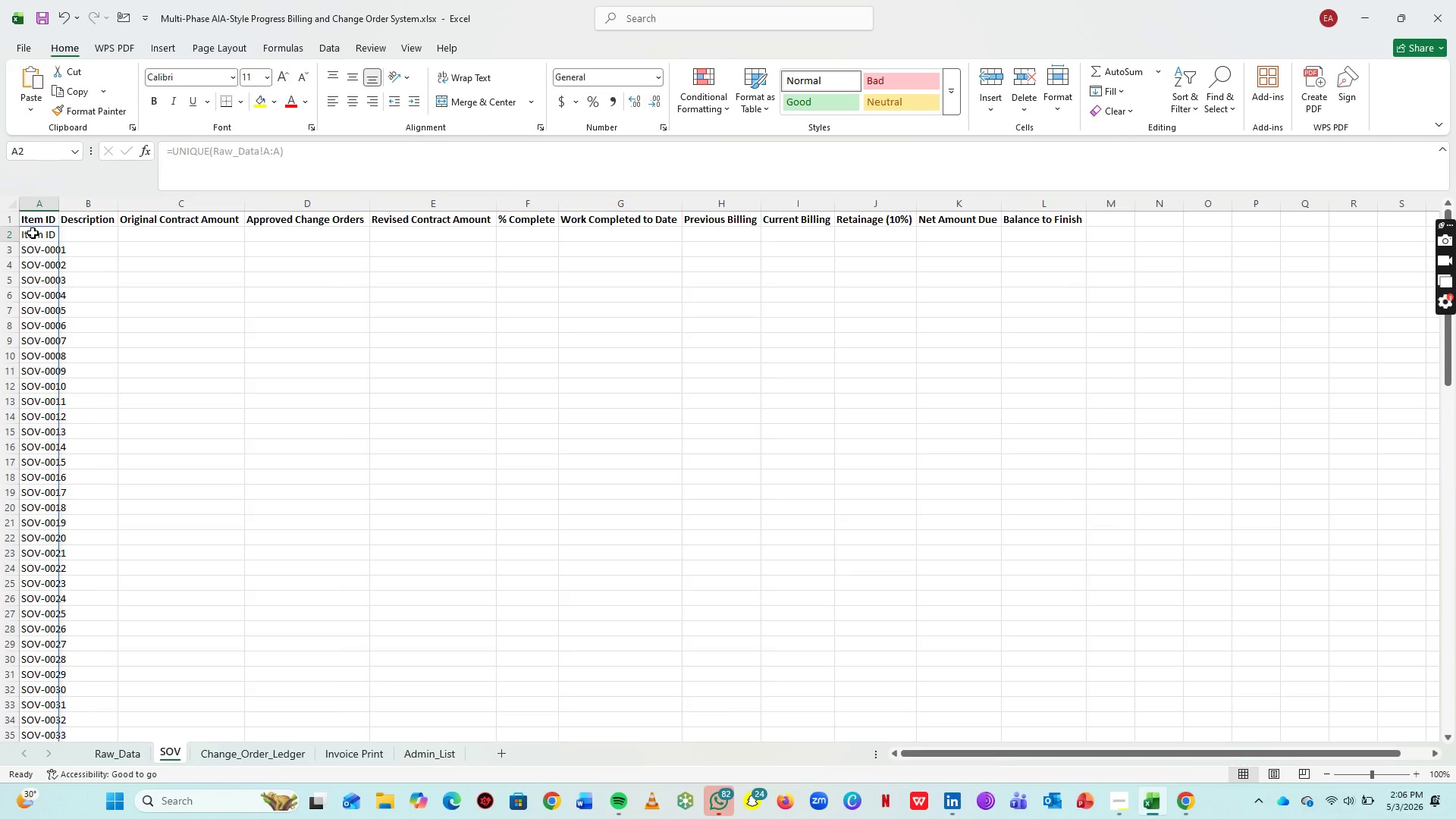 
left_click([259, 152])
 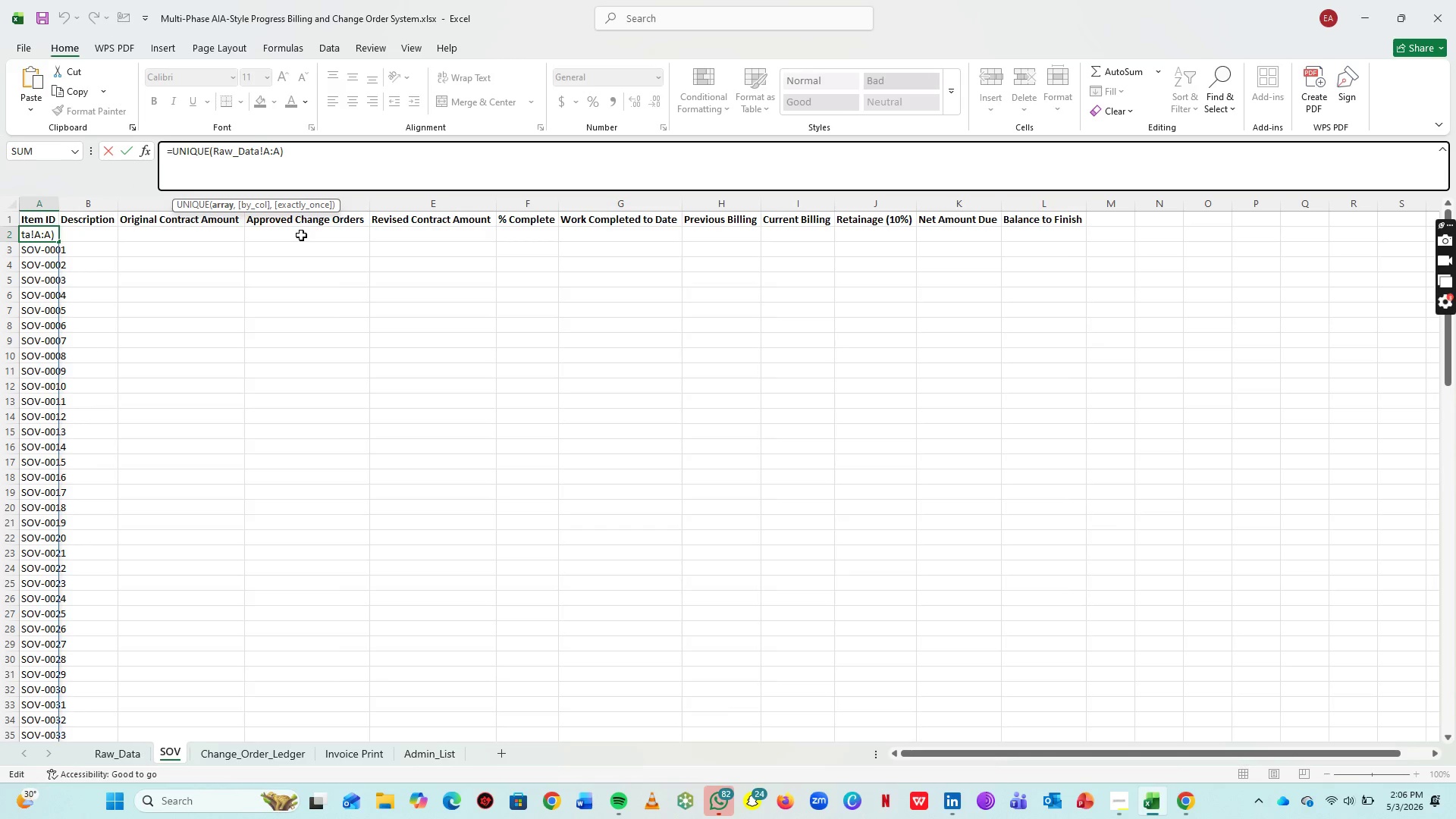 
key(Backspace)
key(Backspace)
key(Backspace)
key(Backspace)
key(Backspace)
key(Backspace)
key(Backspace)
key(Backspace)
key(Backspace)
type((tbl_raw)
 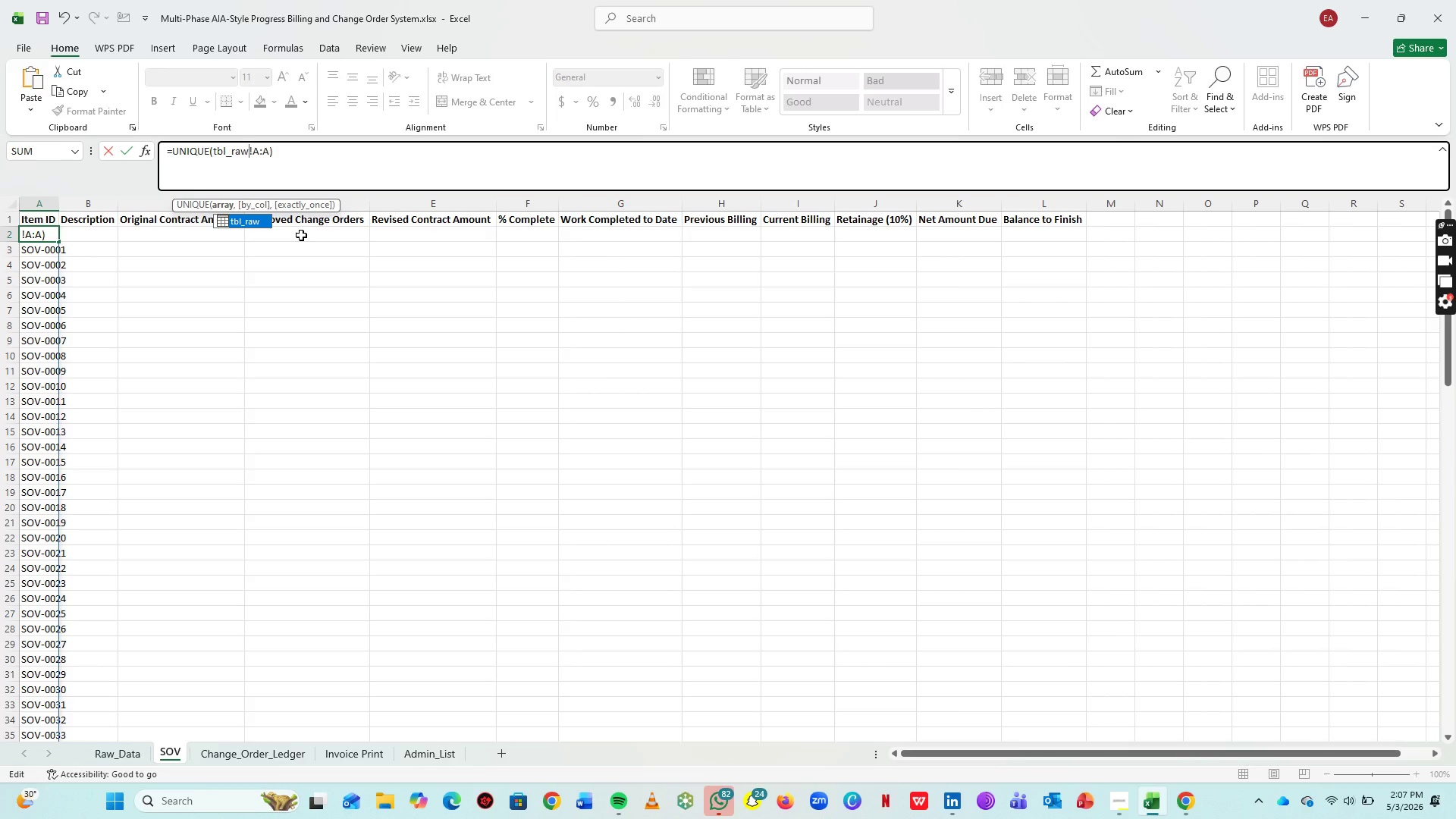 
wait(5.11)
 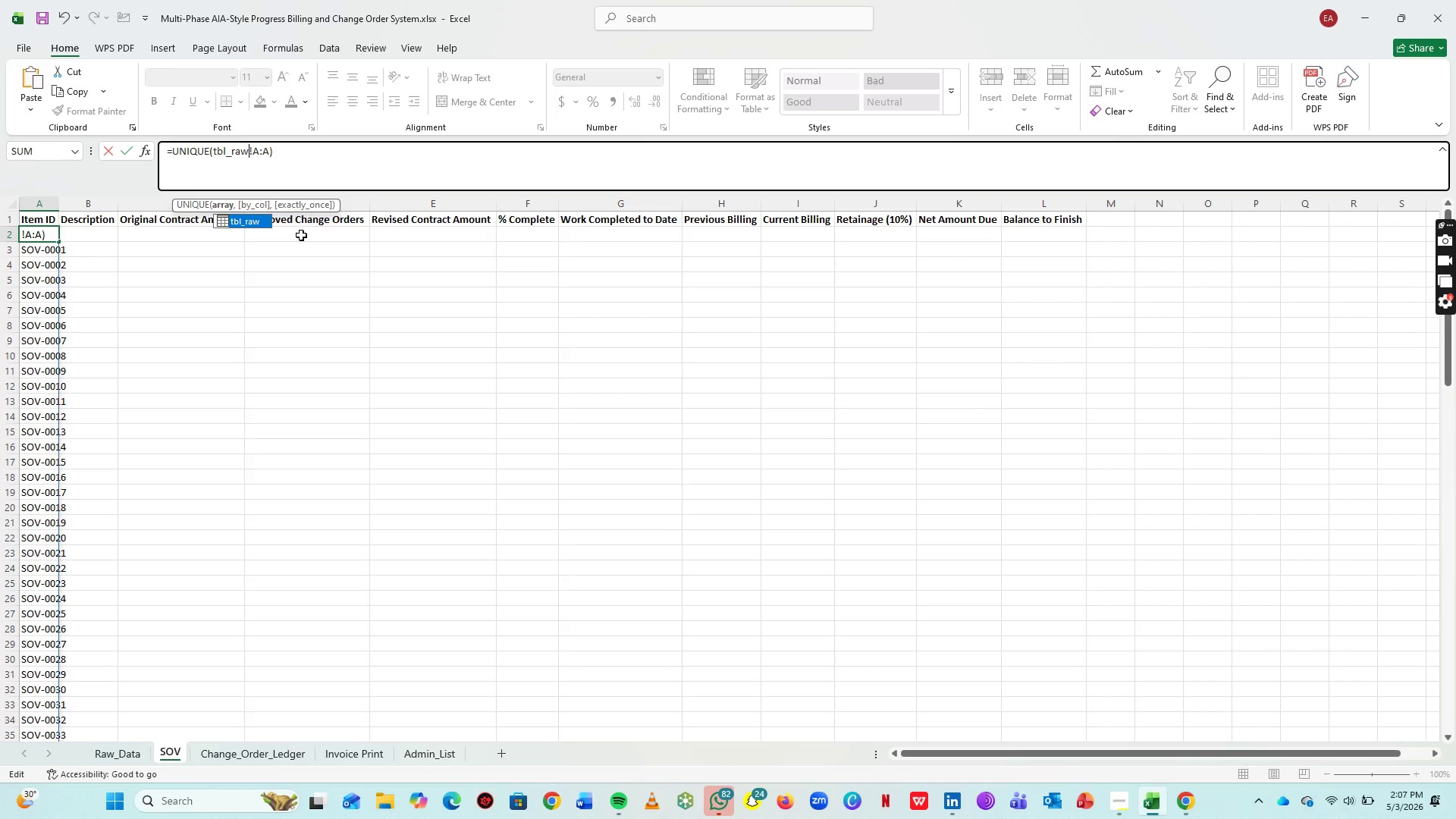 
key(Shift+ShiftRight)
 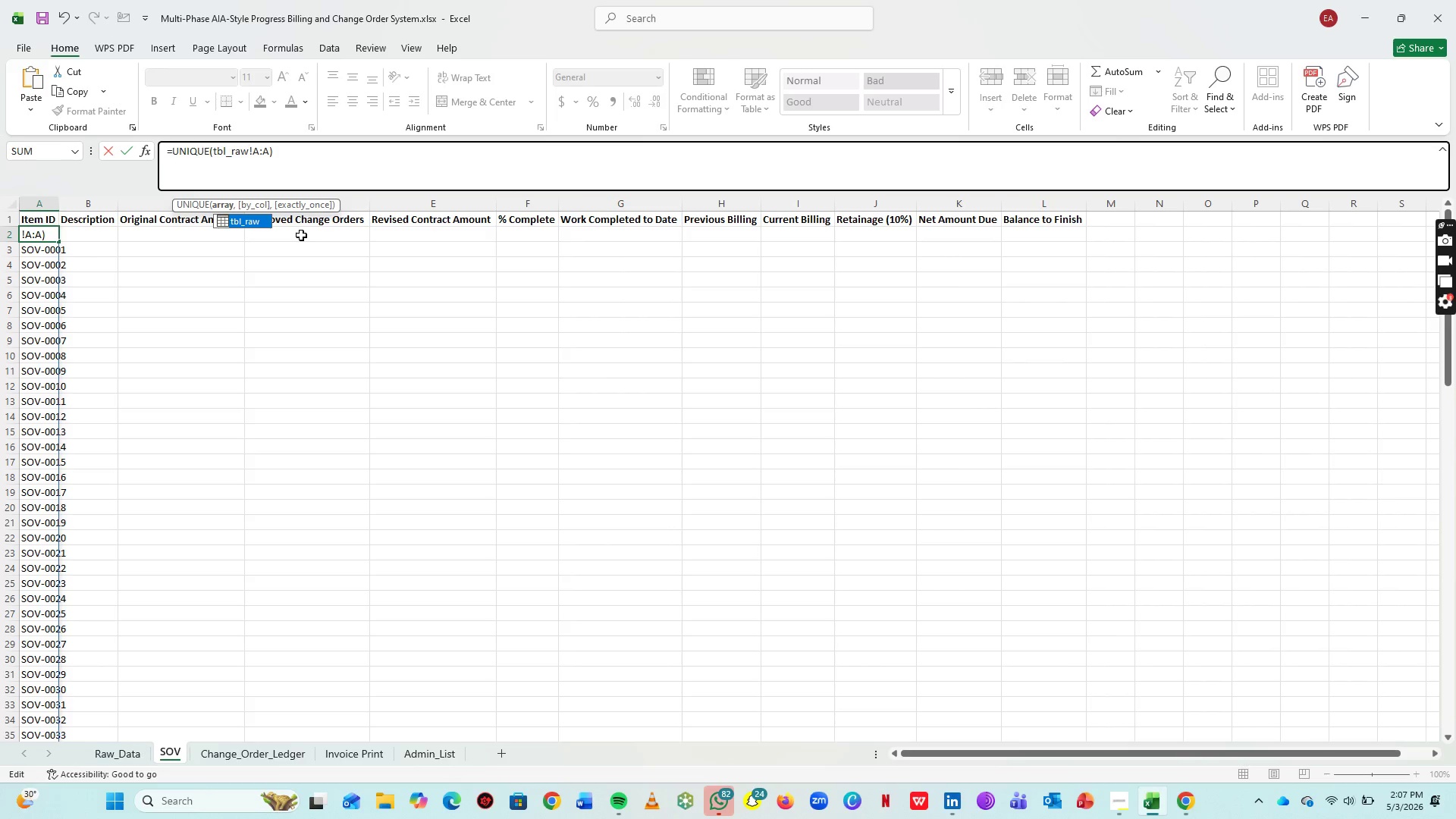 
hold_key(key=ShiftRight, duration=1.19)
 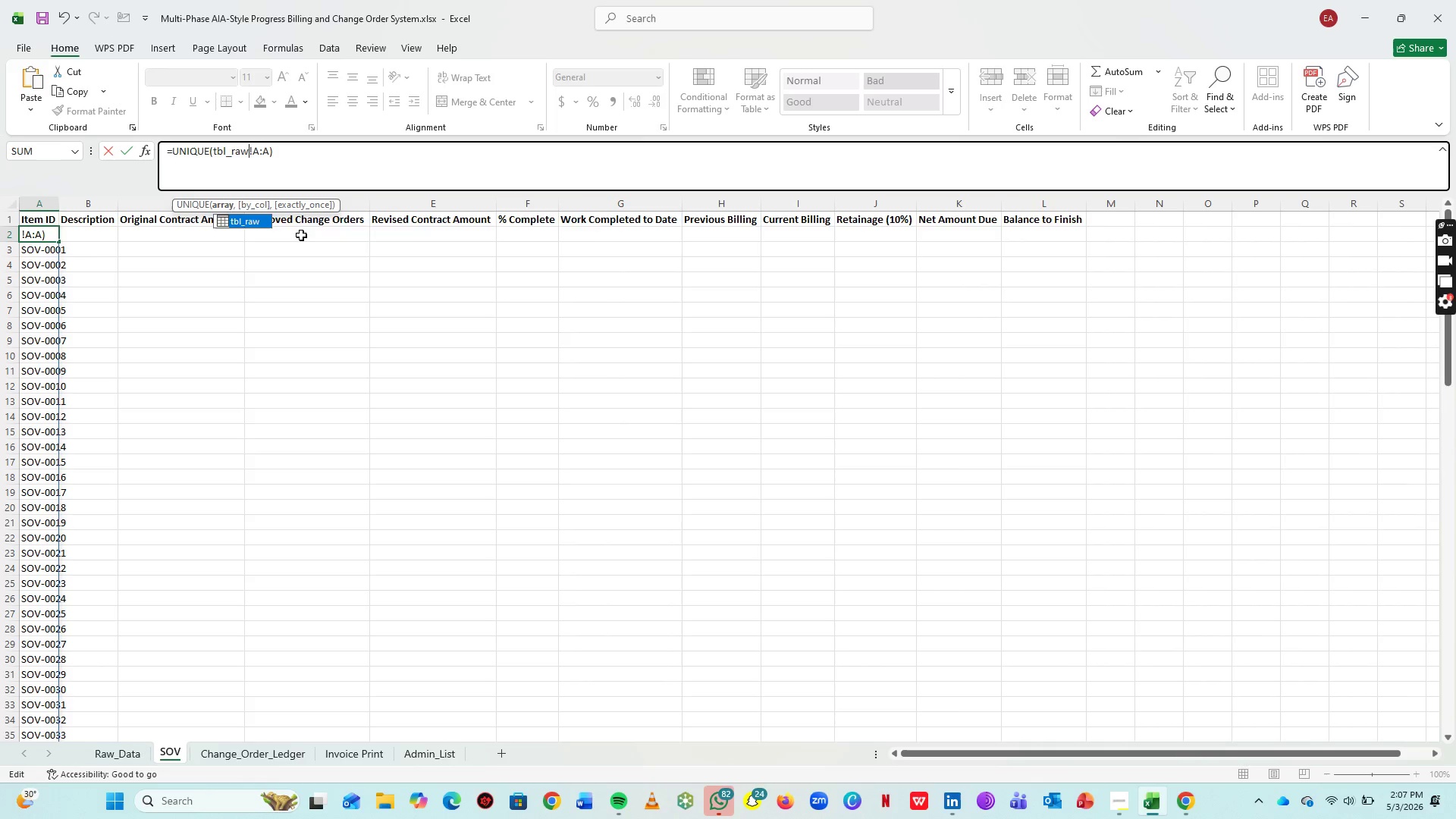 
key(BracketLeft)
 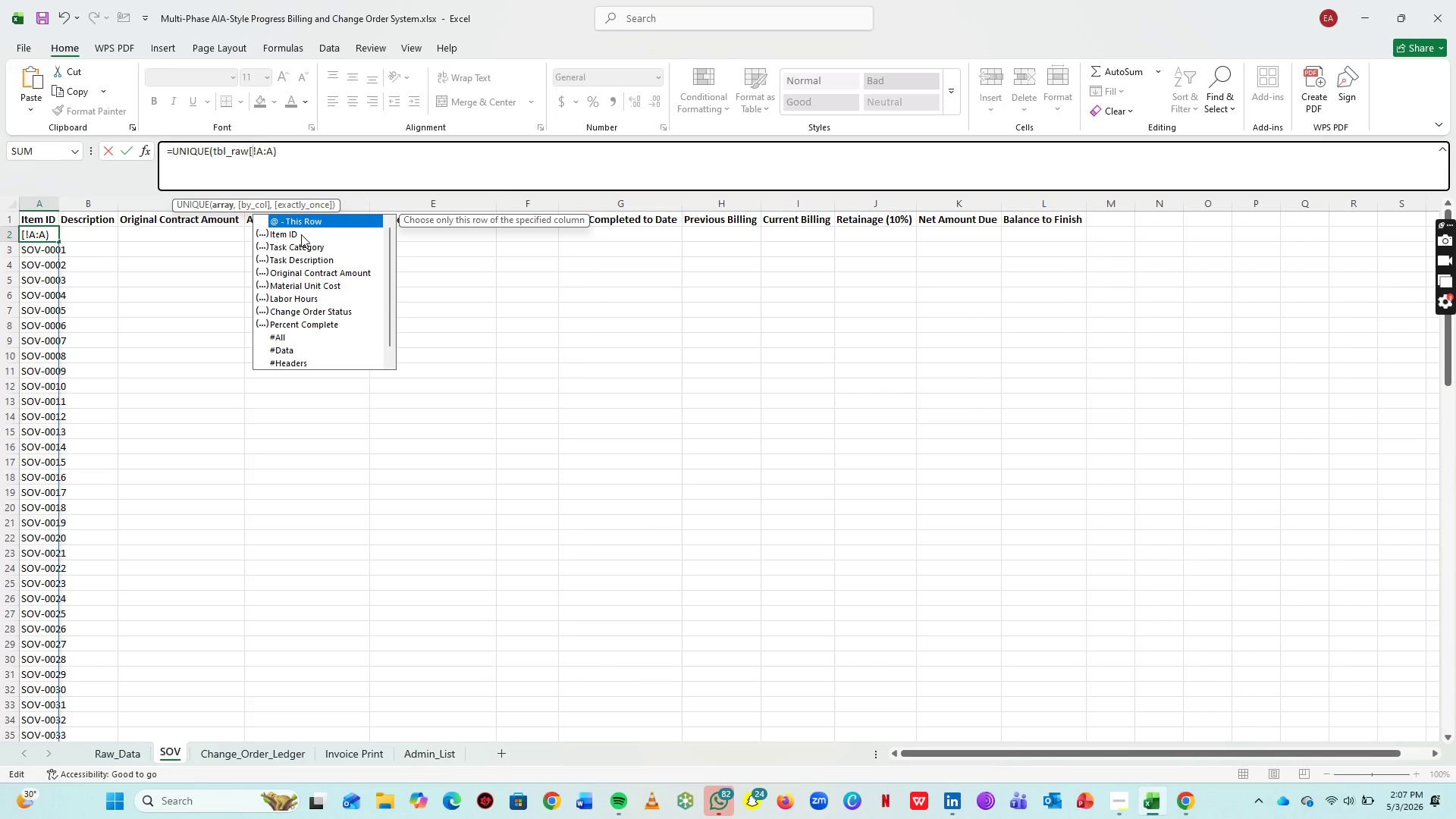 
left_click([287, 234])
 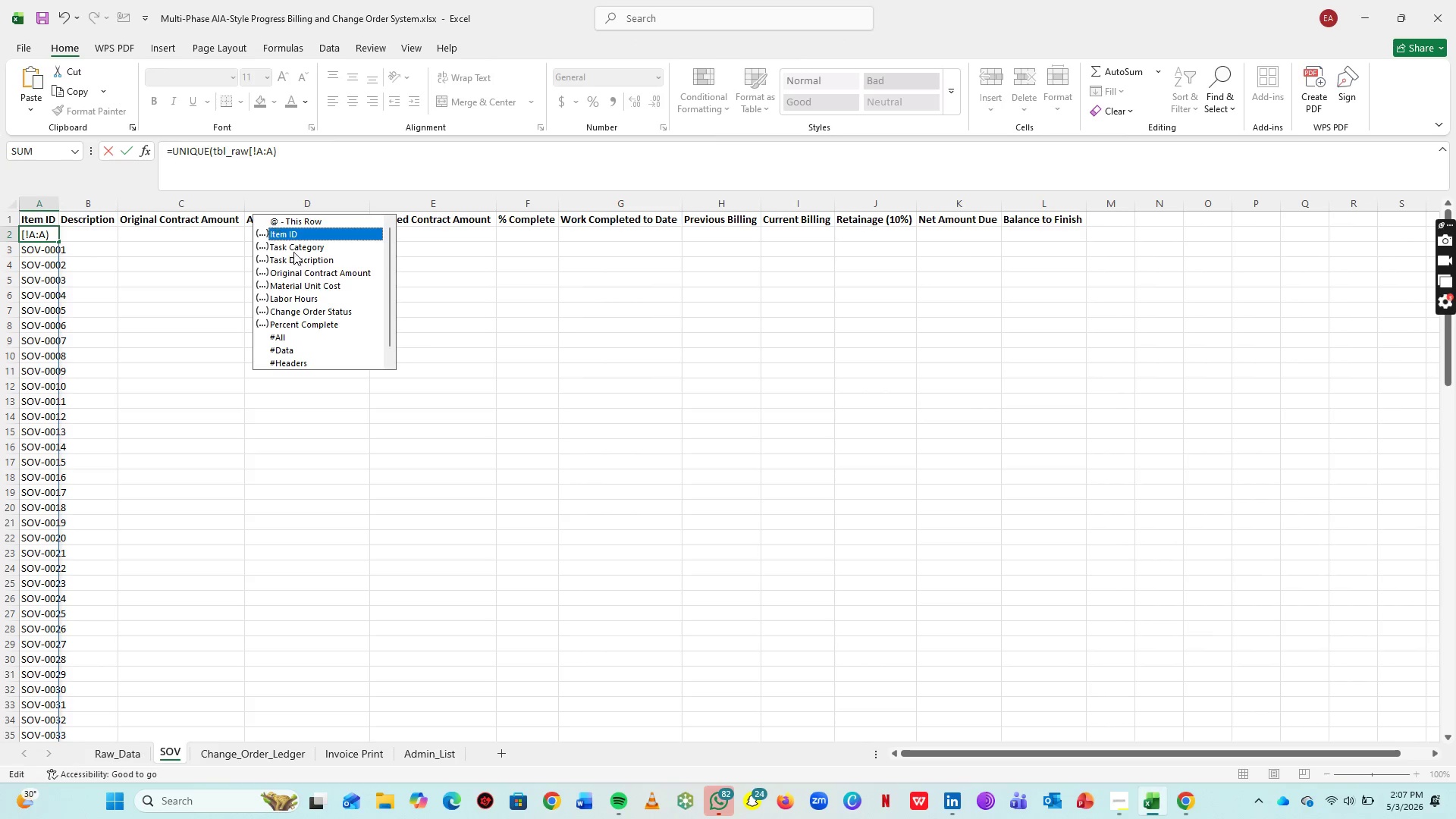 
double_click([298, 234])
 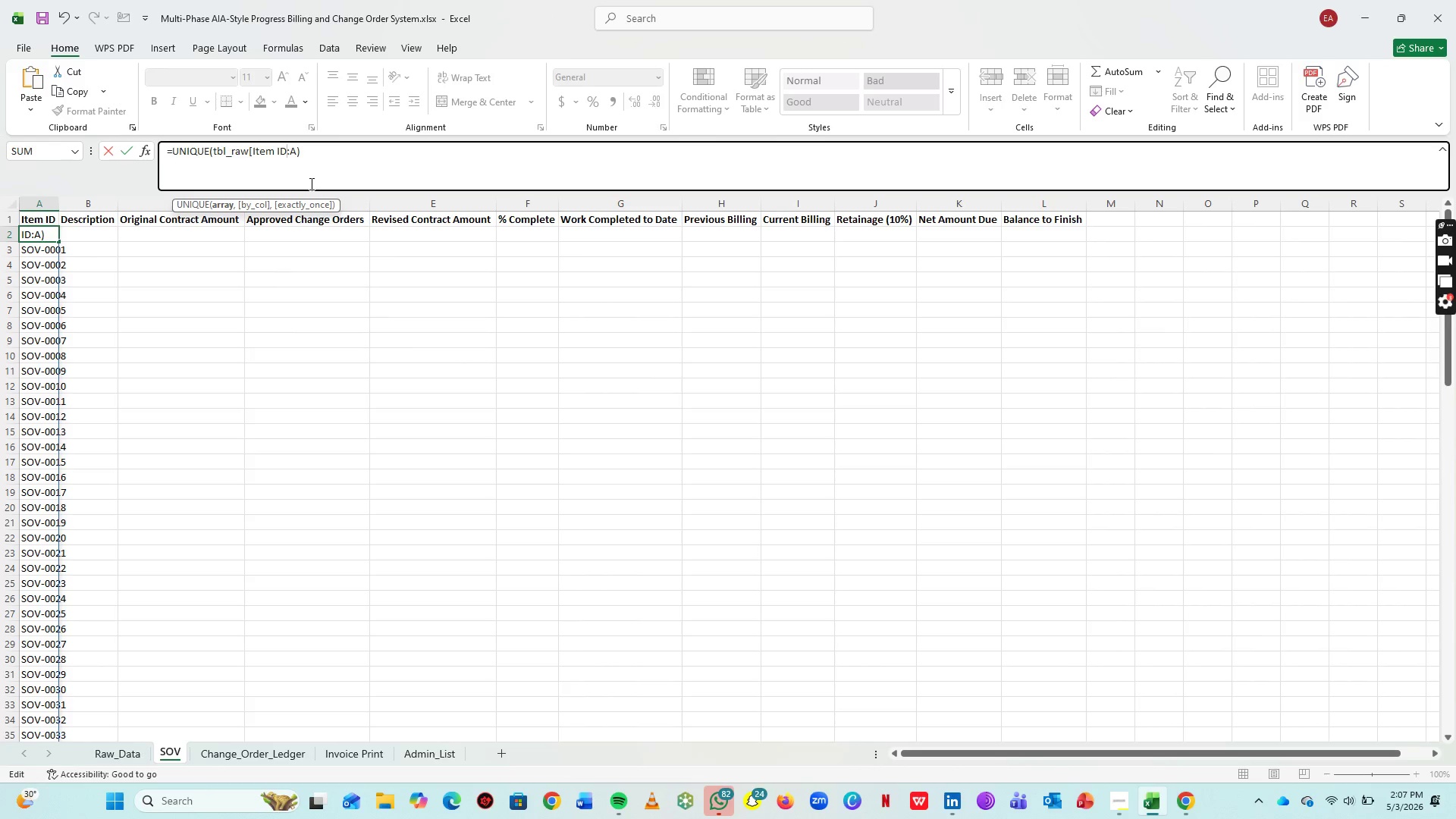 
key(Delete)
 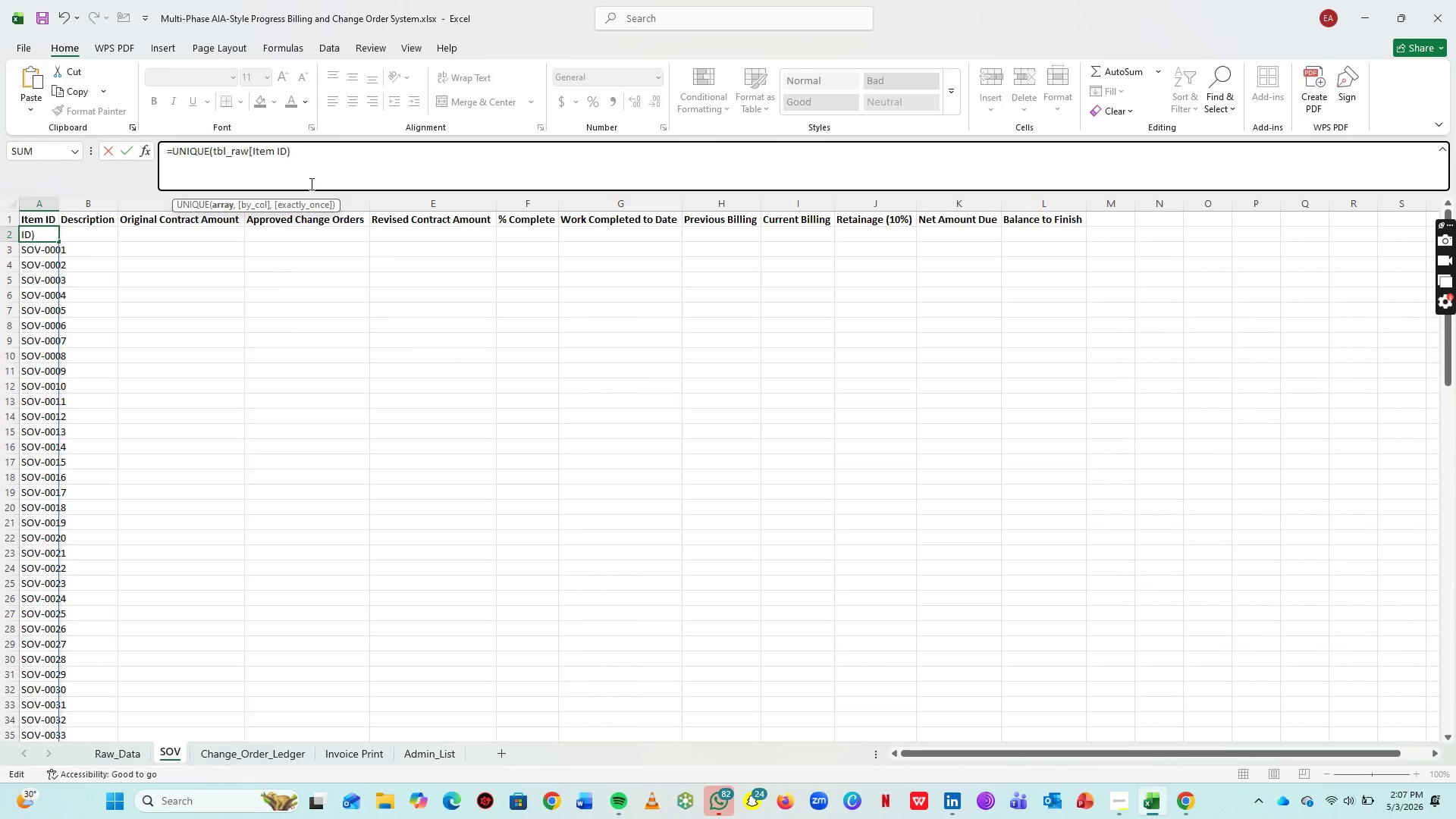 
key(Delete)
 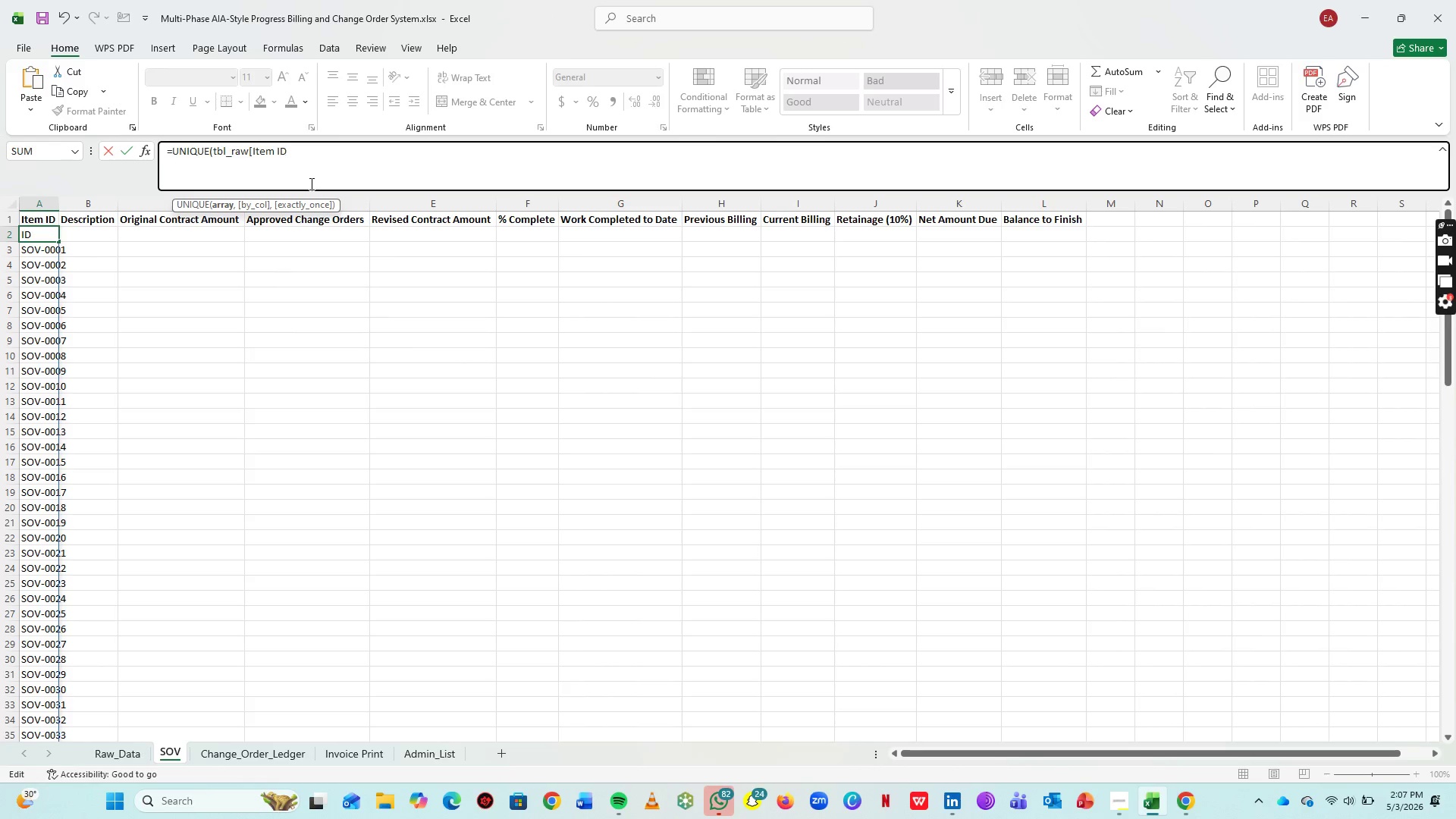 
key(Delete)
 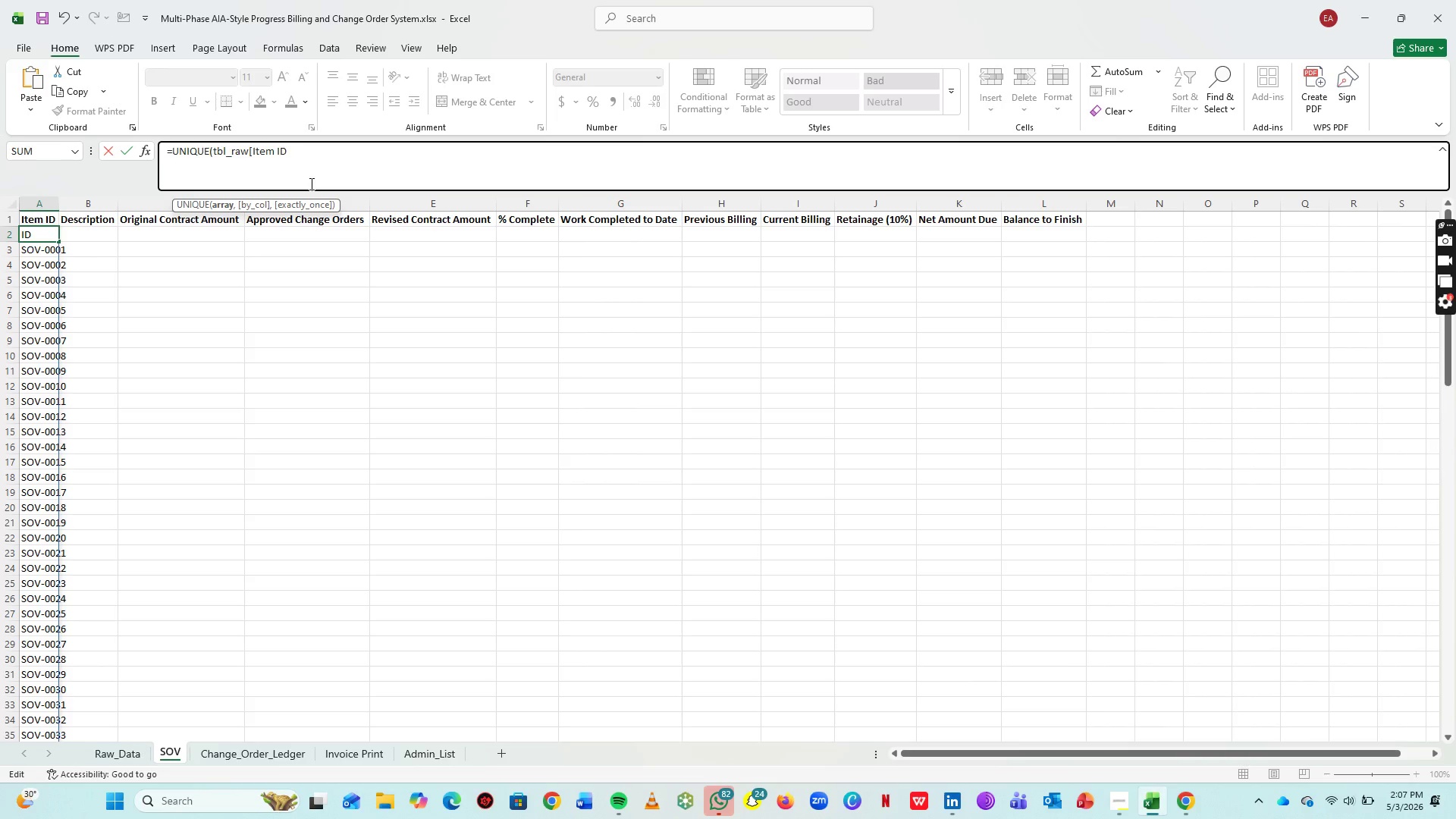 
key(BracketRight)
 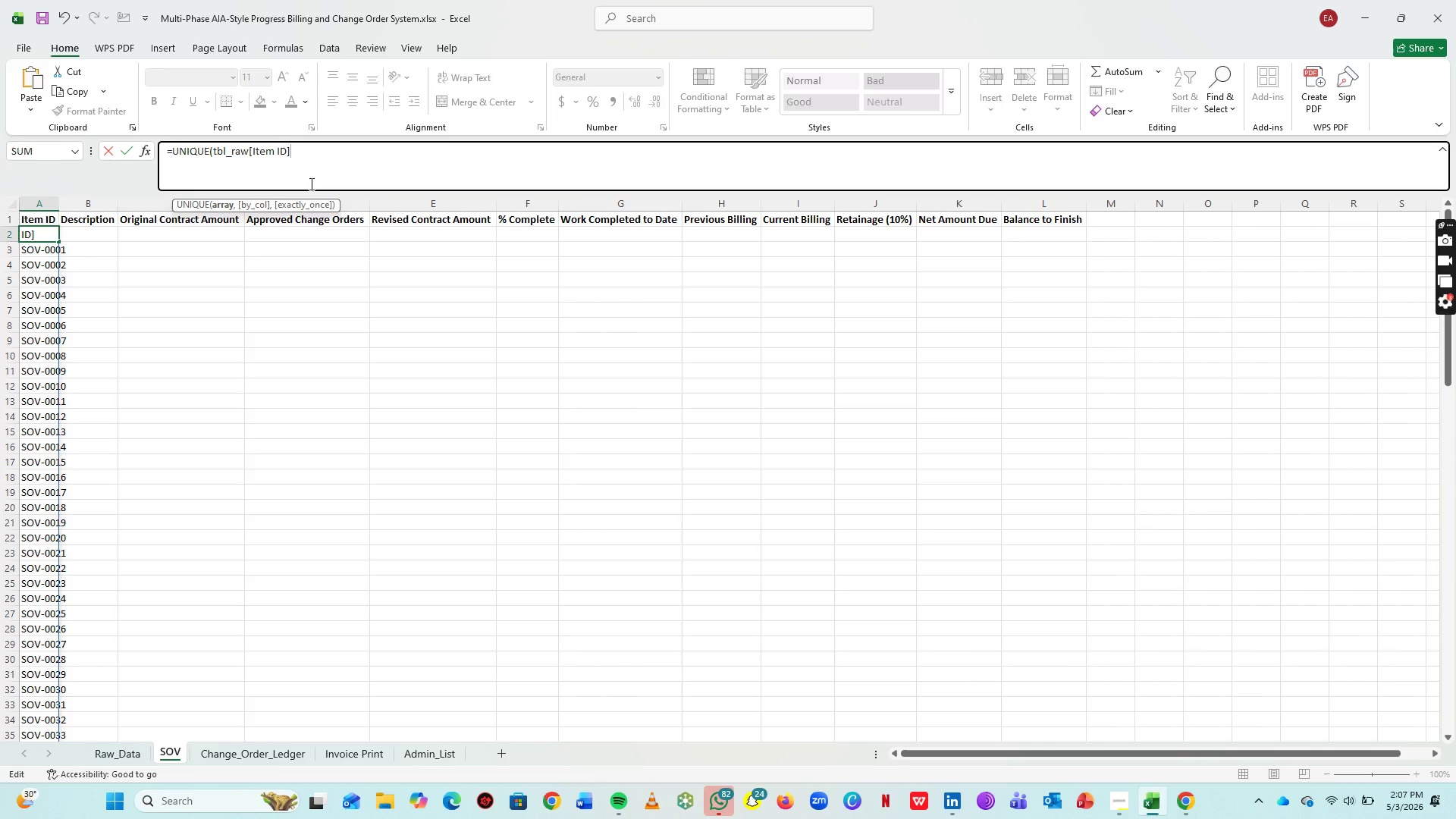 
key(Shift+0)
 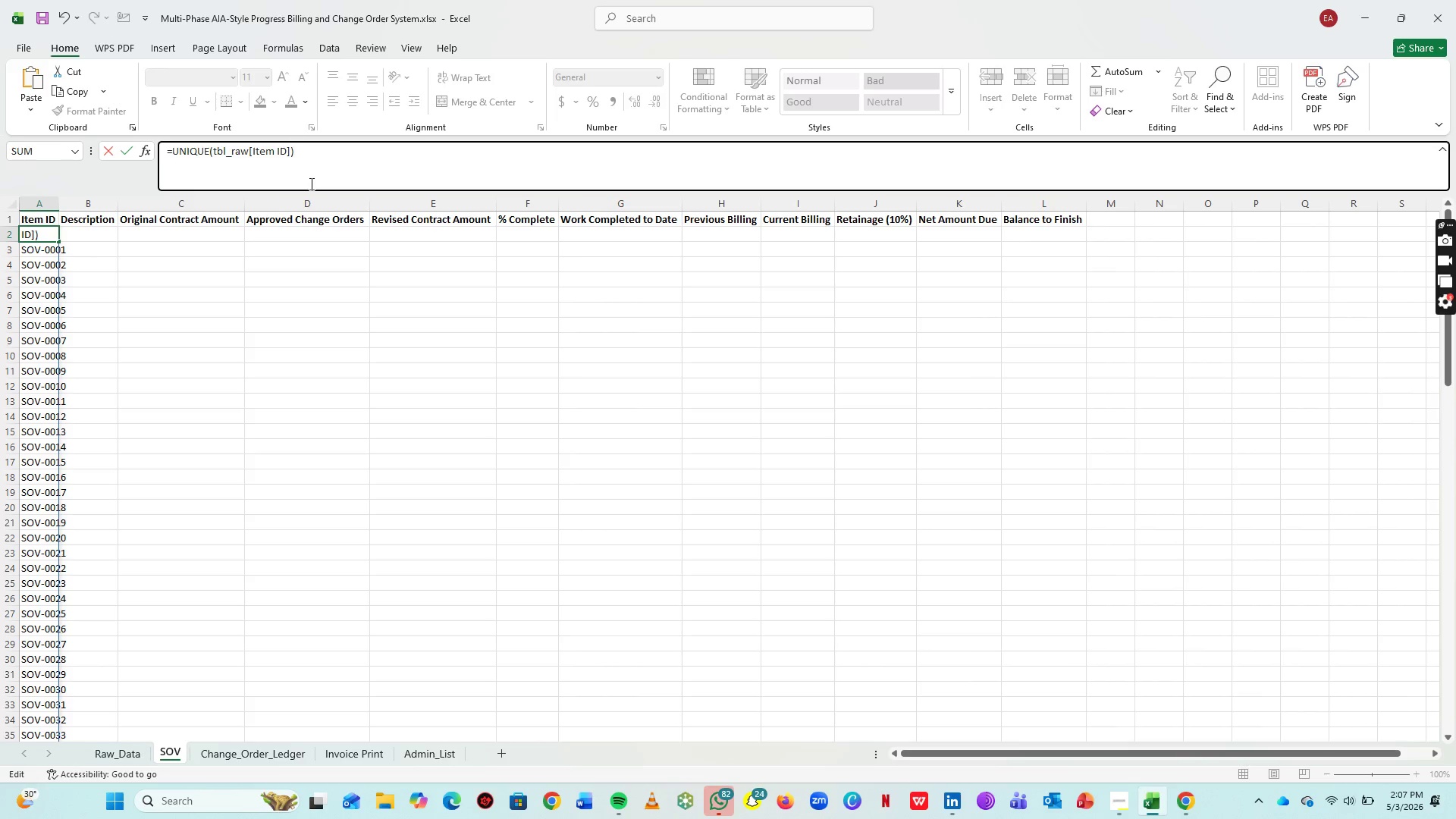 
key(Enter)
 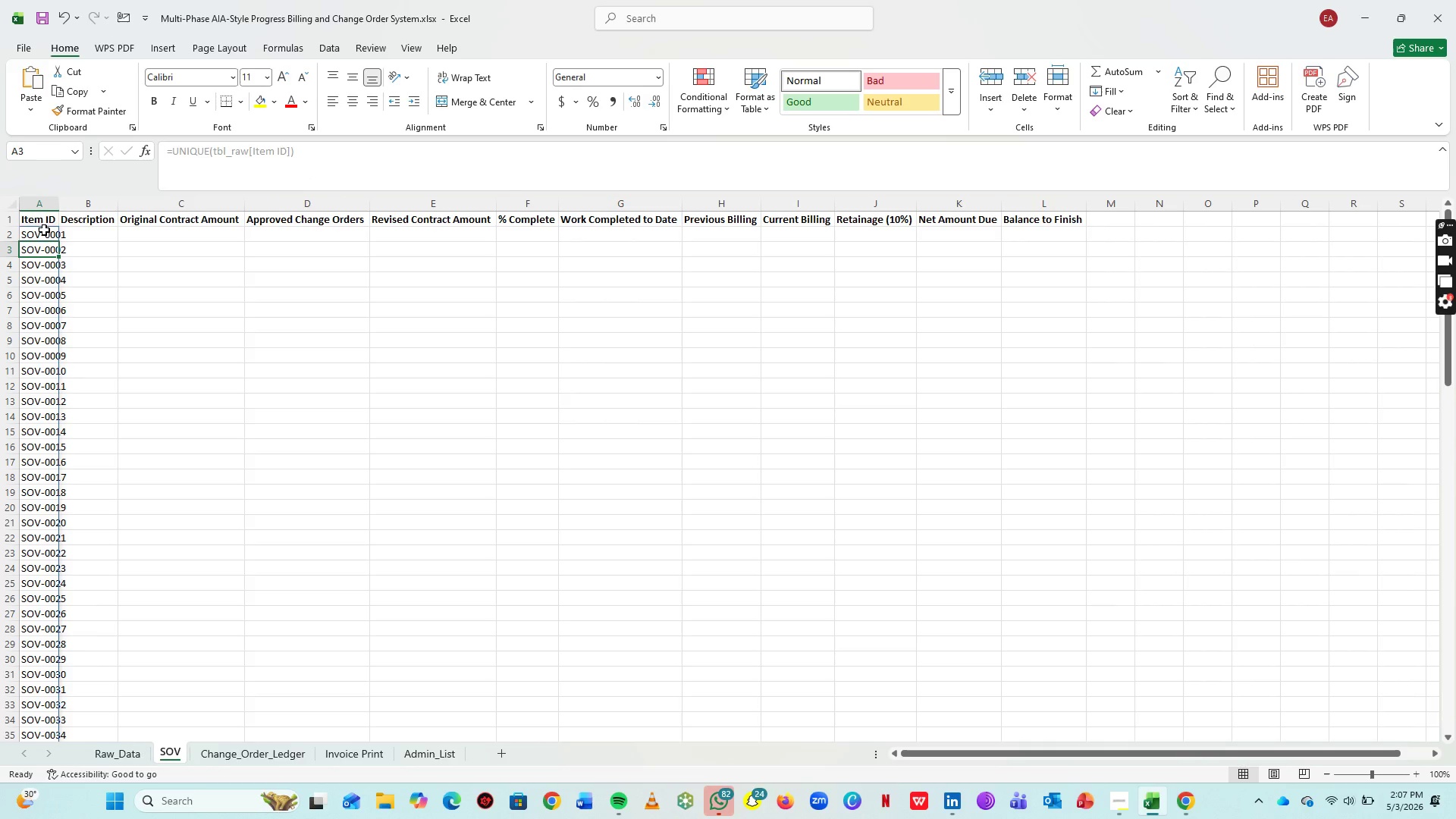 
left_click([35, 271])
 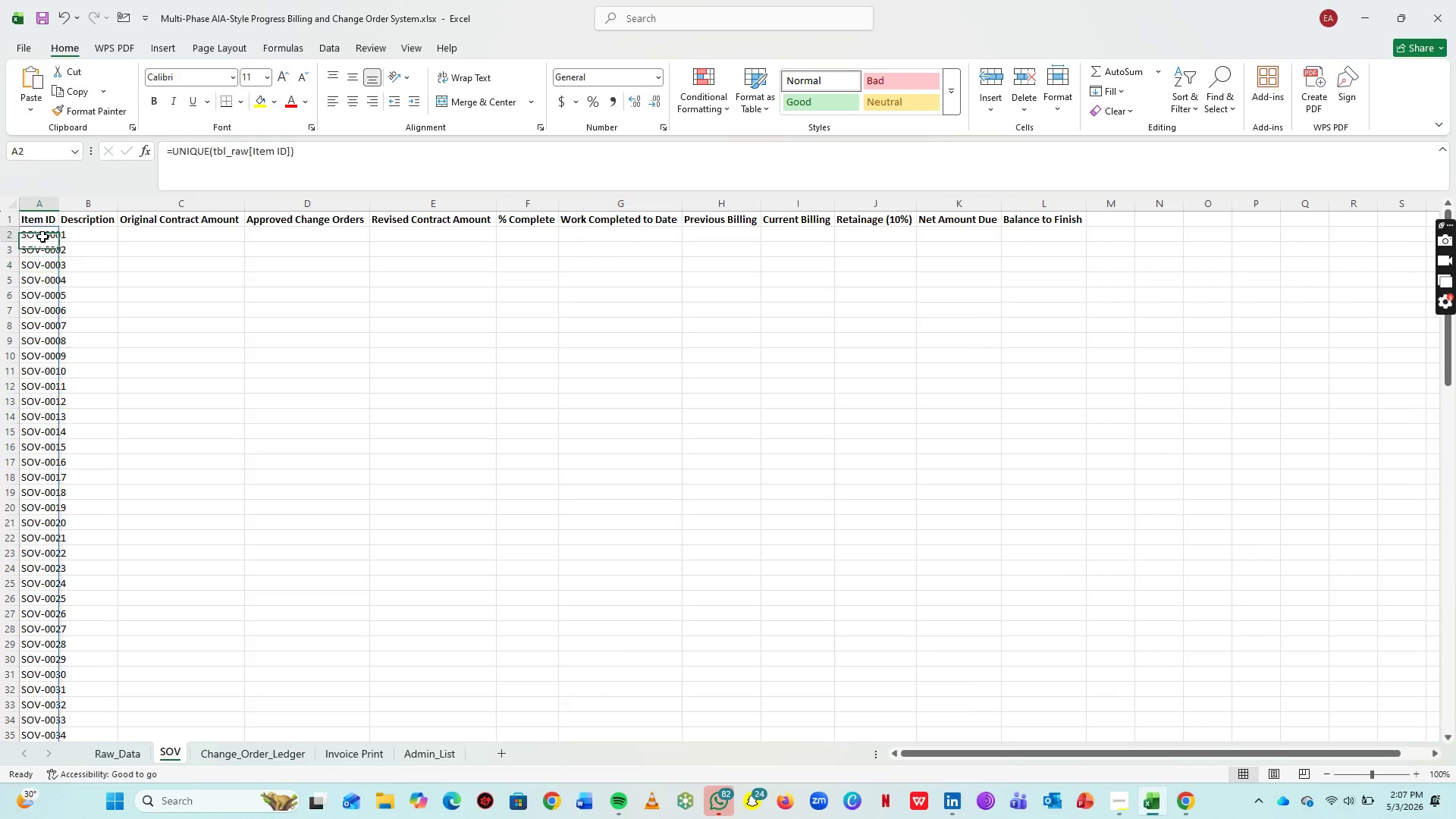 
left_click([42, 237])
 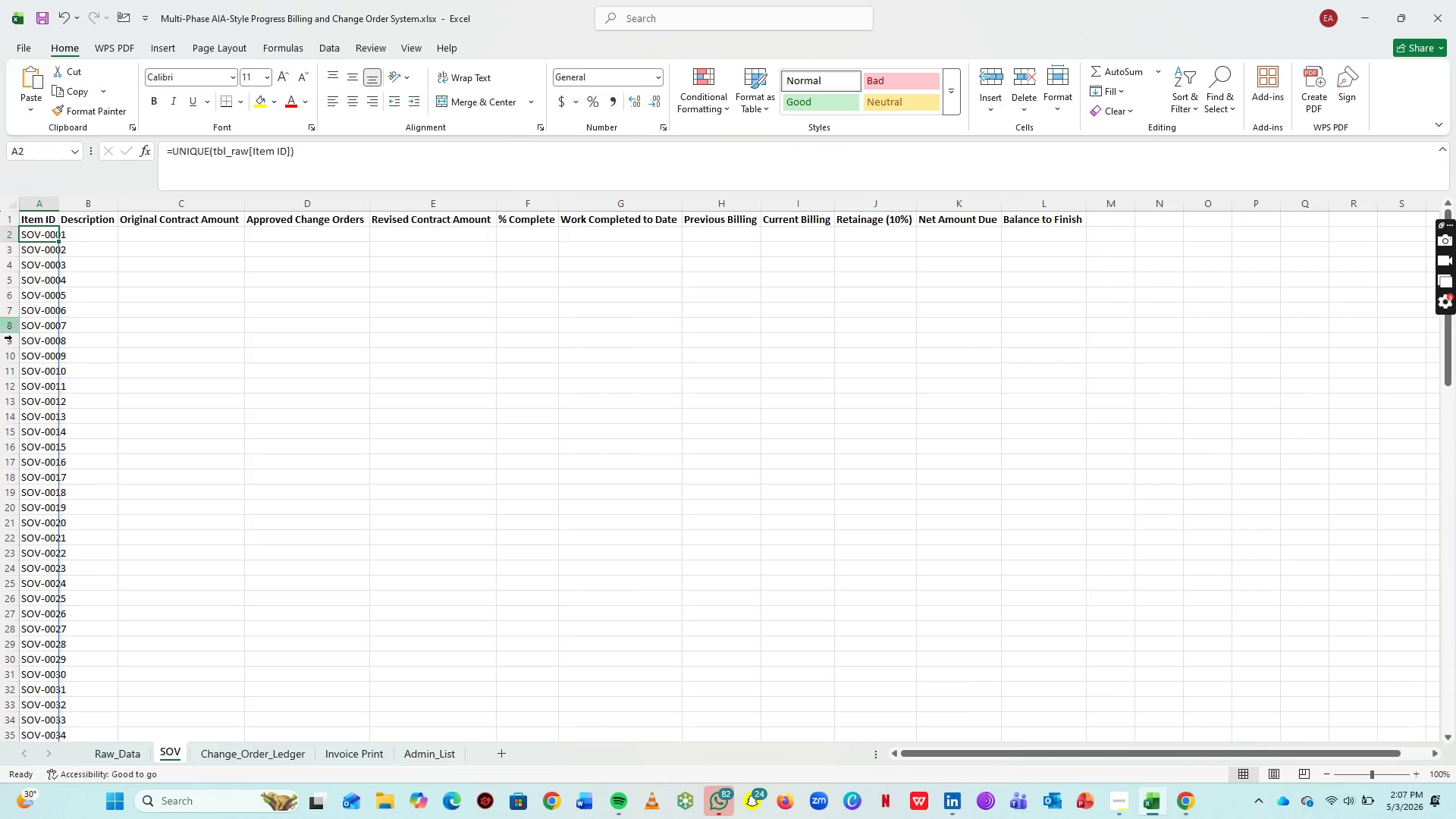 
scroll: coordinate [51, 387], scroll_direction: down, amount: 31.0
 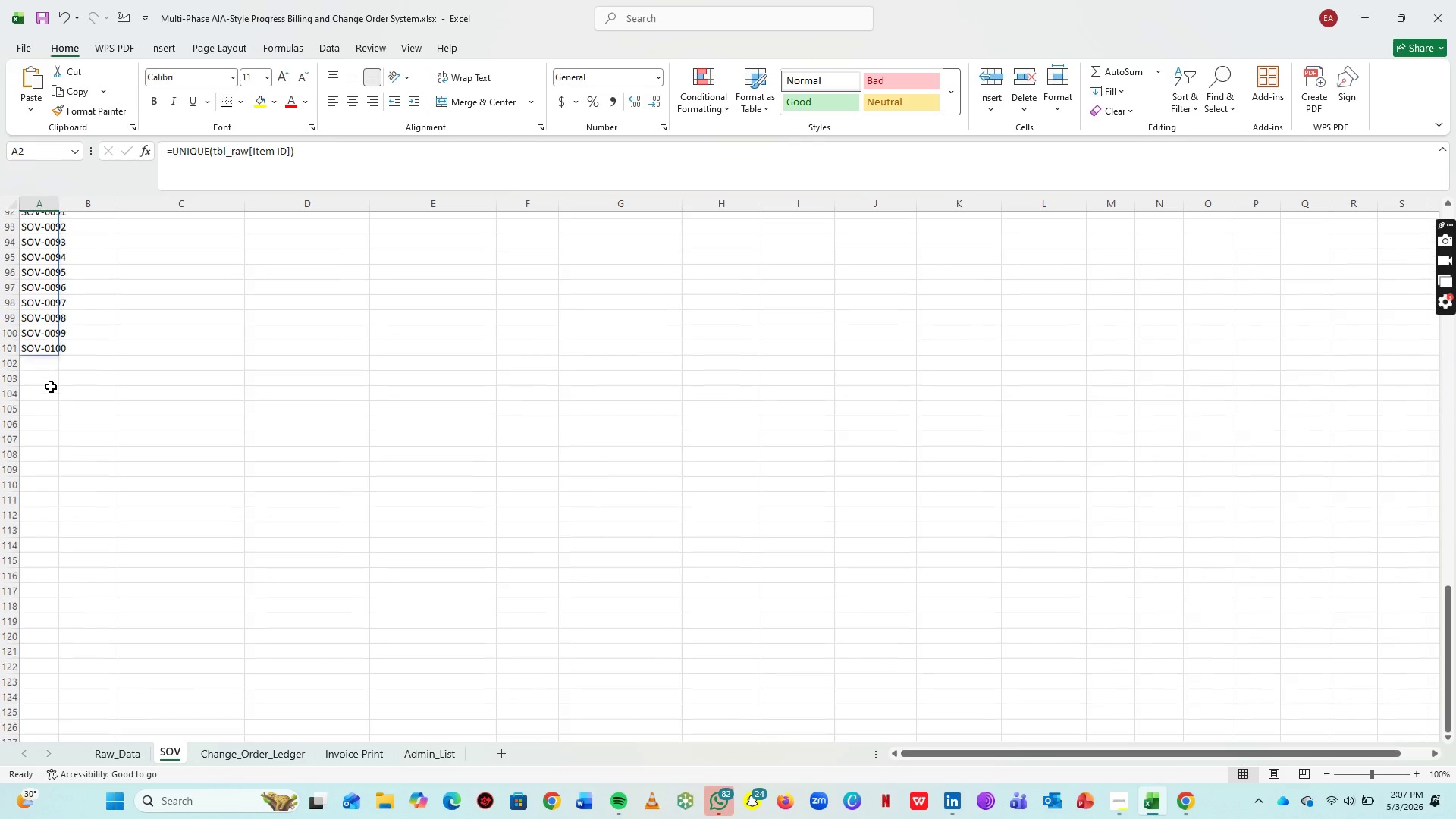 
scroll: coordinate [38, 249], scroll_direction: up, amount: 42.0
 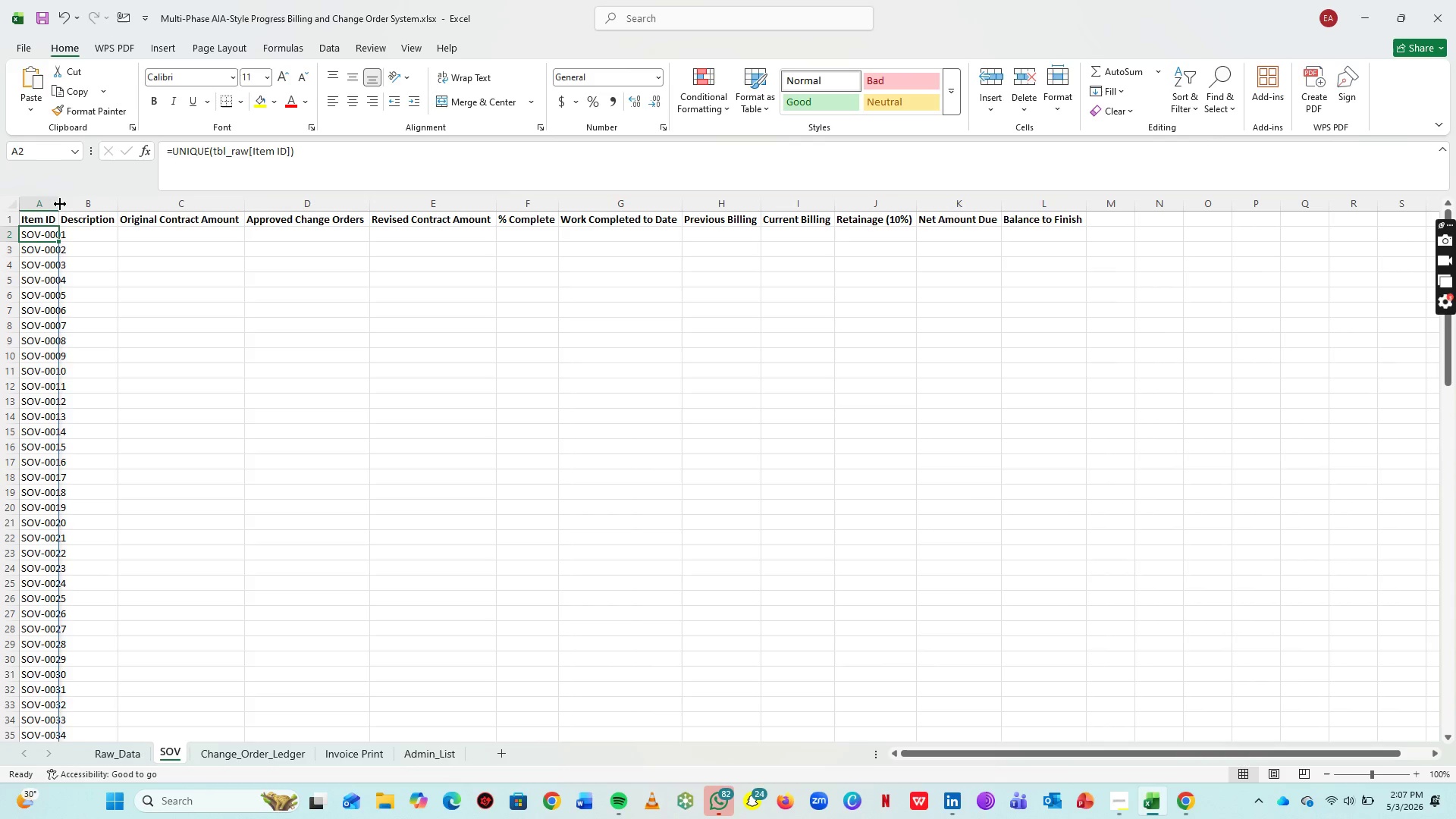 
double_click([60, 204])
 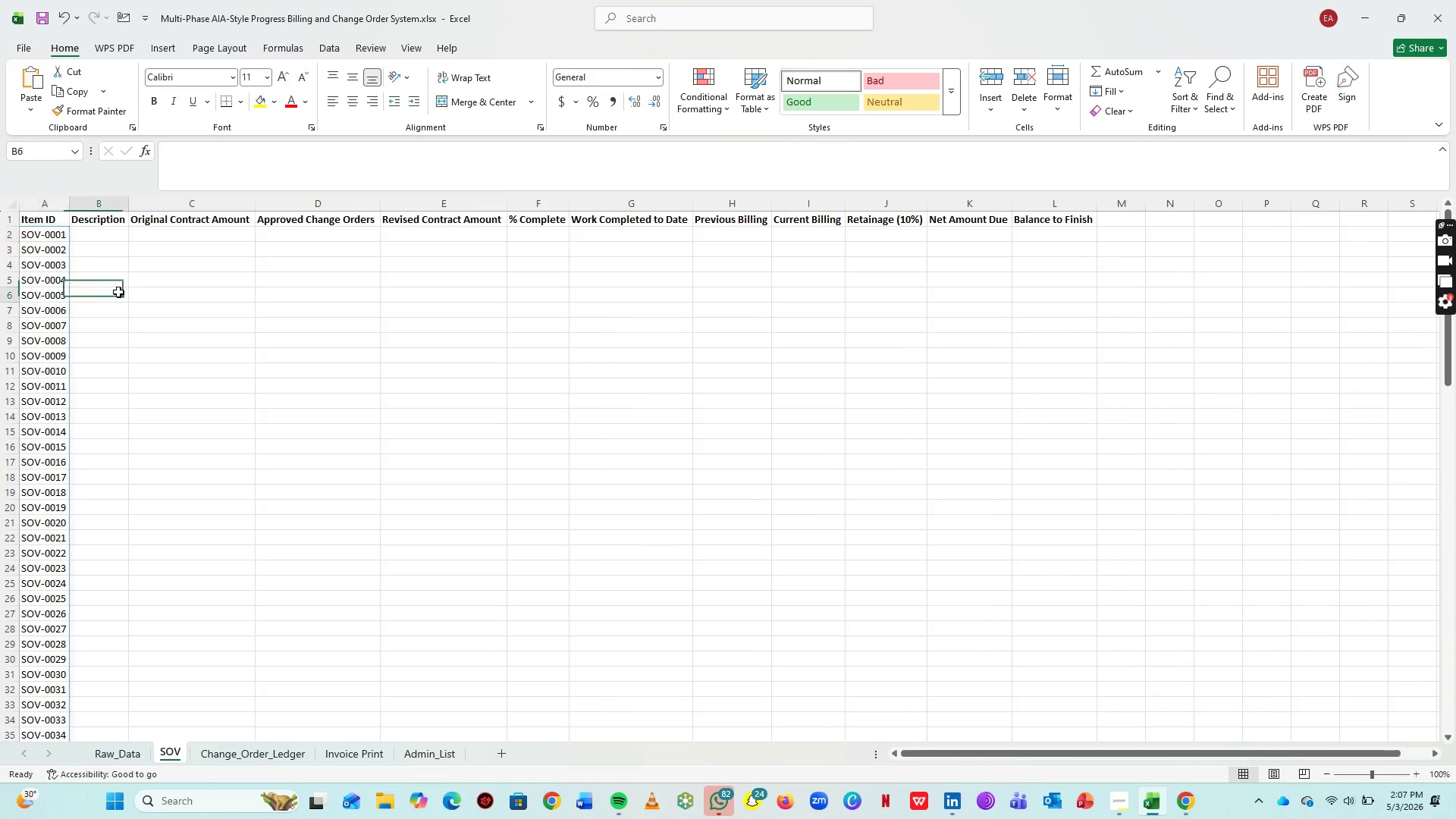 
left_click([118, 292])
 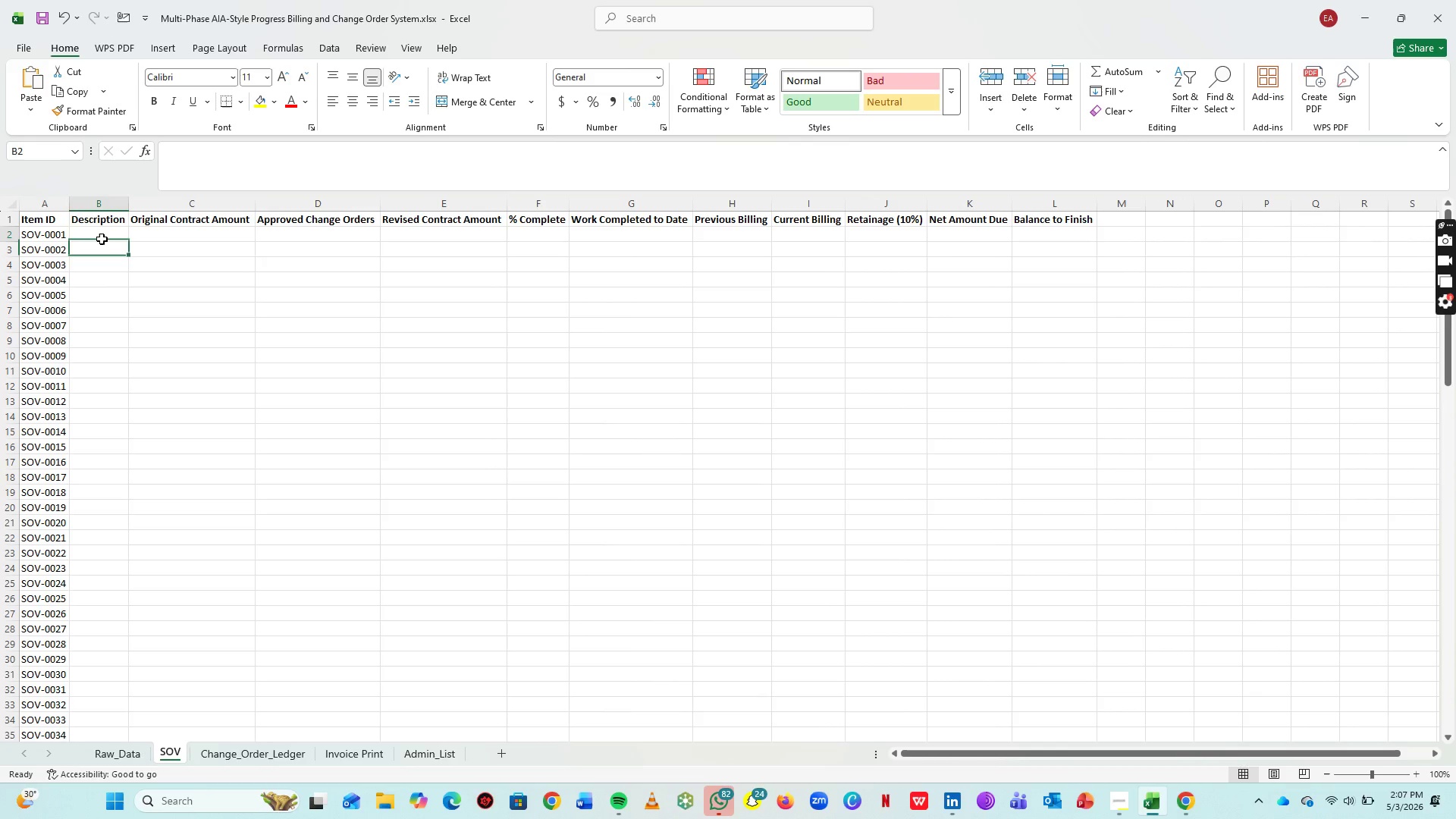 
left_click([102, 239])
 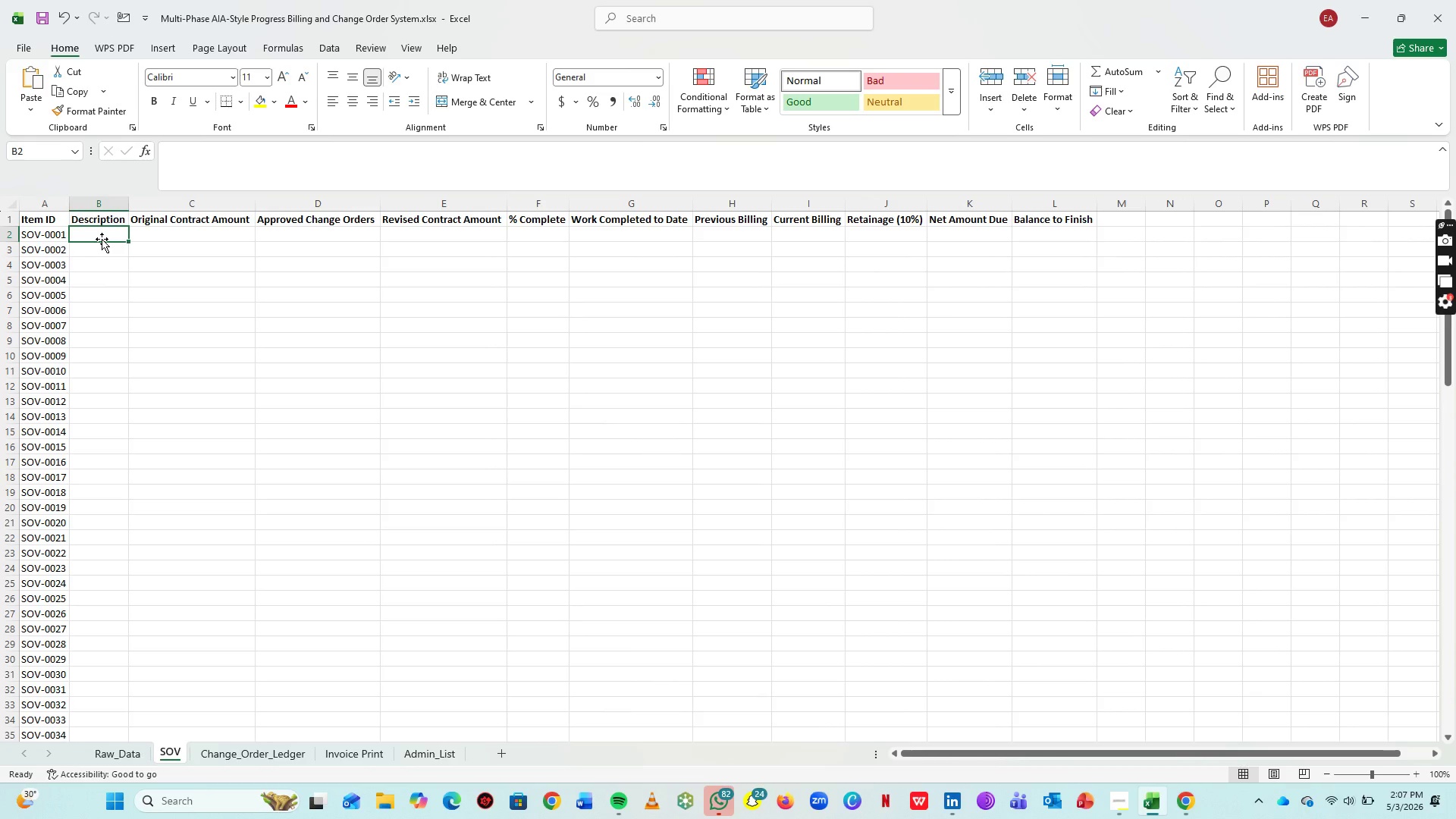 
wait(12.73)
 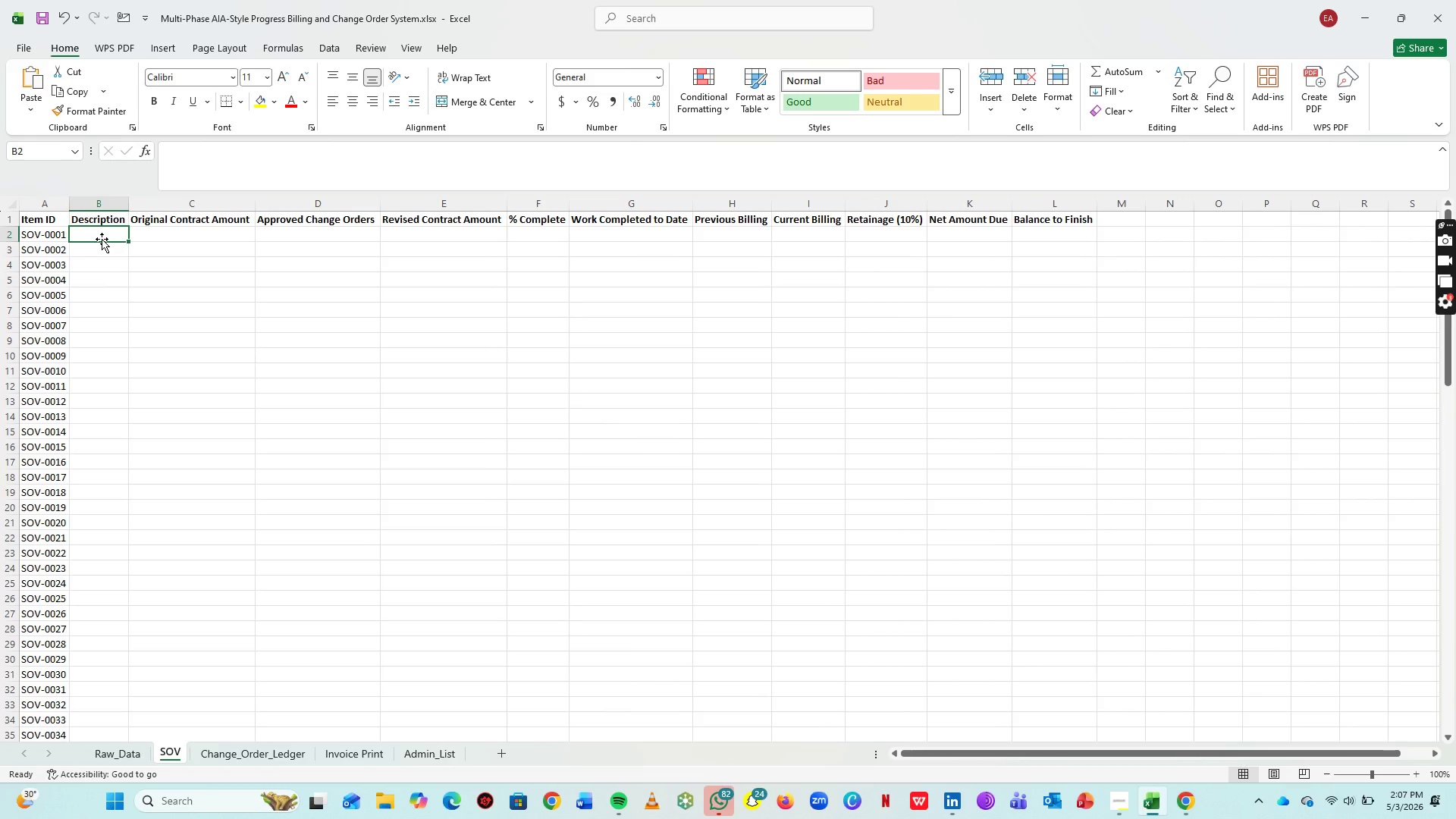 
type(=XLOOKUP()
 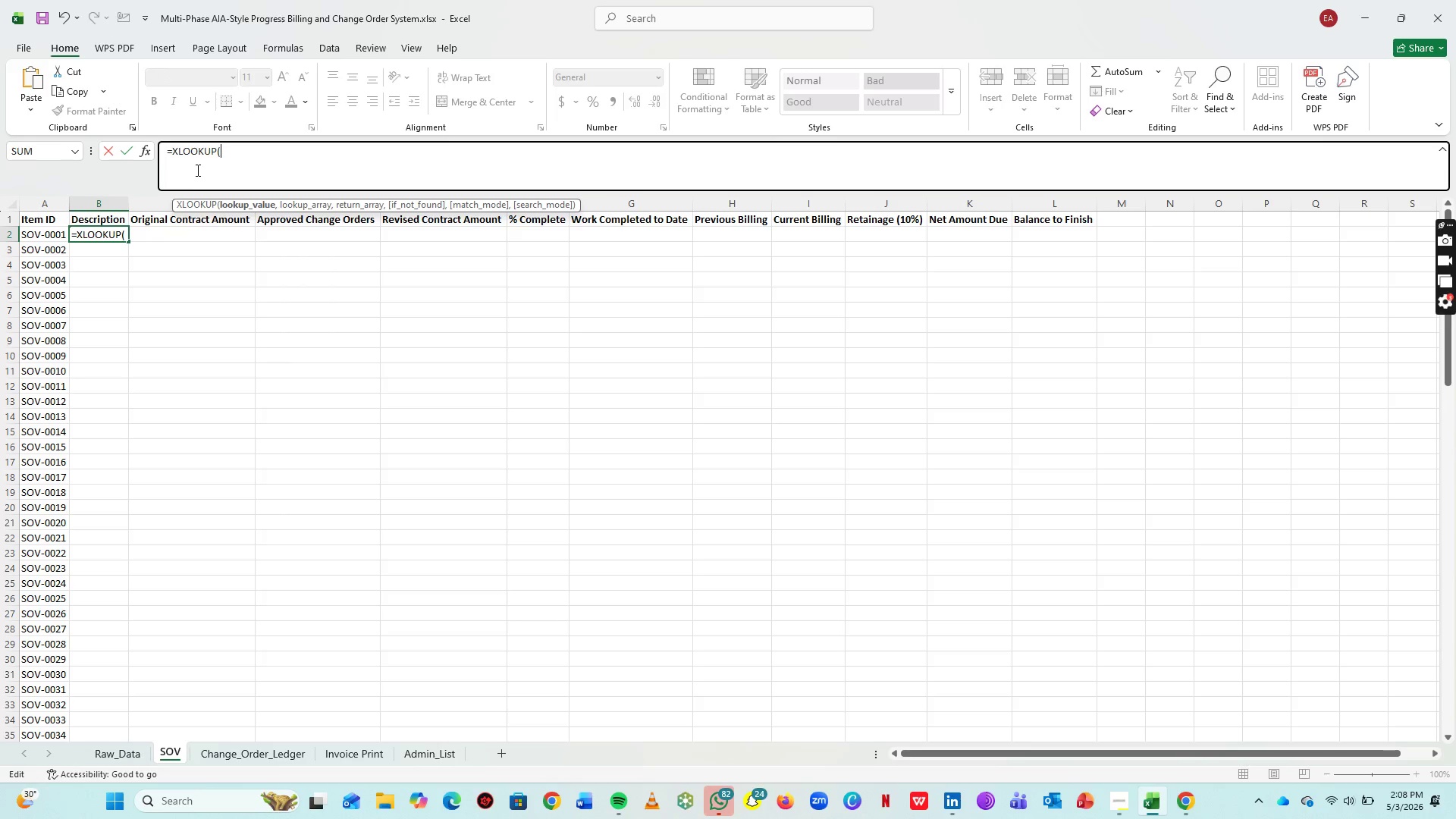 
left_click([41, 231])
 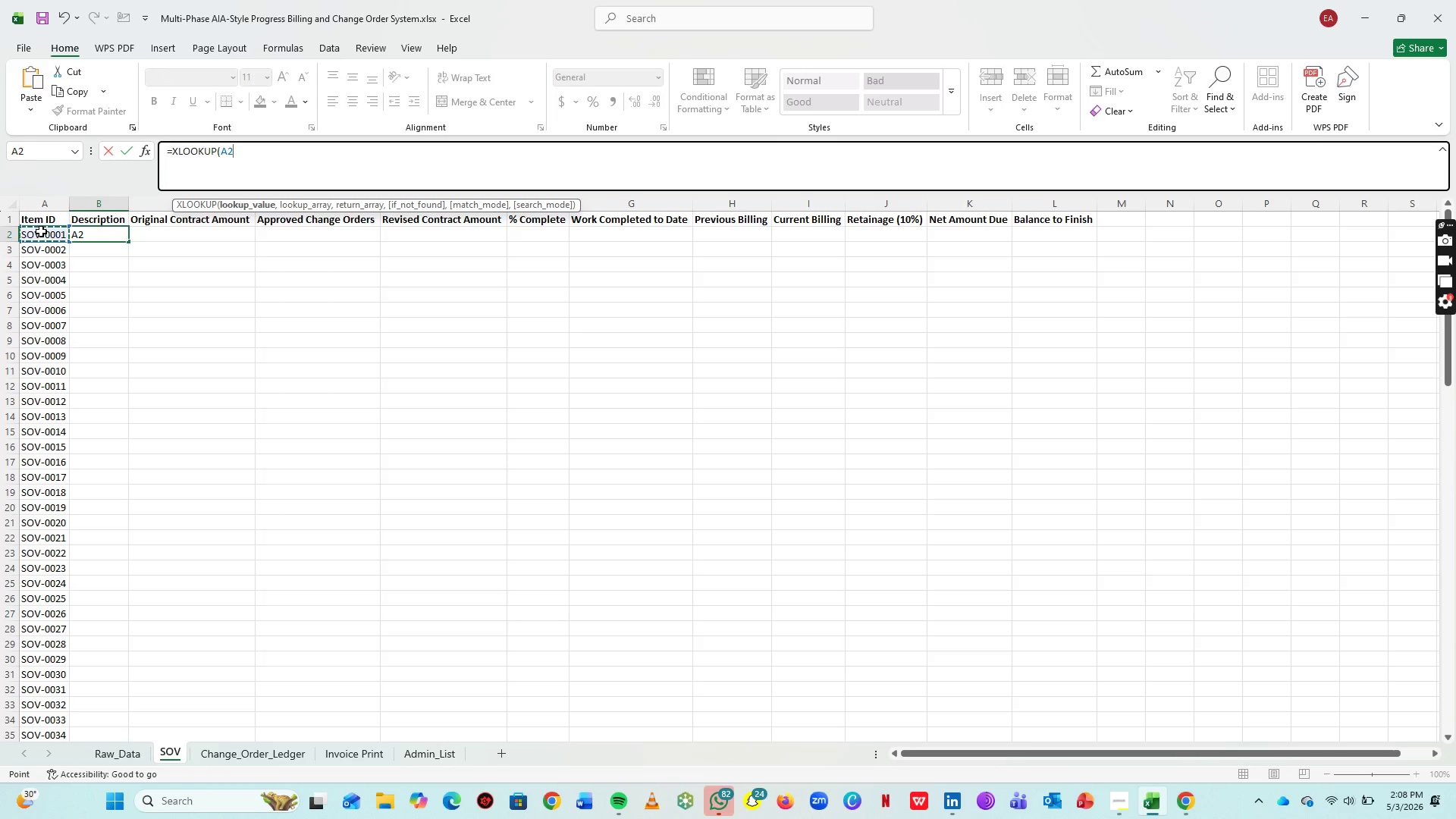 
type(, tbl)
 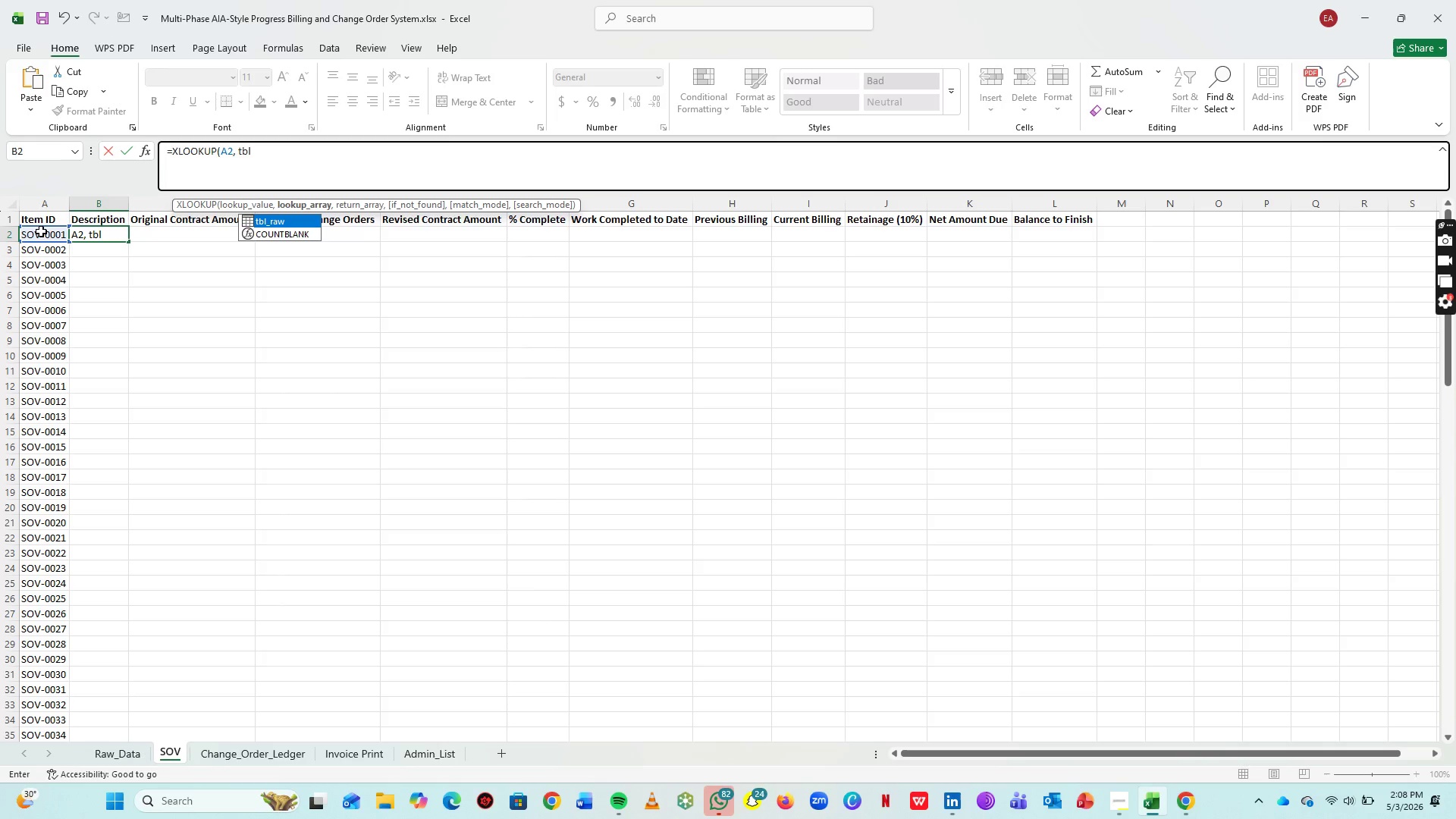 
key(ArrowRight)
 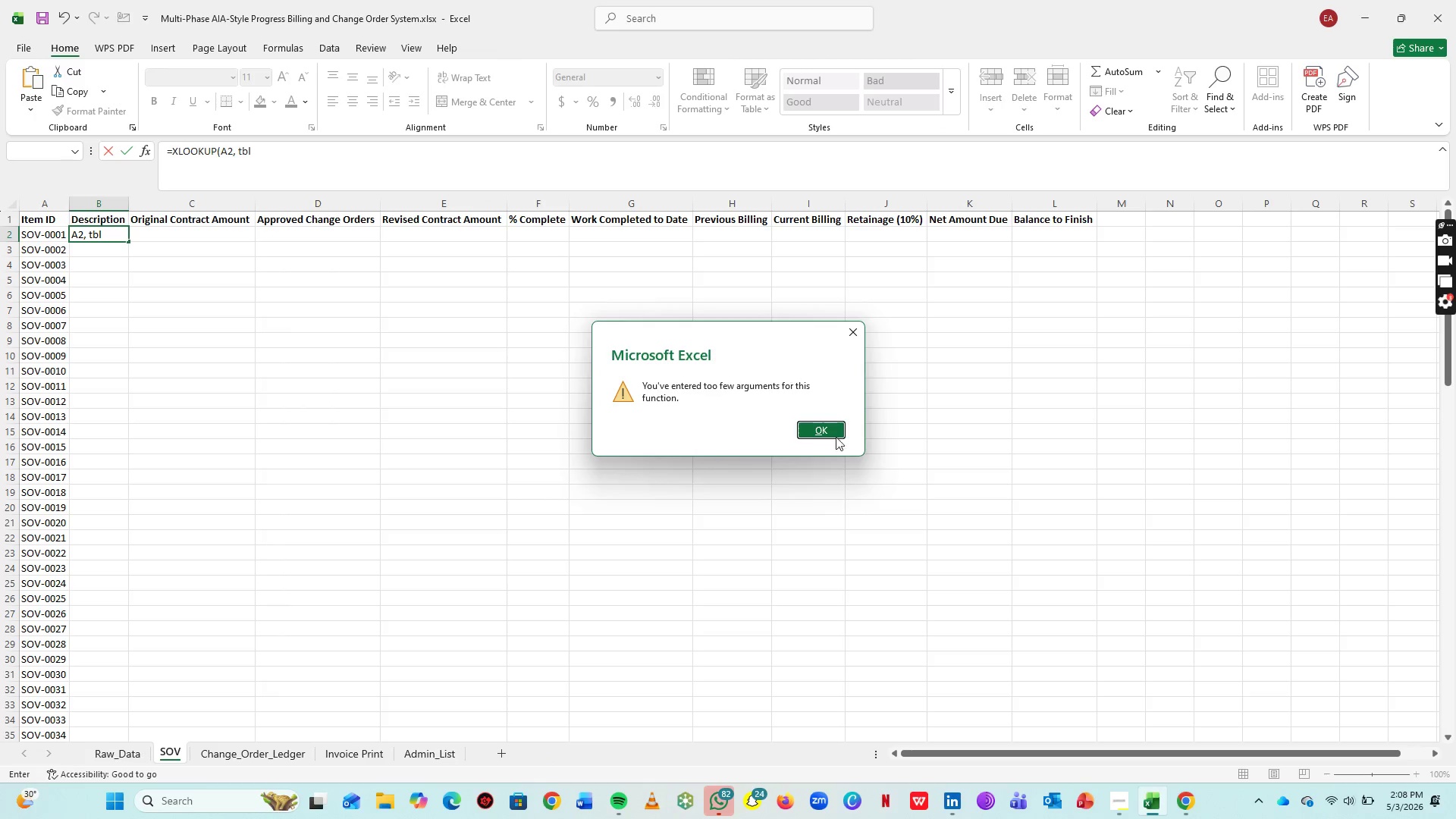 
left_click([812, 425])
 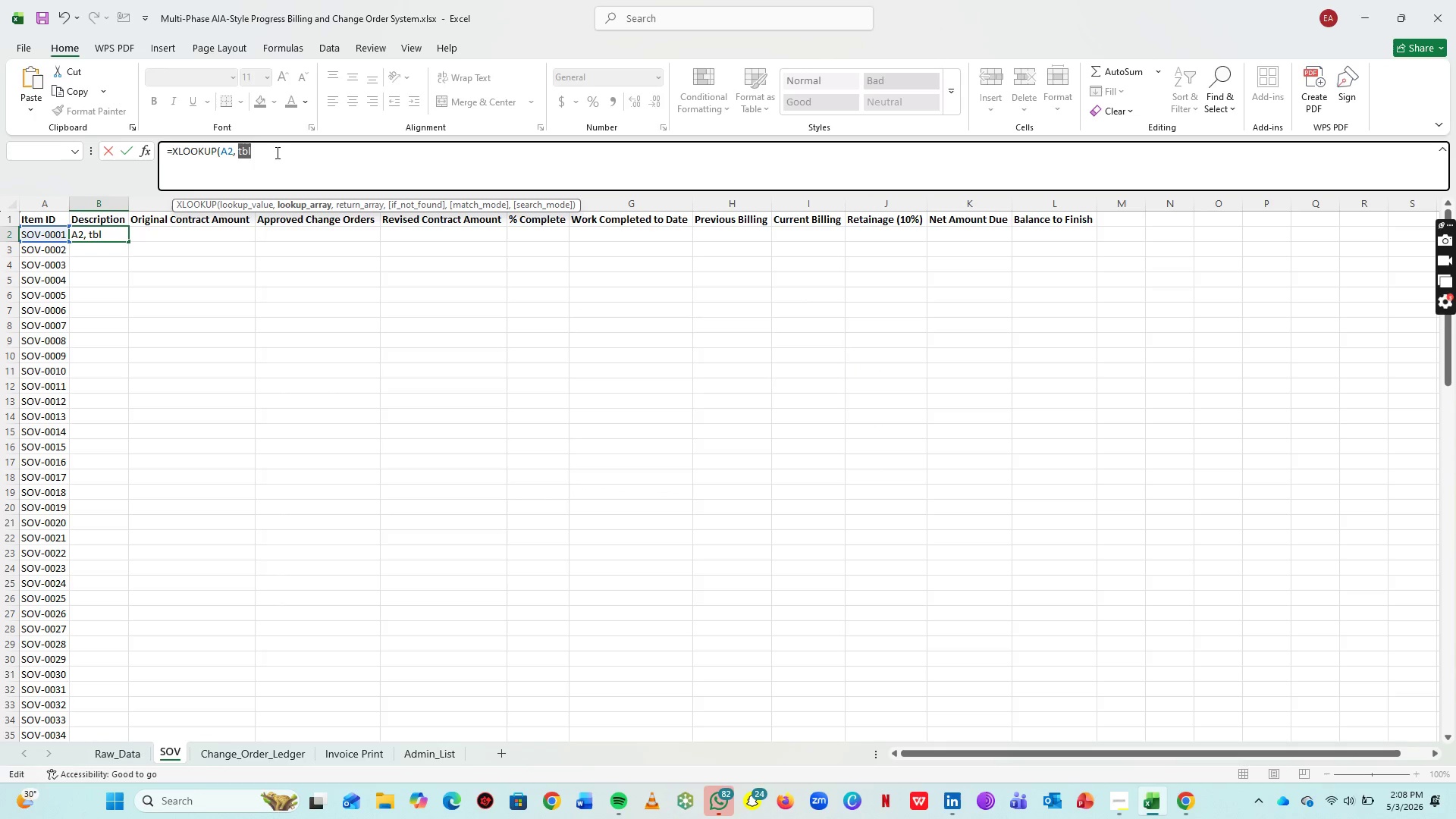 
left_click([276, 152])
 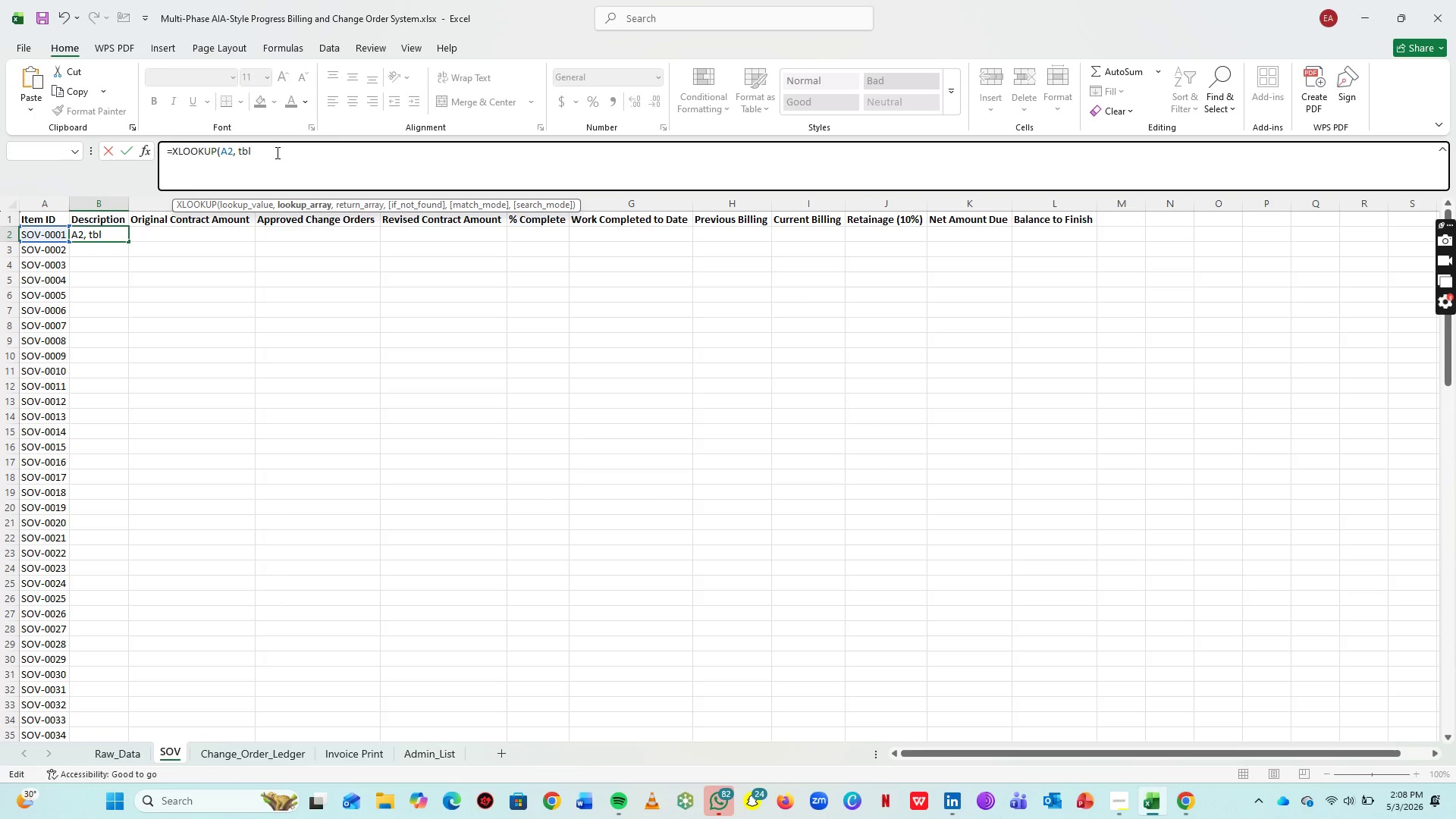 
type(_raw)
 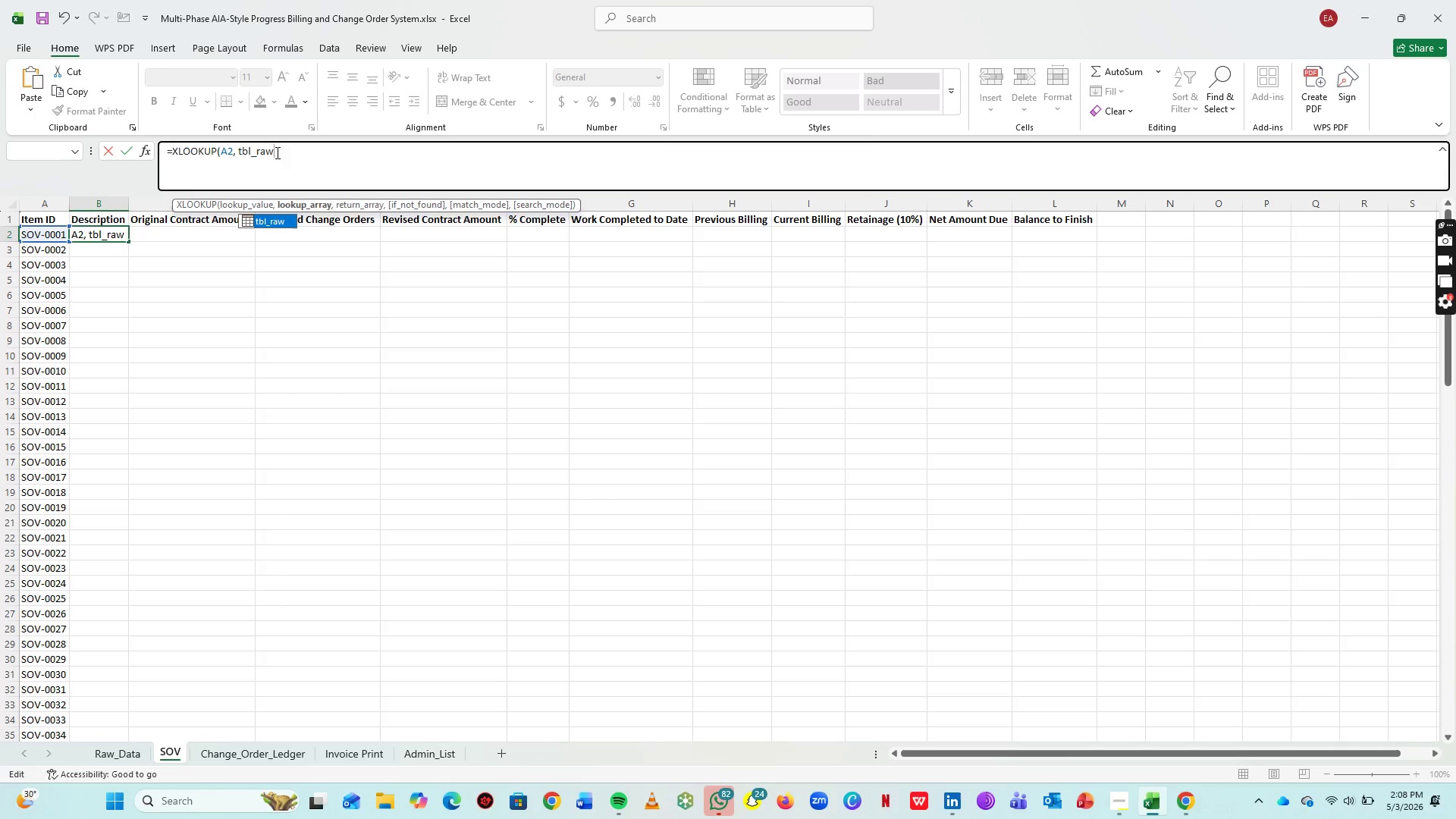 
wait(5.77)
 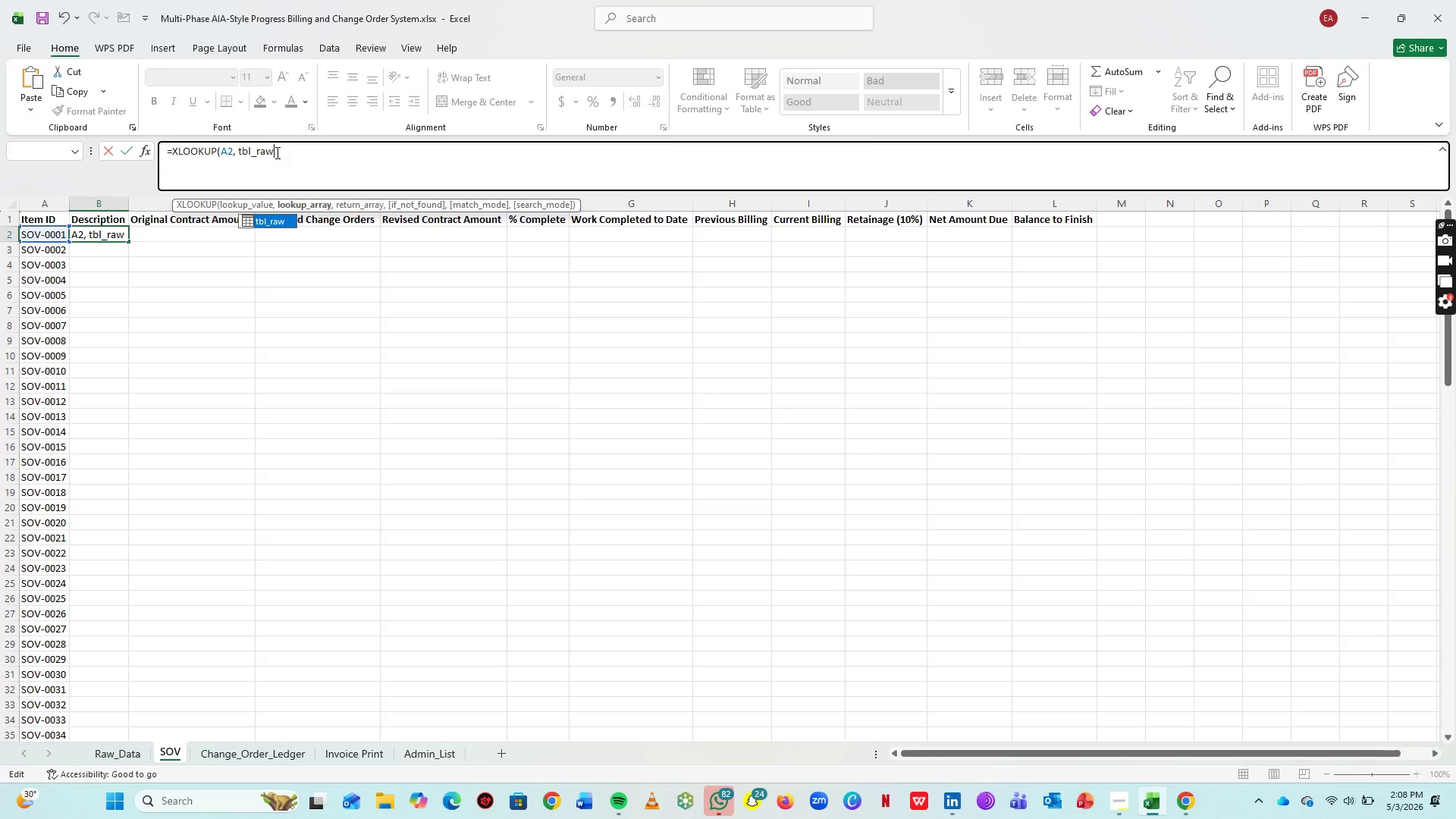 
key(BracketLeft)
 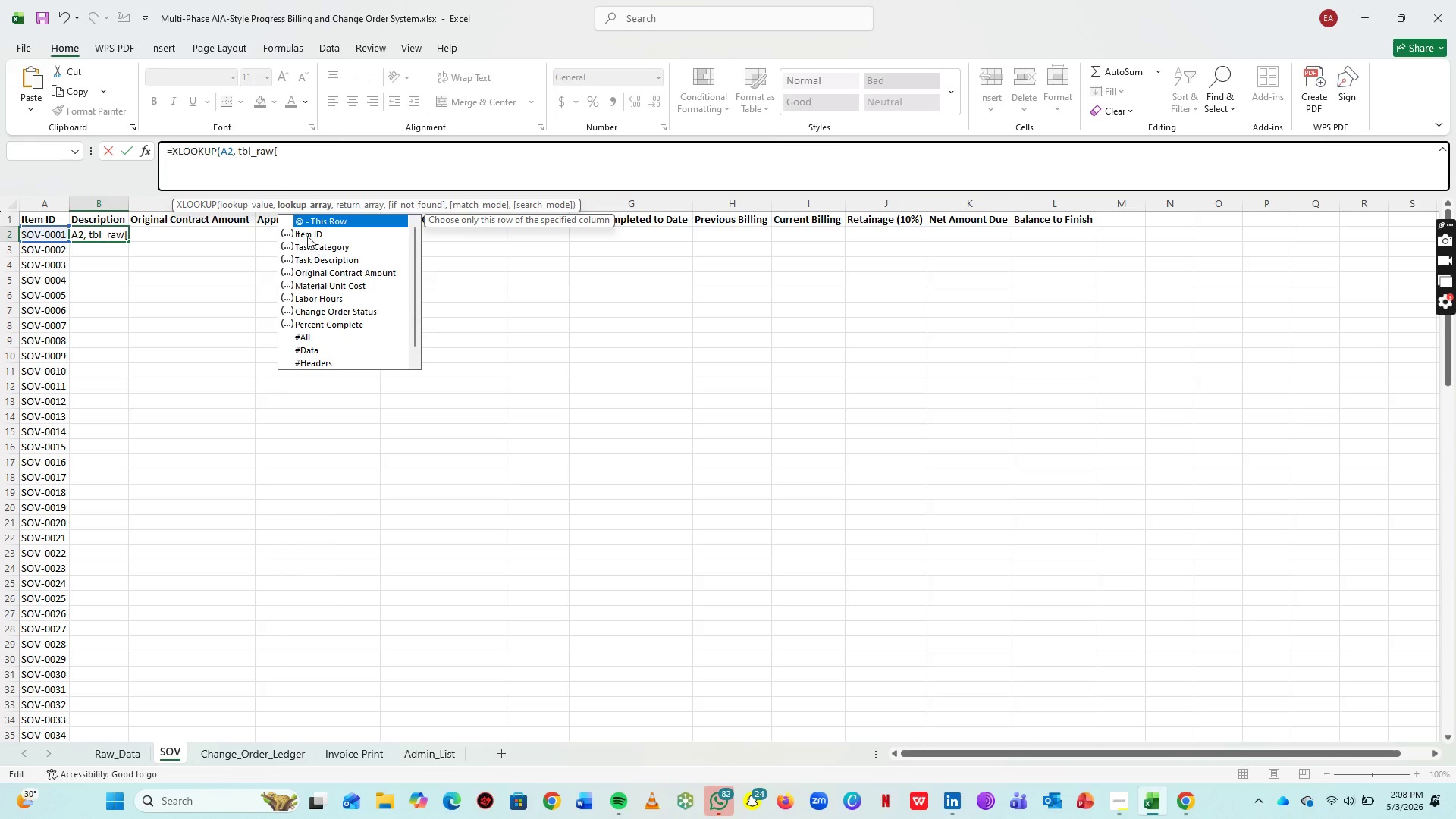 
double_click([306, 233])
 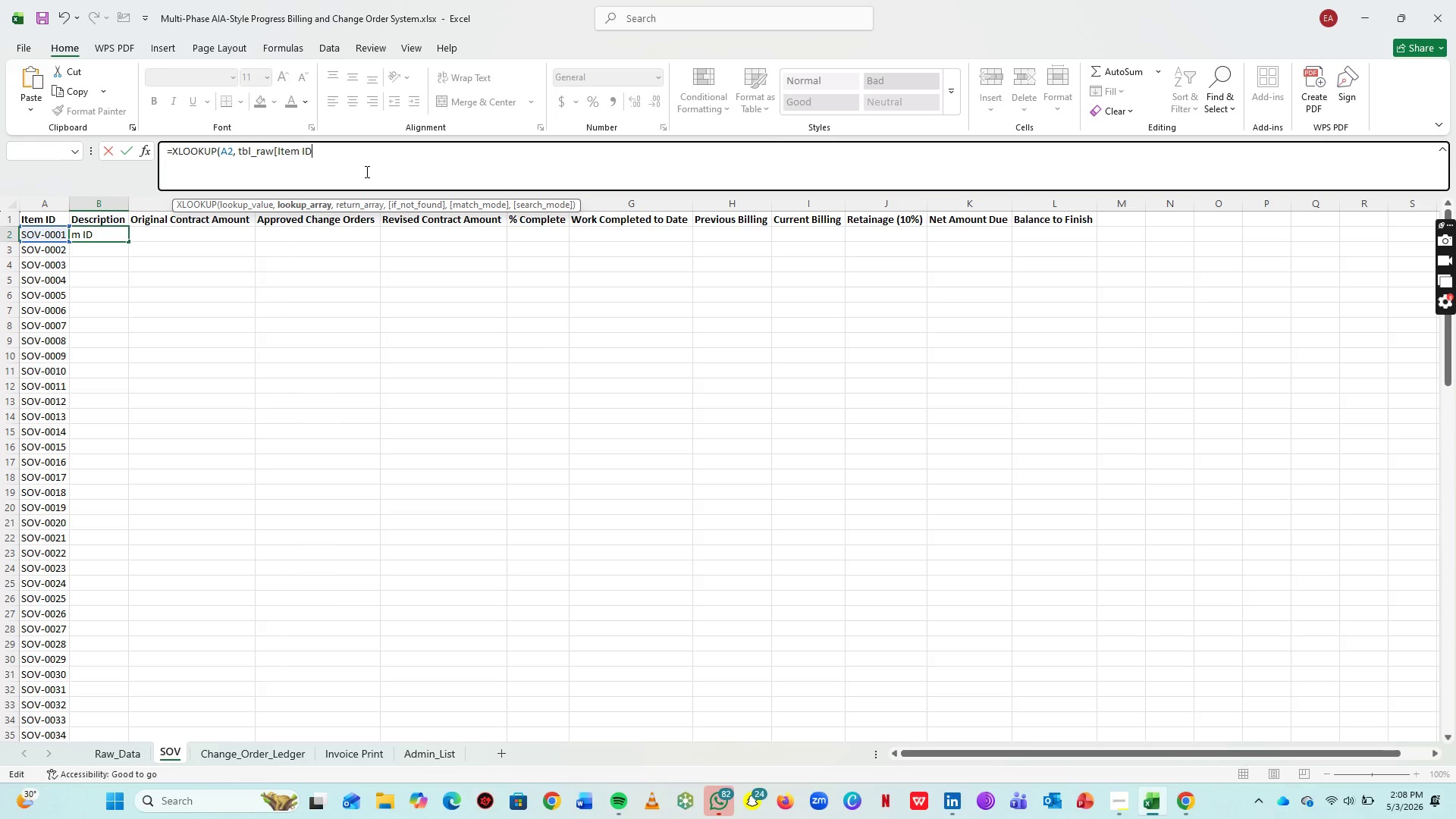 
type(], tbl_raw)
 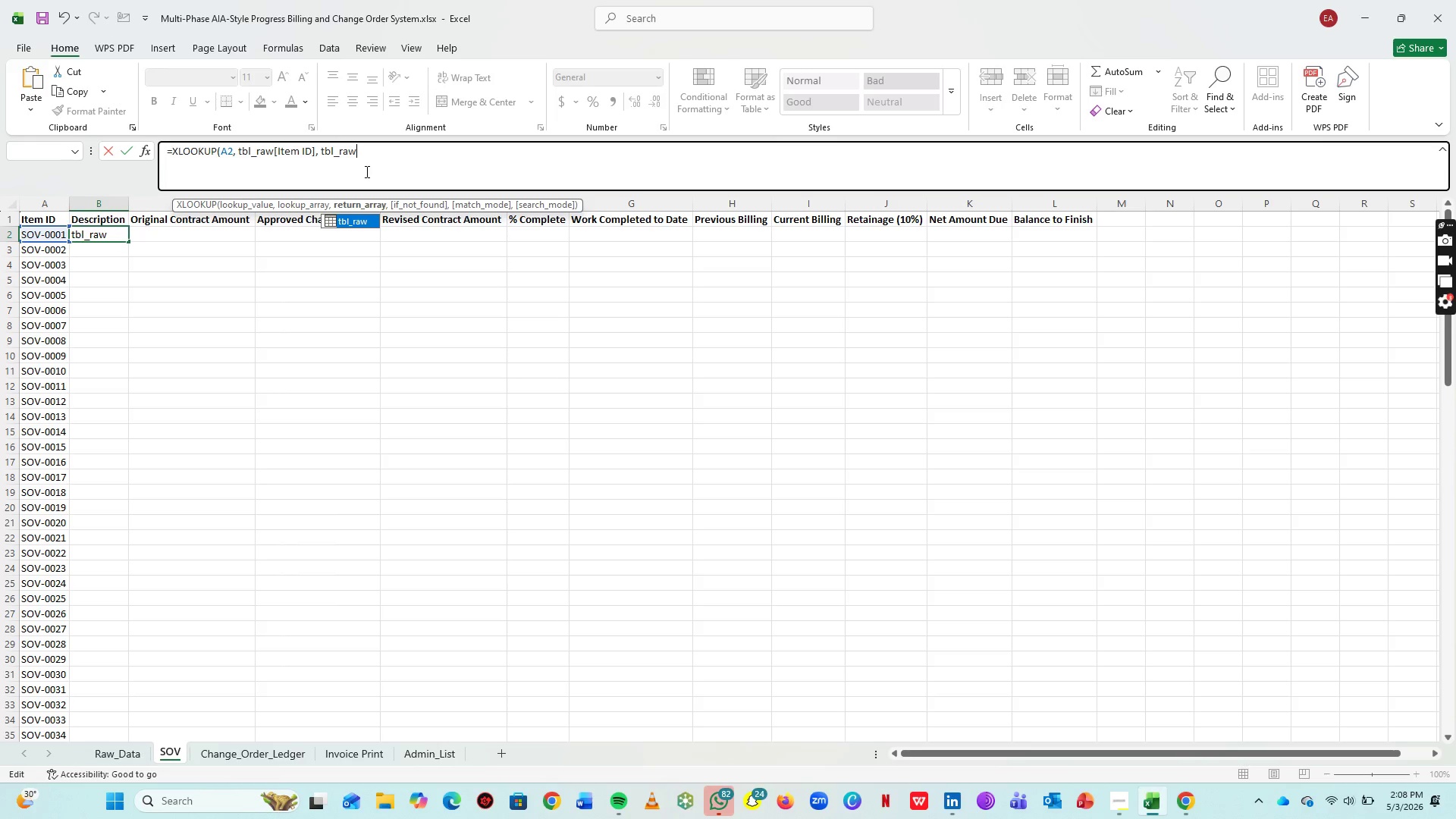 
wait(6.3)
 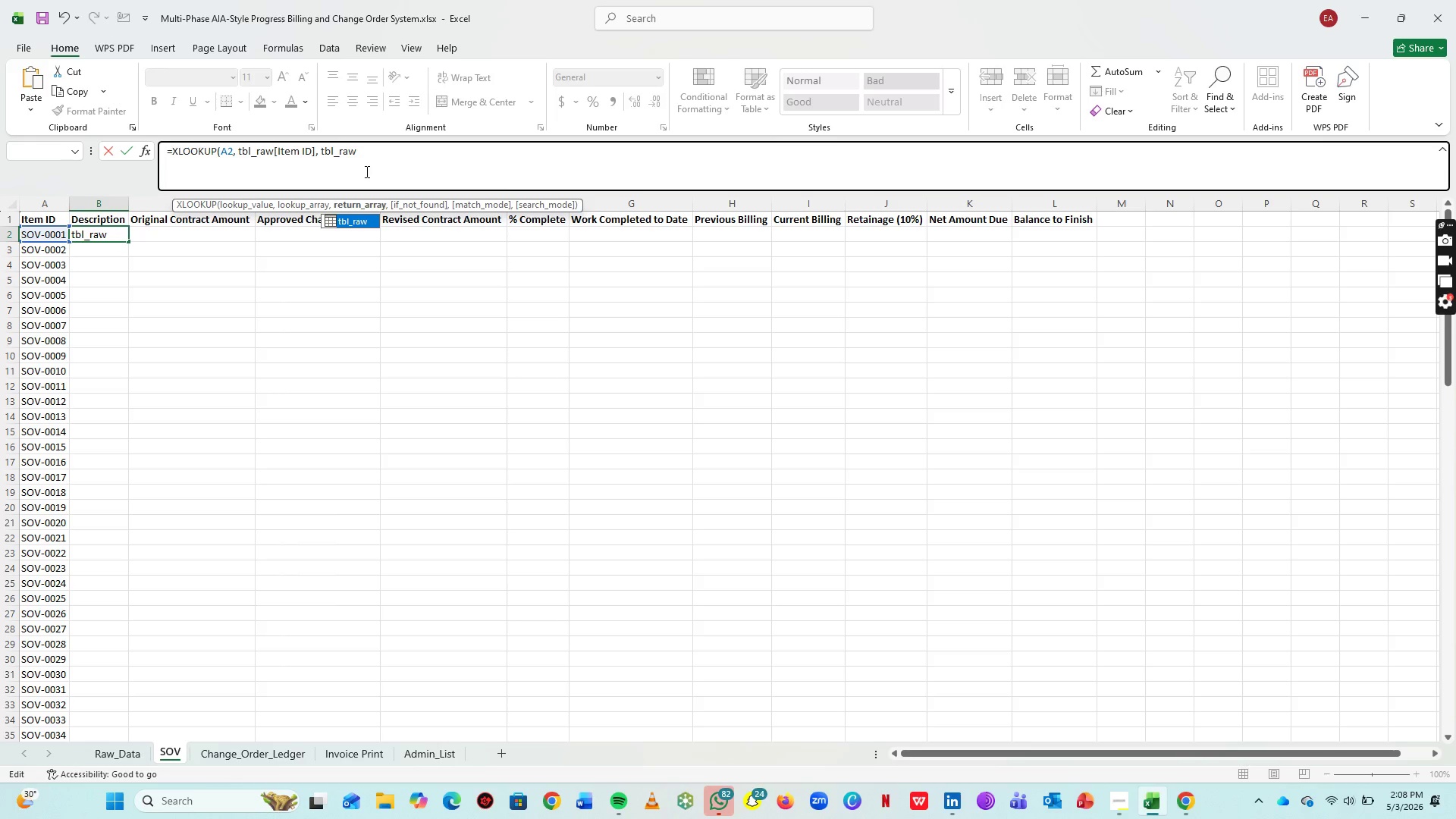 
key(BracketLeft)
 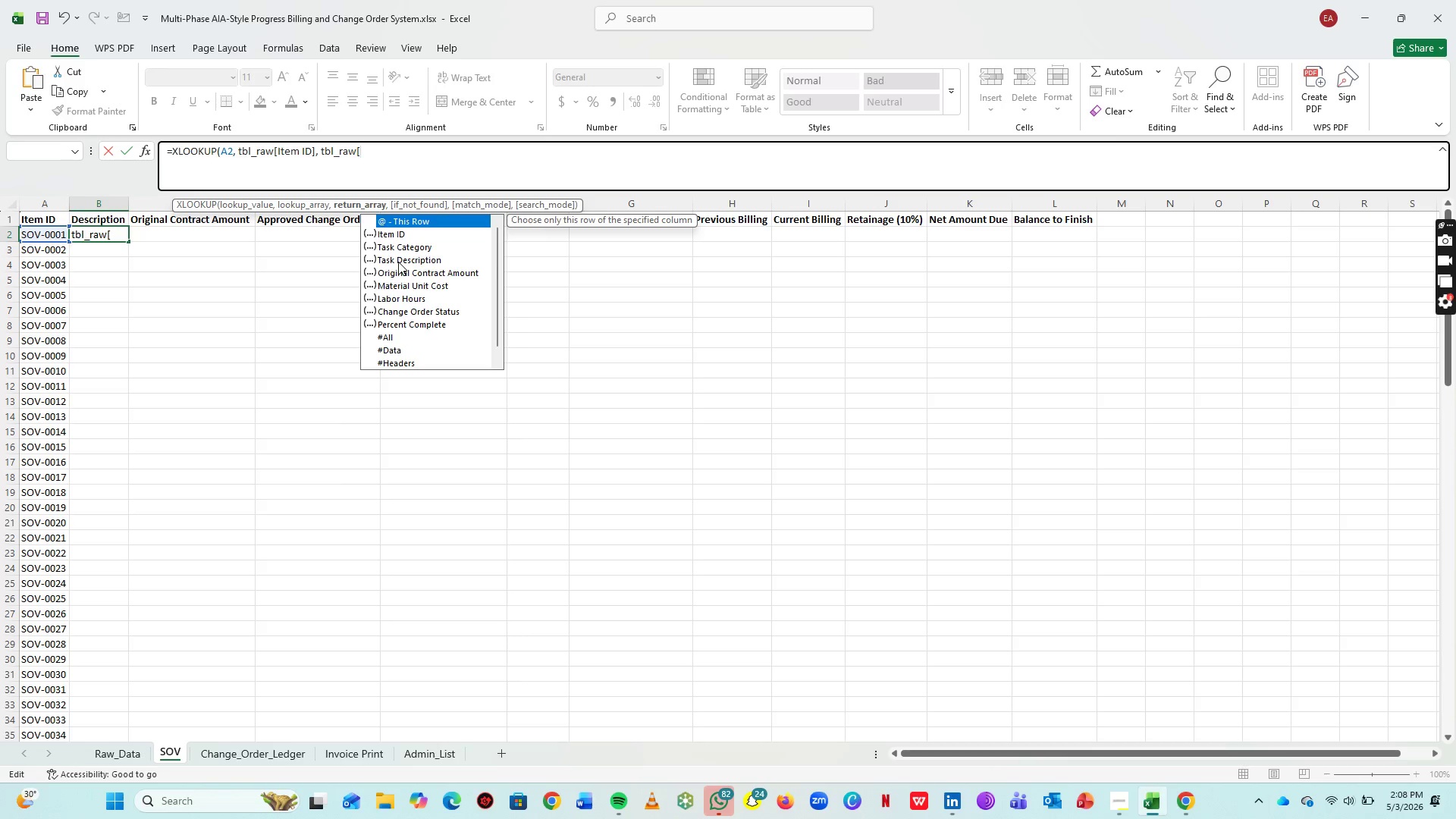 
double_click([398, 262])
 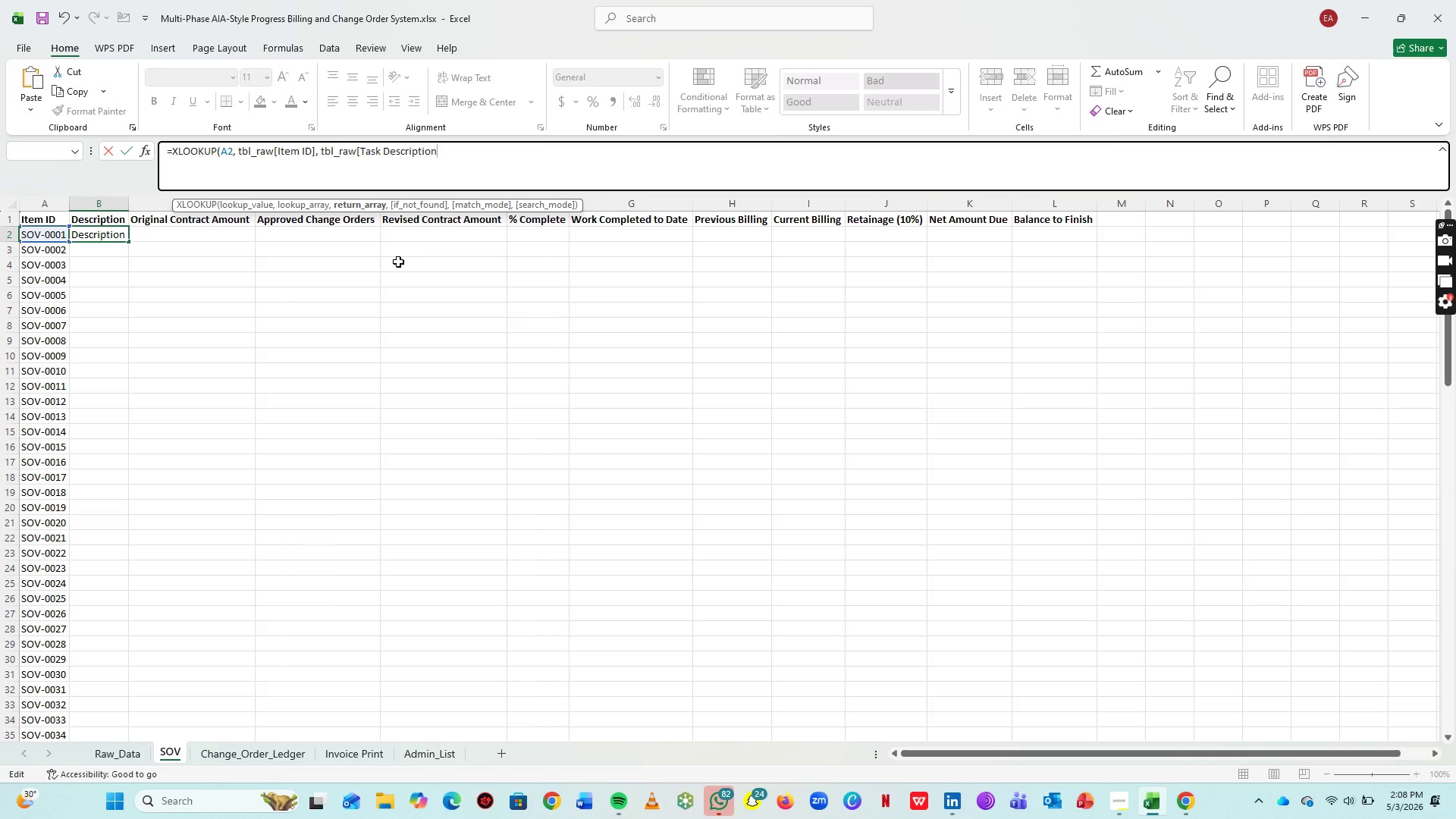 
key(BracketRight)
 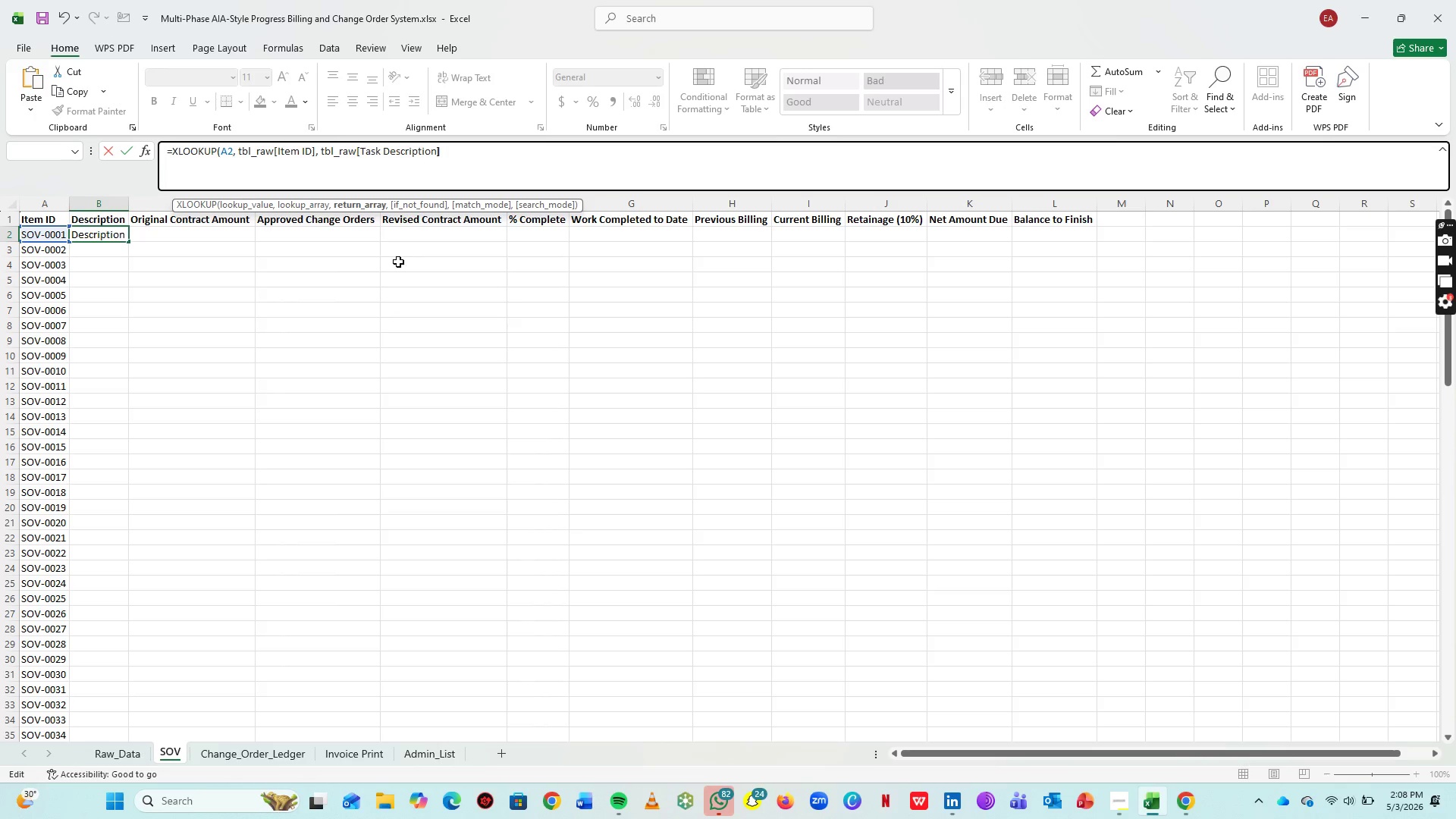 
key(Shift+0)
 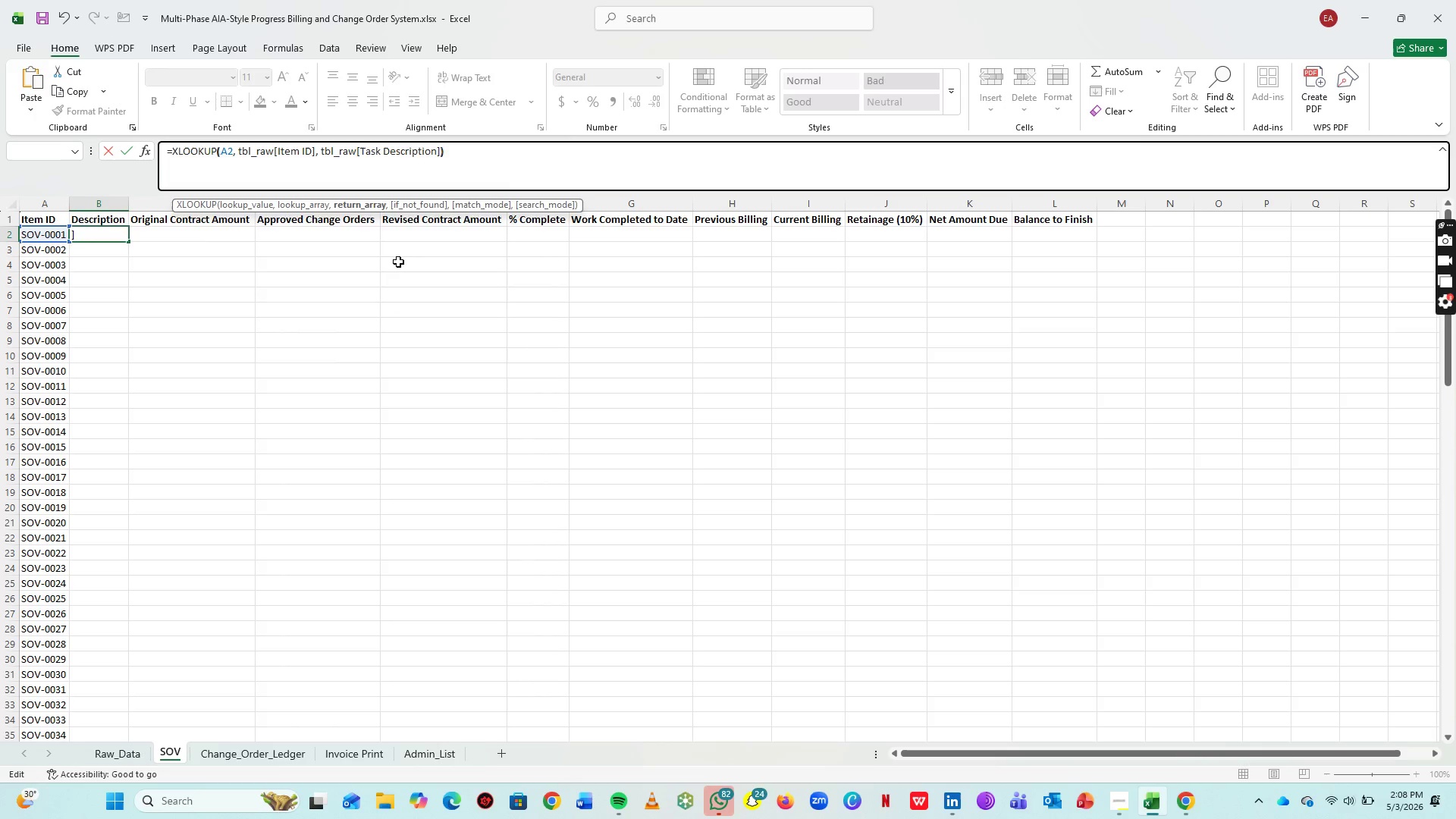 
key(Enter)
 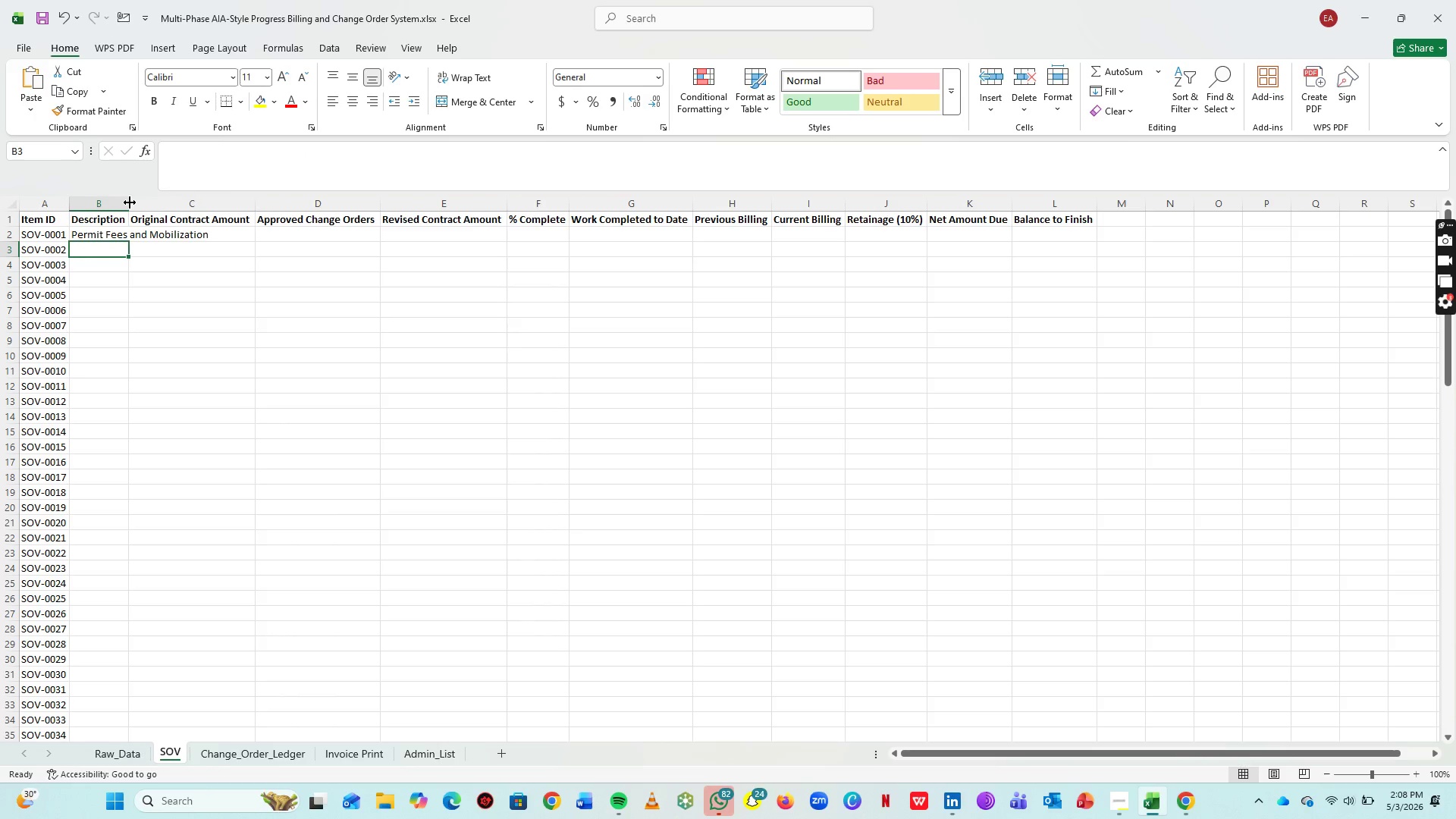 
double_click([130, 202])
 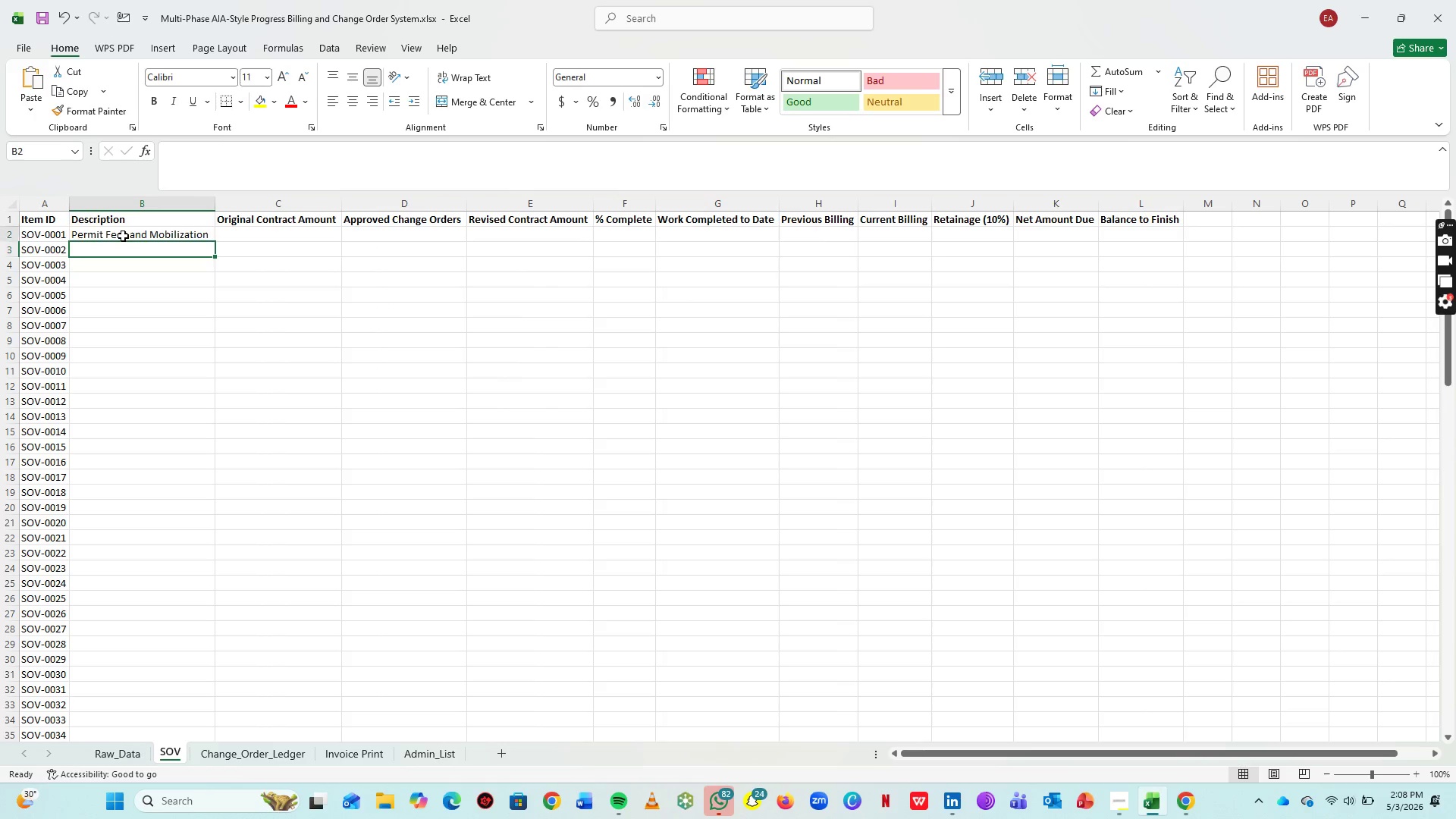 
left_click([123, 236])
 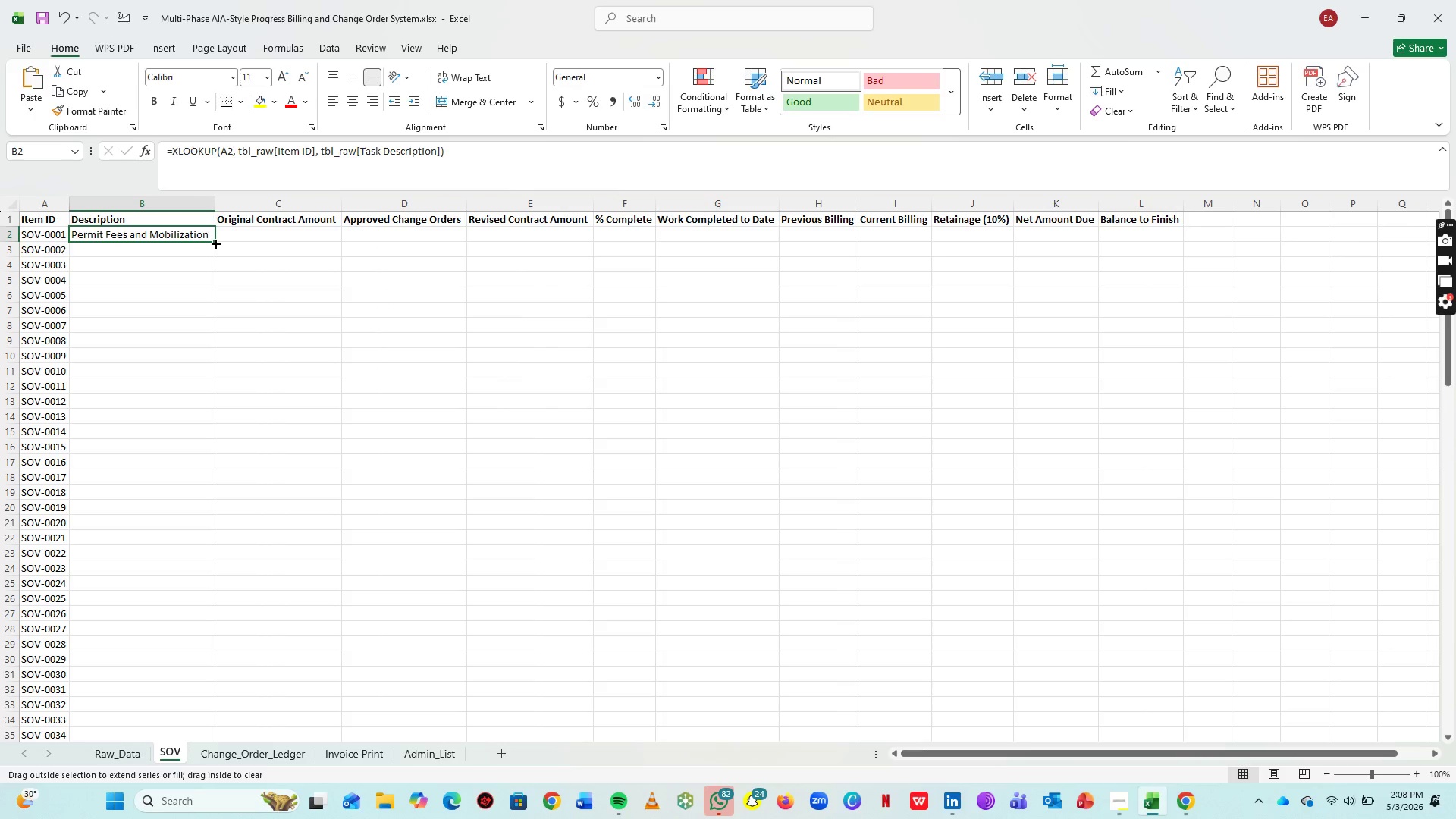 
double_click([215, 243])
 